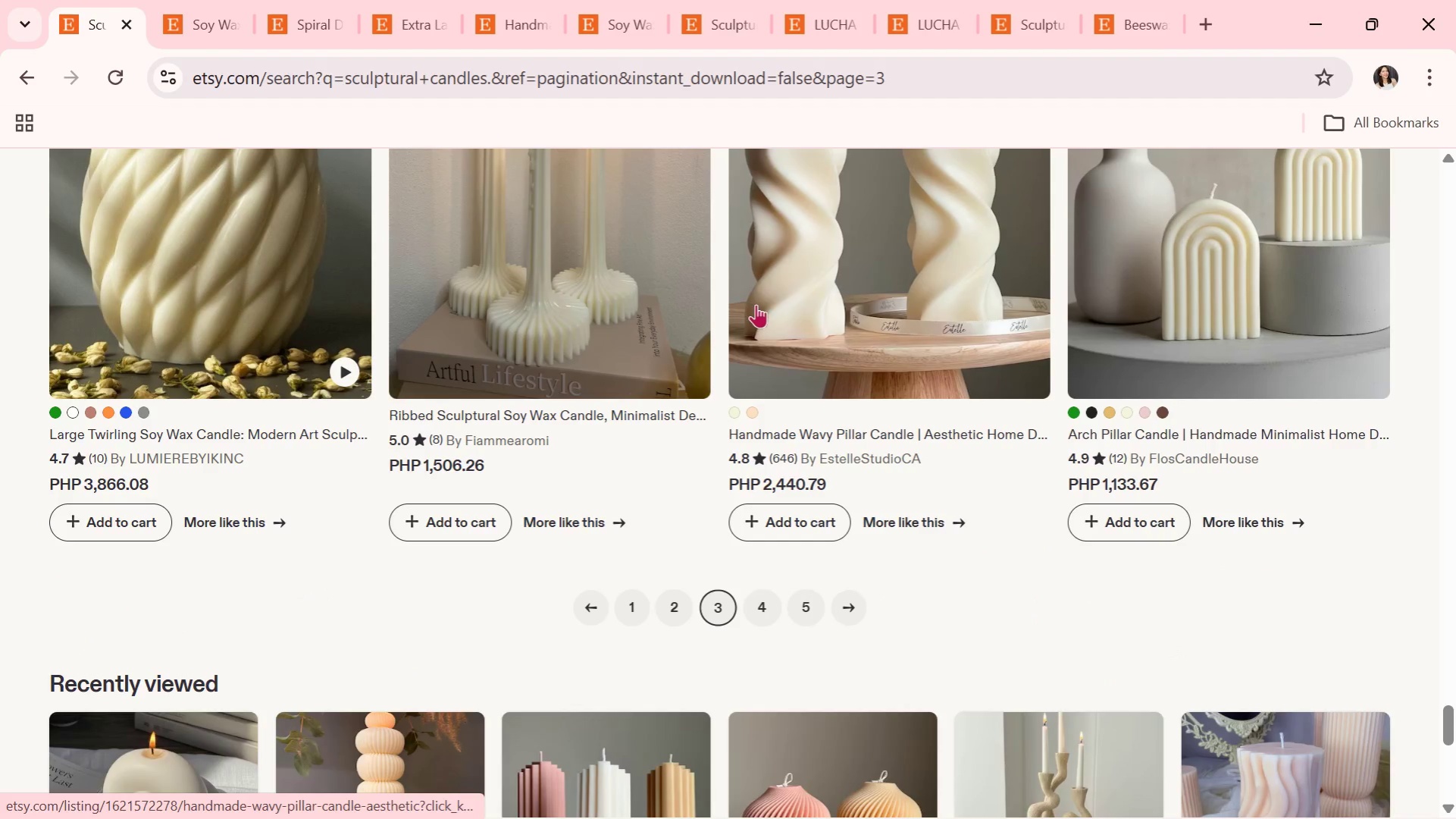 
scroll: coordinate [799, 375], scroll_direction: up, amount: 3.0
 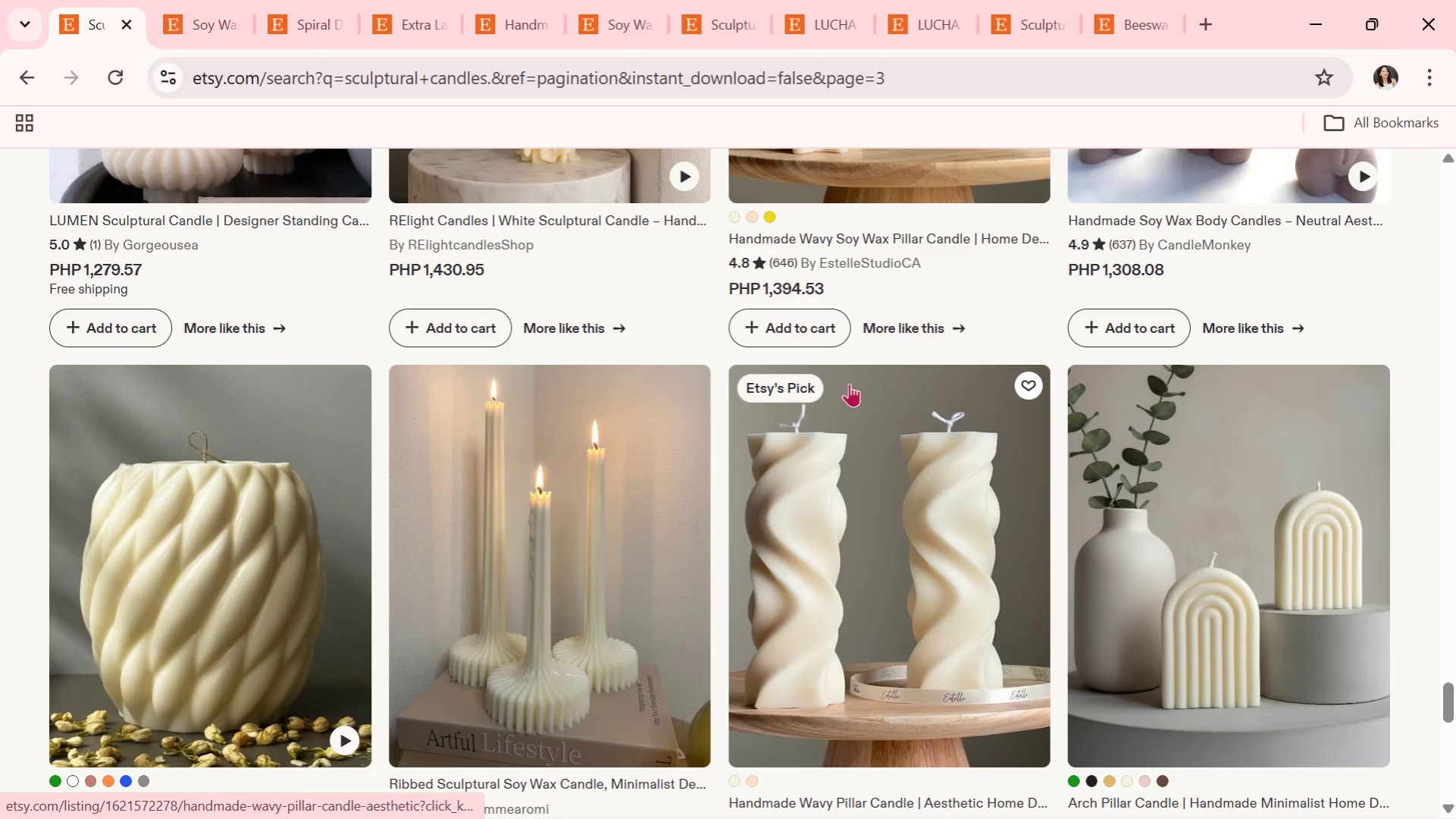 
scroll: coordinate [860, 391], scroll_direction: down, amount: 6.0
 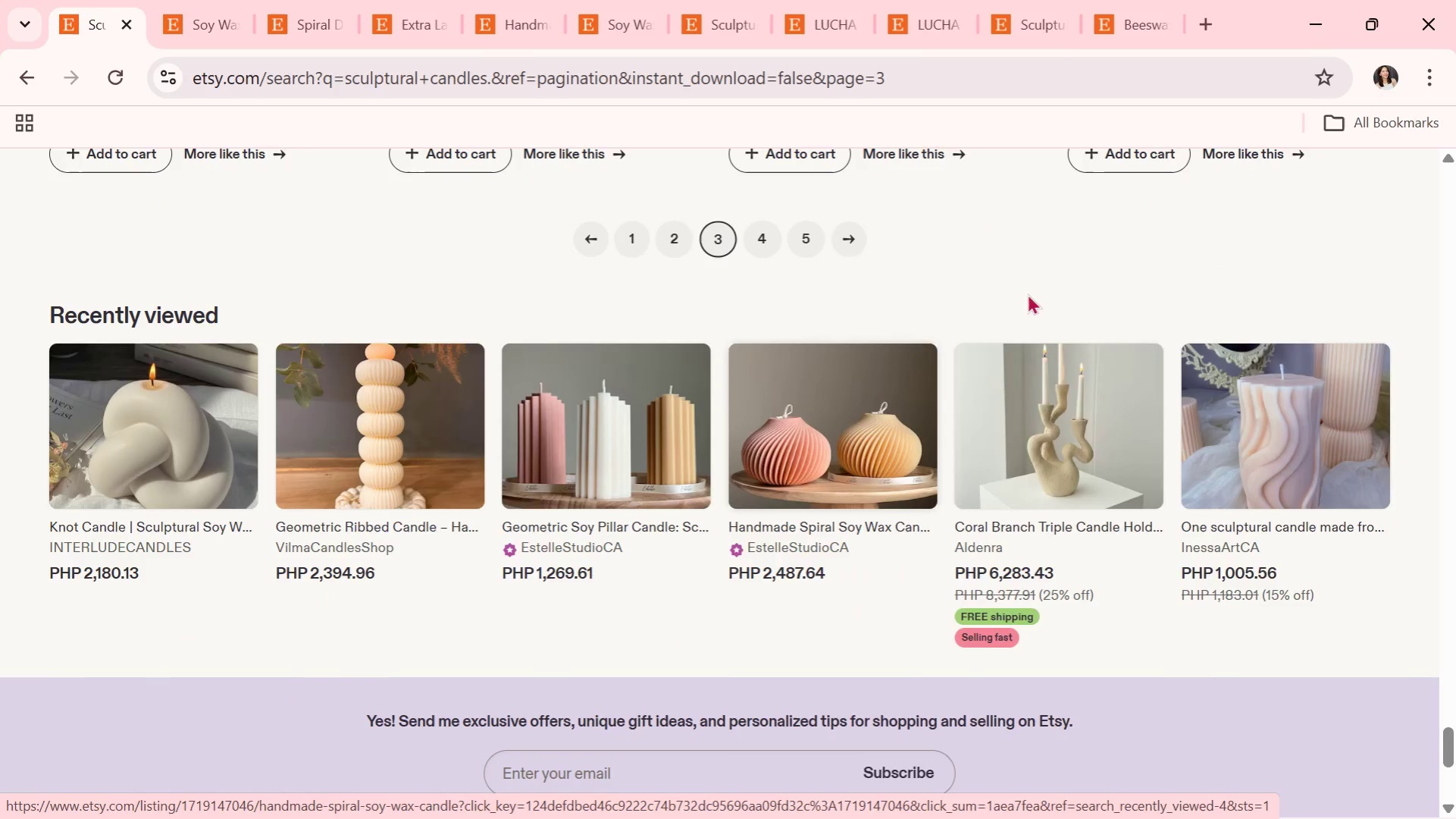 
scroll: coordinate [1032, 408], scroll_direction: up, amount: 5.0
 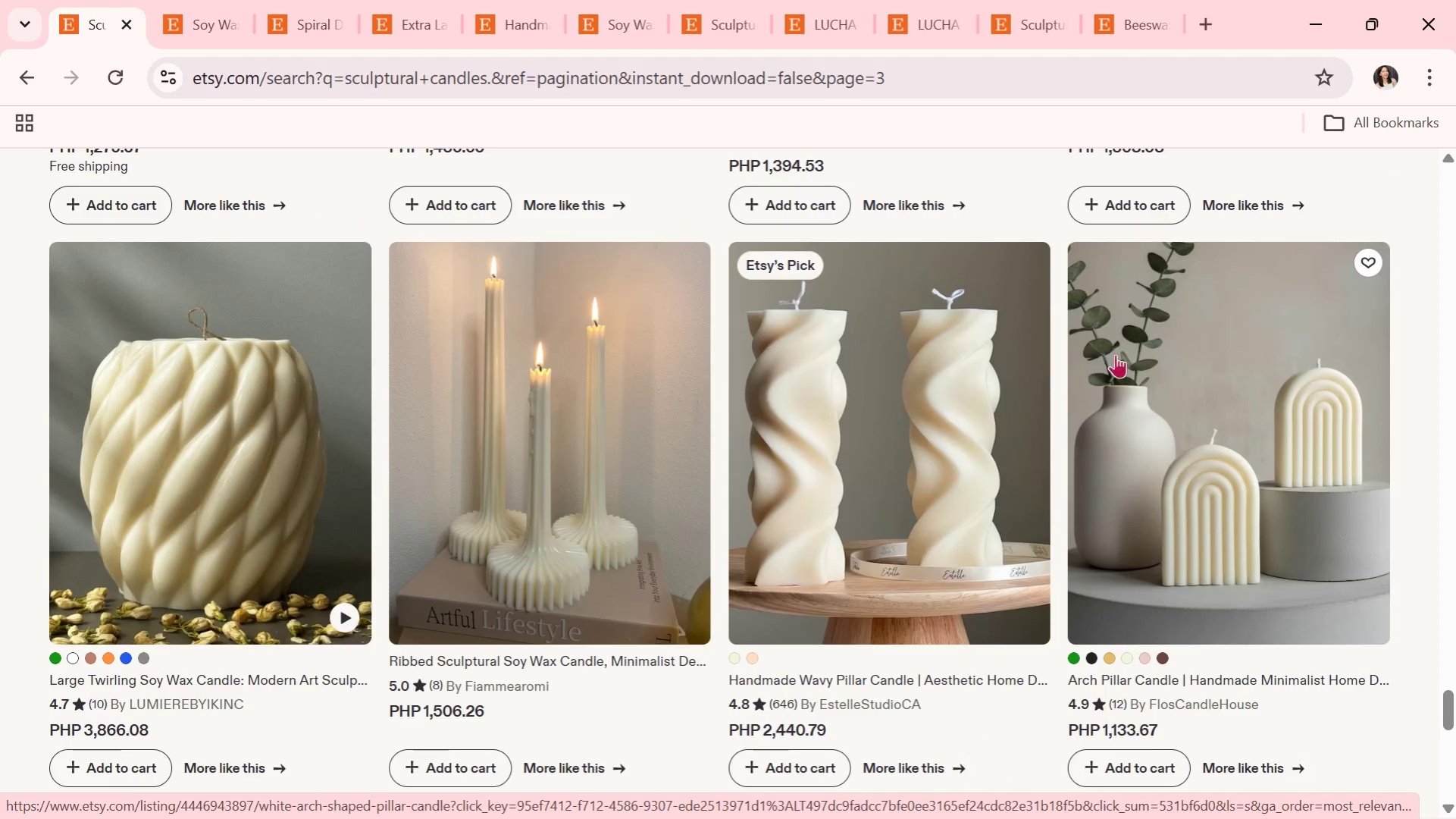 
left_click([1144, 359])
 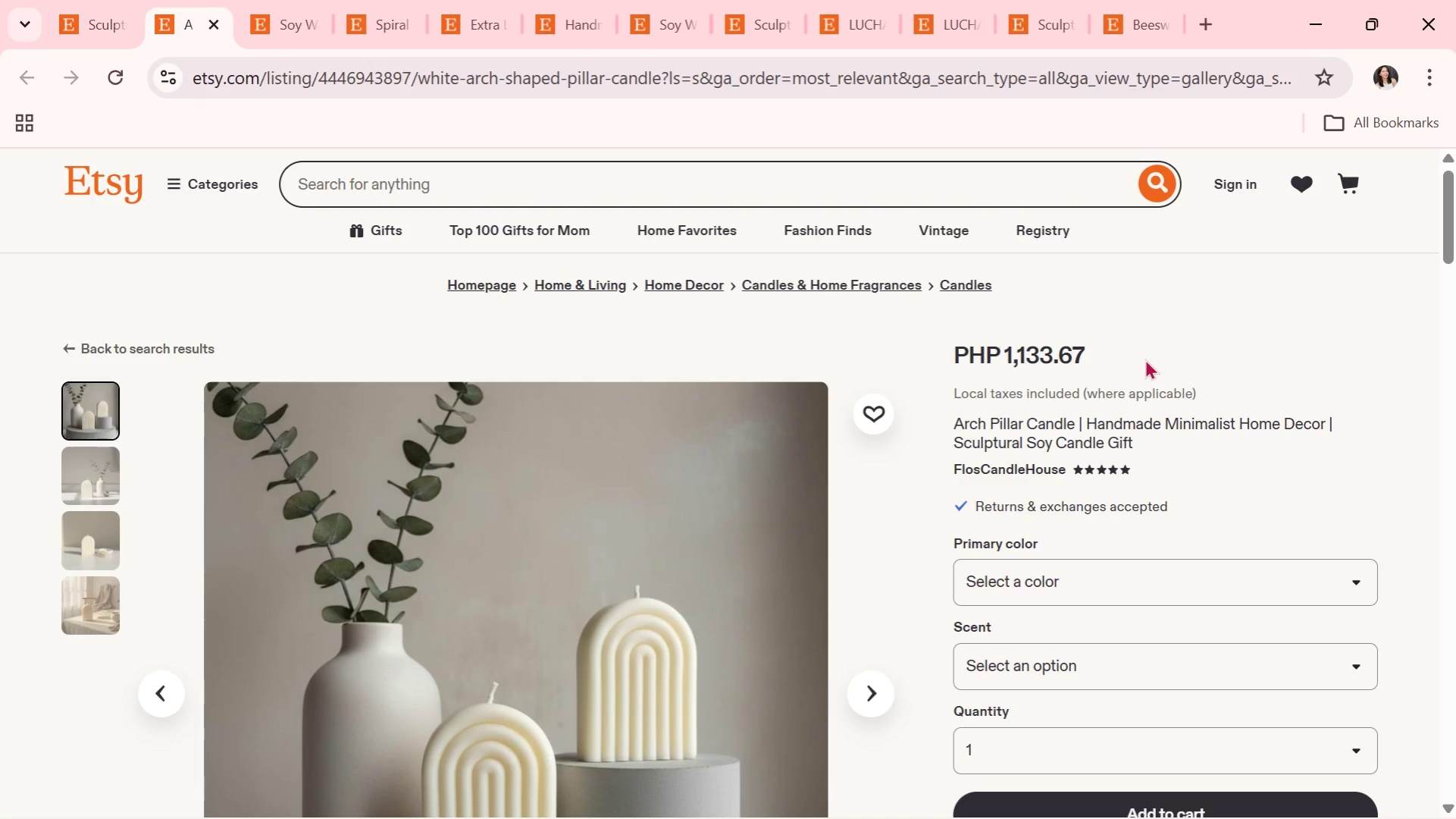 
wait(6.55)
 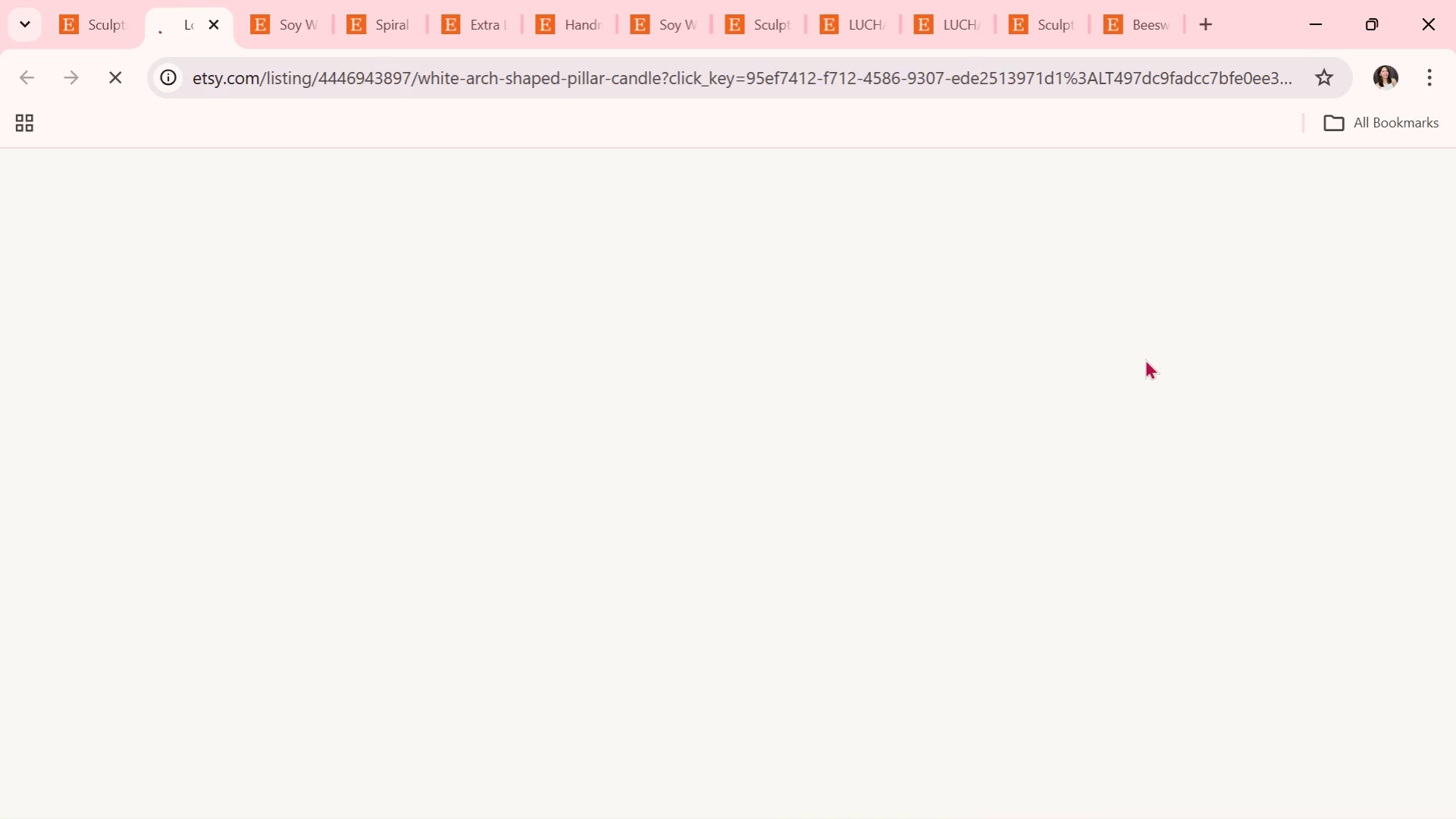 
scroll: coordinate [955, 425], scroll_direction: down, amount: 2.0
 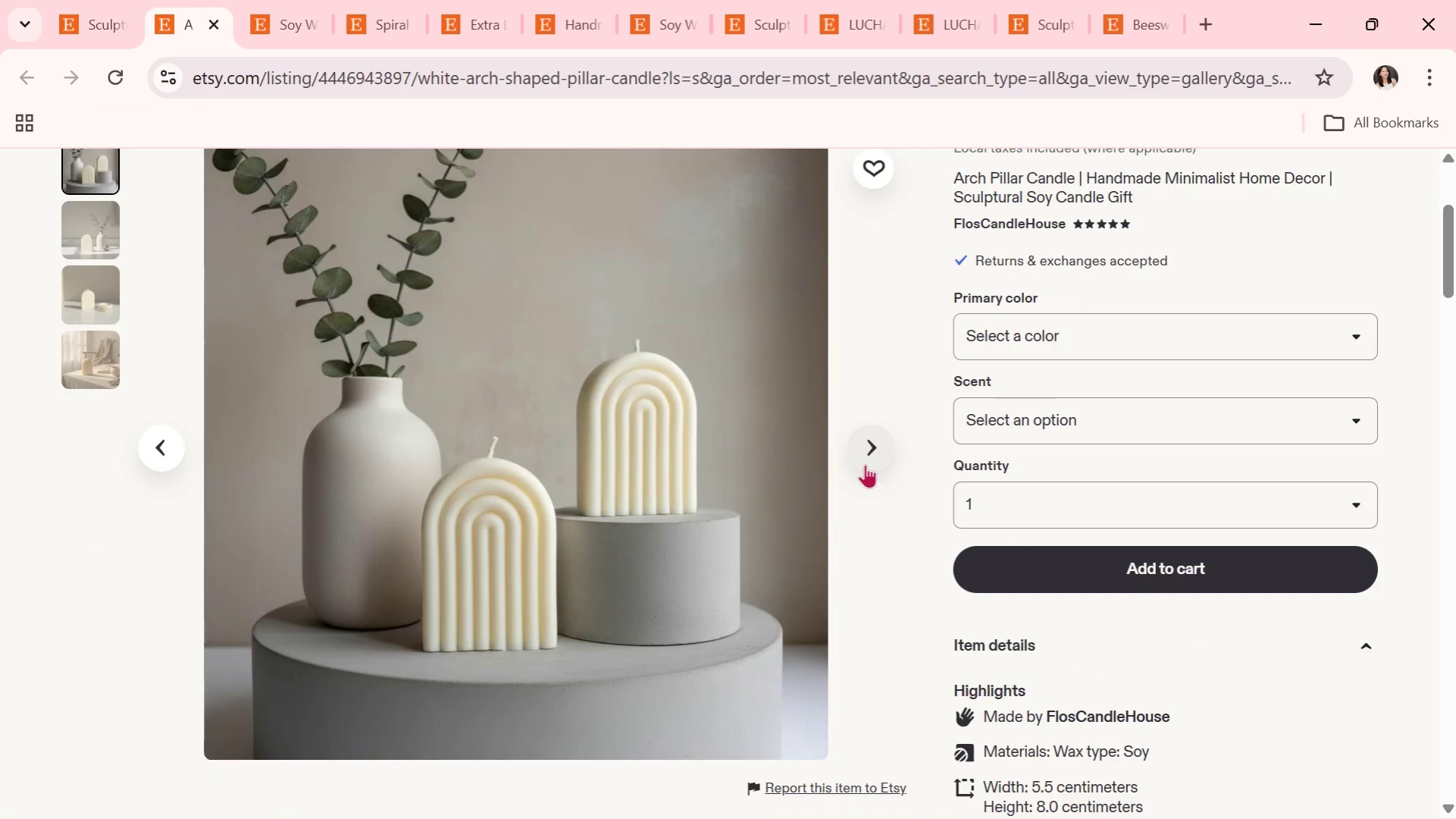 
left_click([863, 461])
 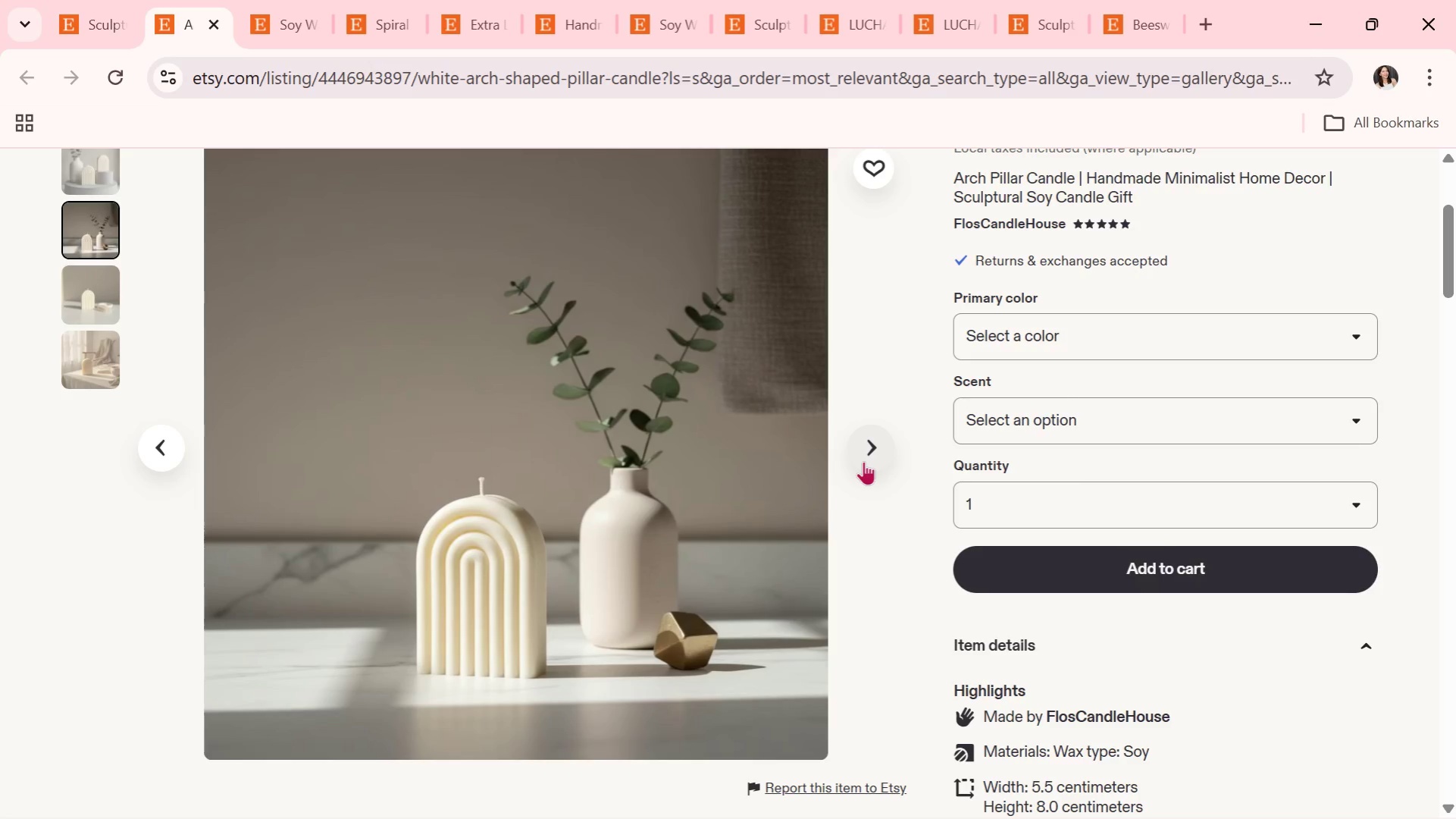 
wait(9.67)
 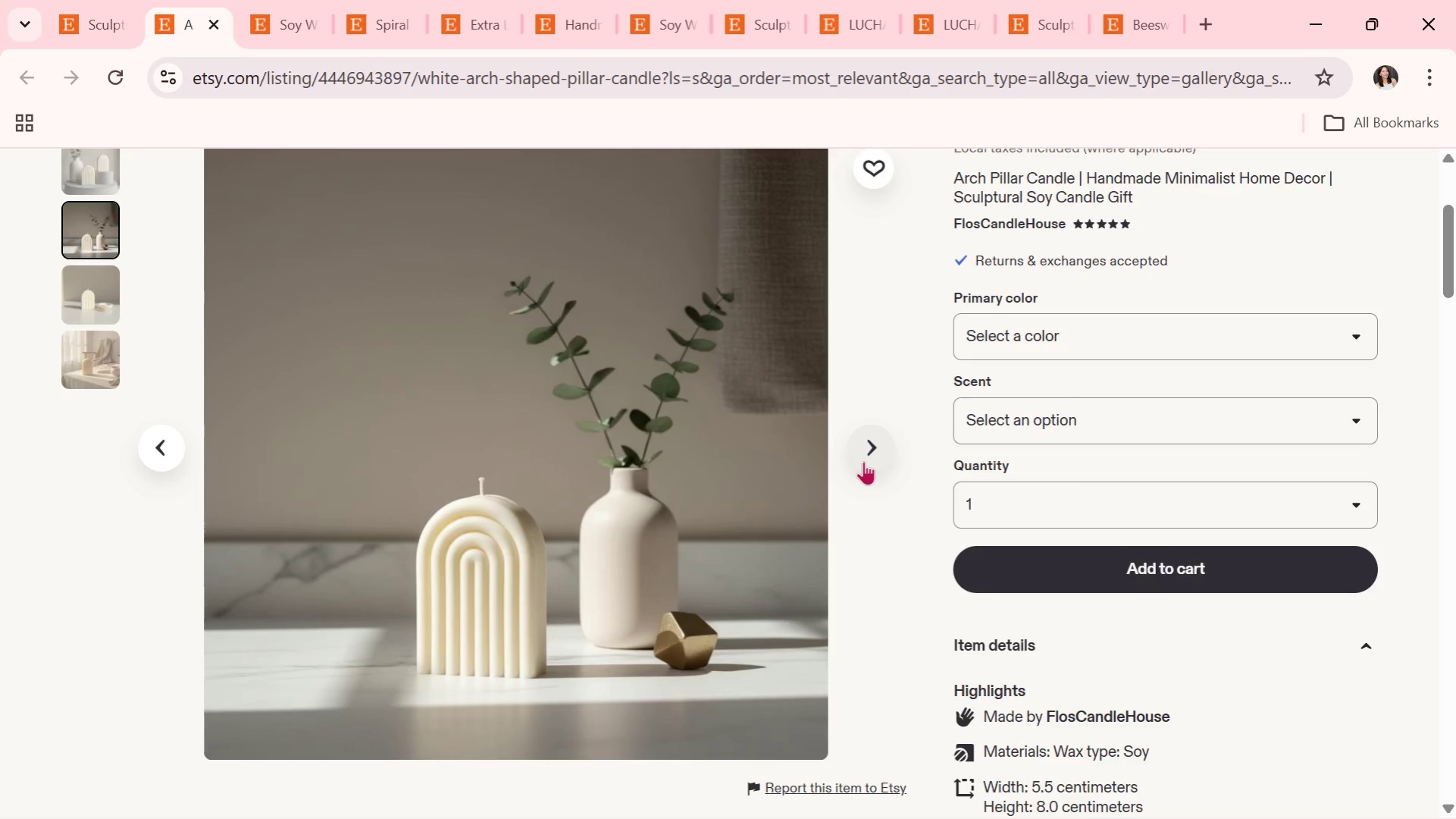 
left_click([875, 447])
 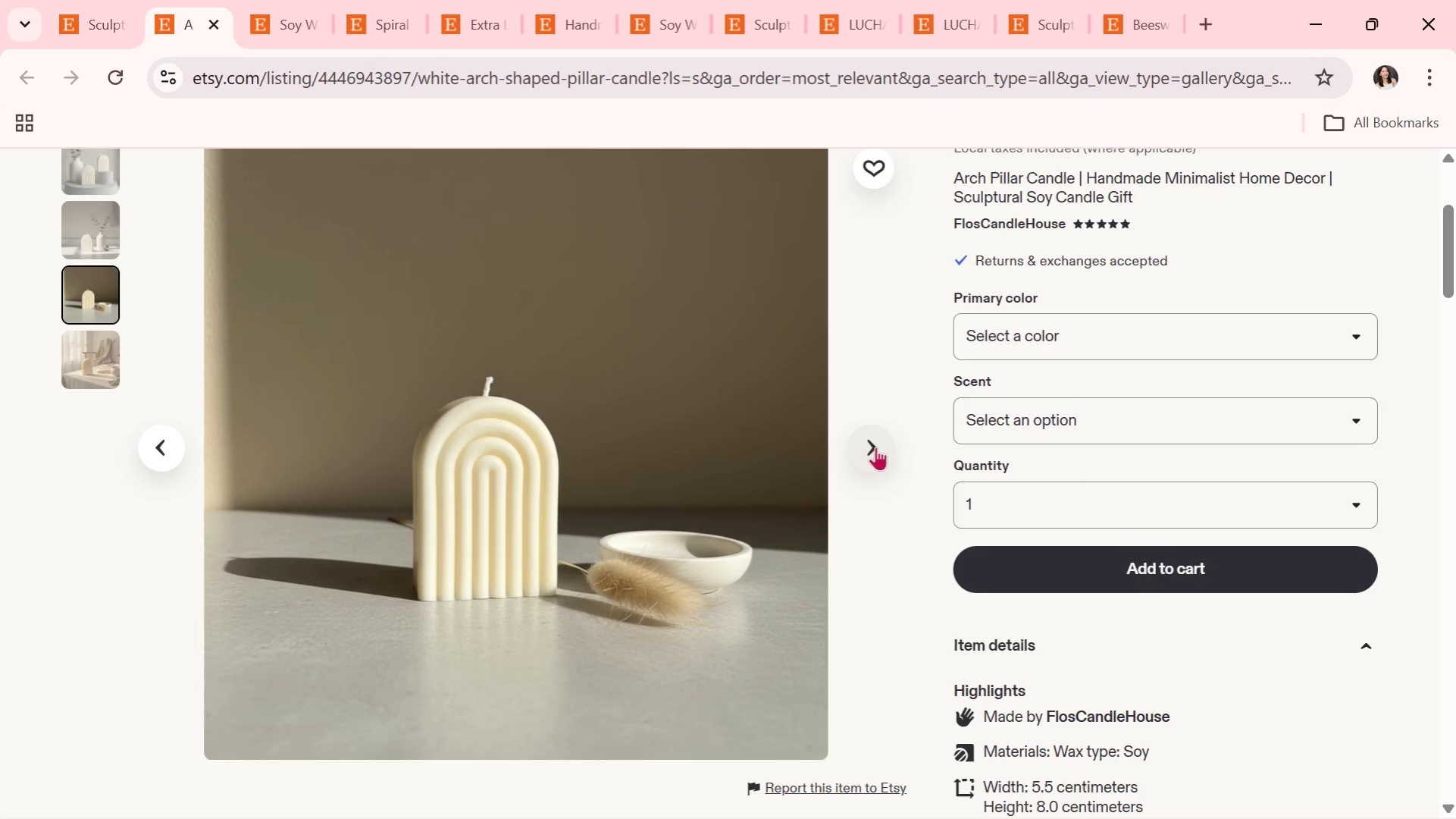 
wait(11.28)
 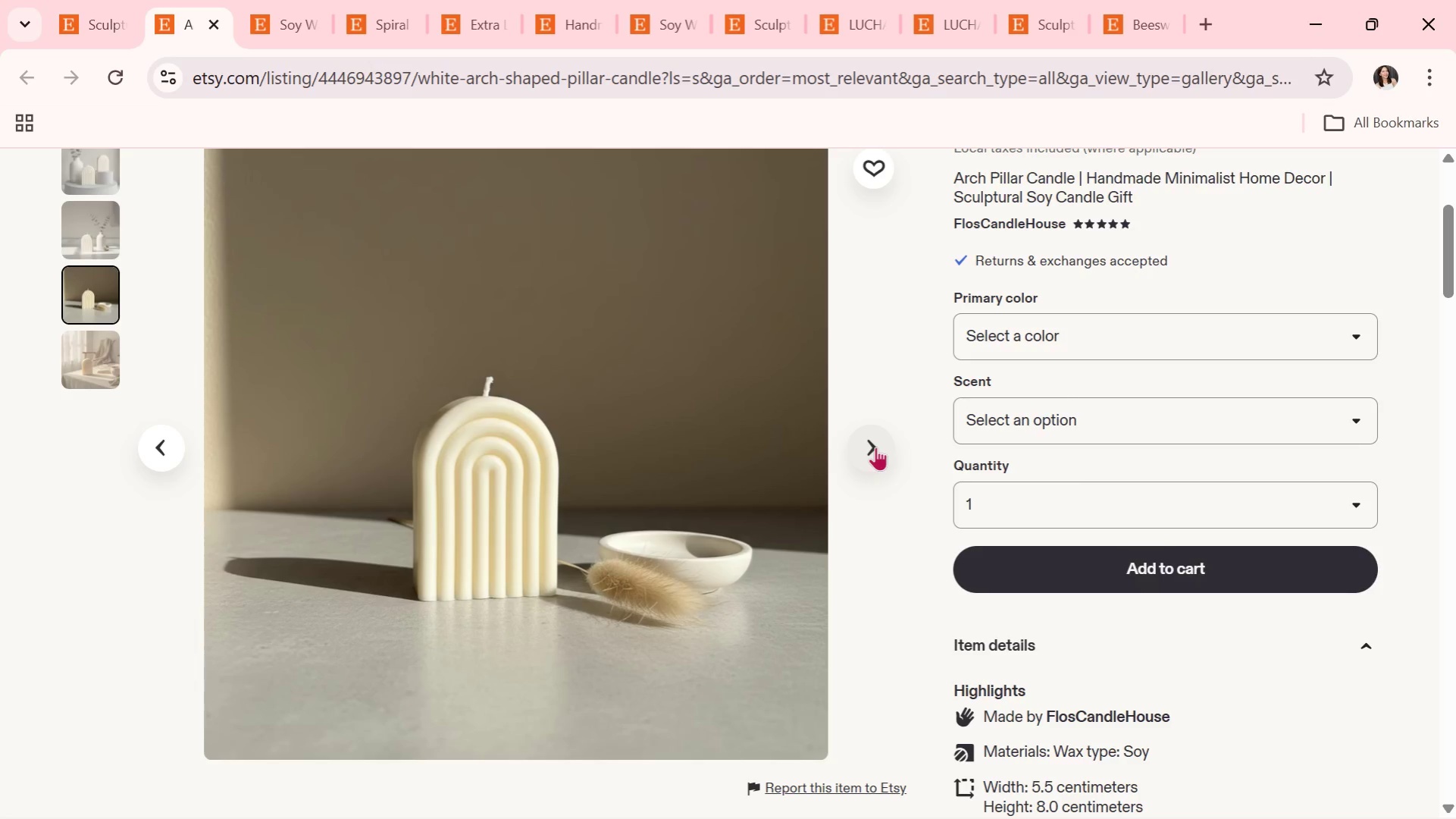 
scroll: coordinate [897, 394], scroll_direction: up, amount: 1.0
 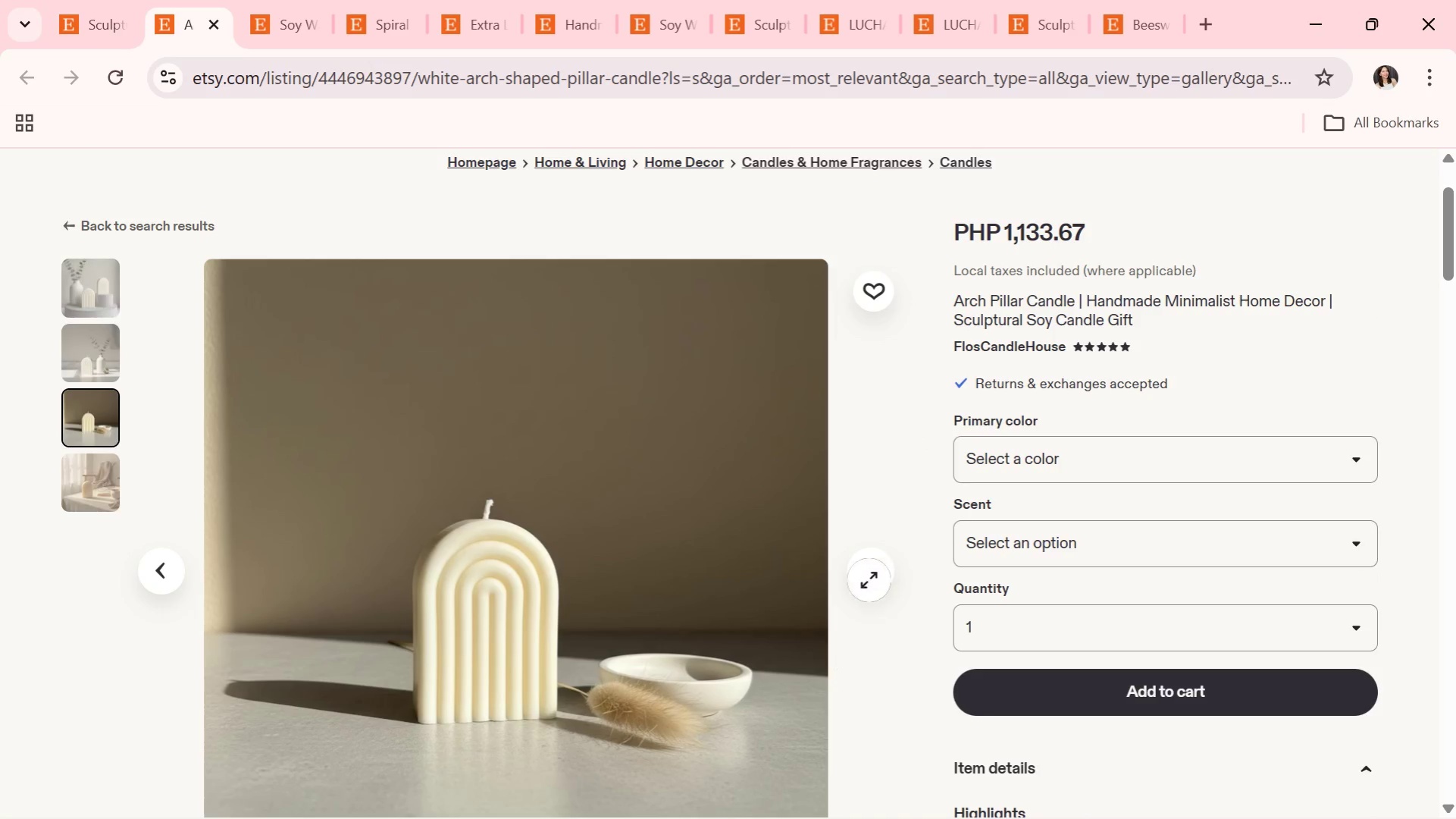 
left_click([874, 560])
 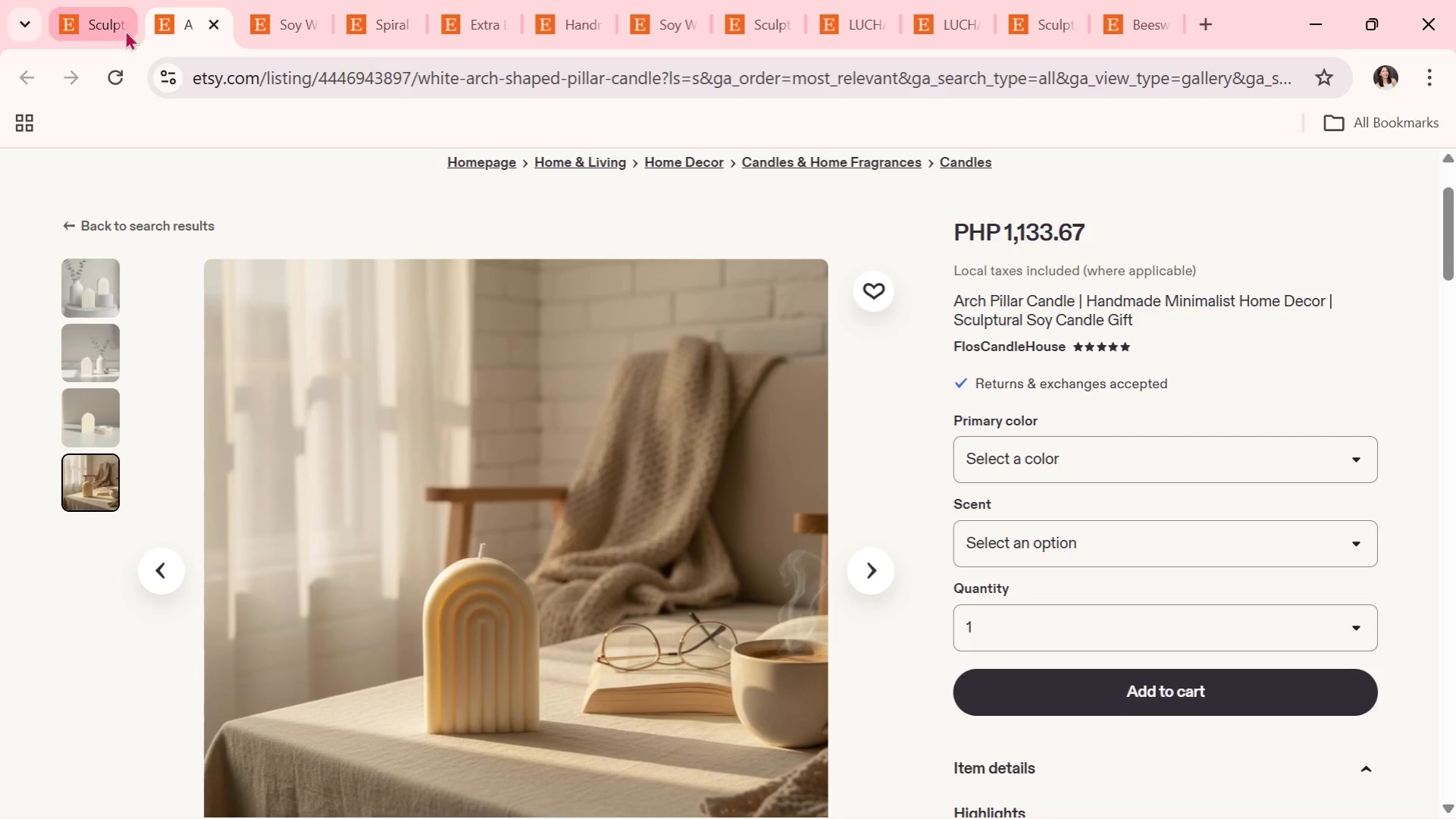 
left_click([220, 23])
 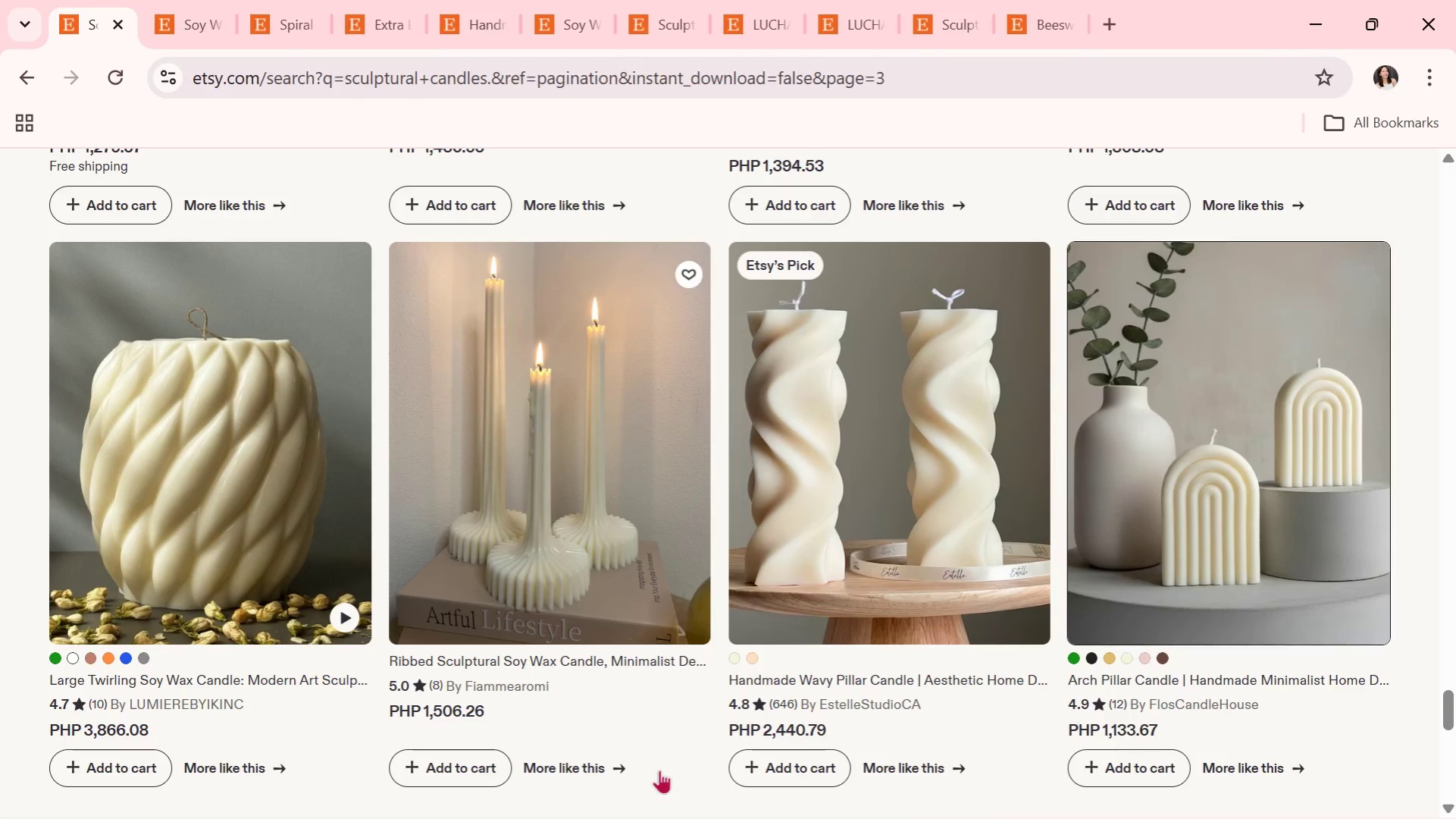 
scroll: coordinate [665, 774], scroll_direction: down, amount: 3.0
 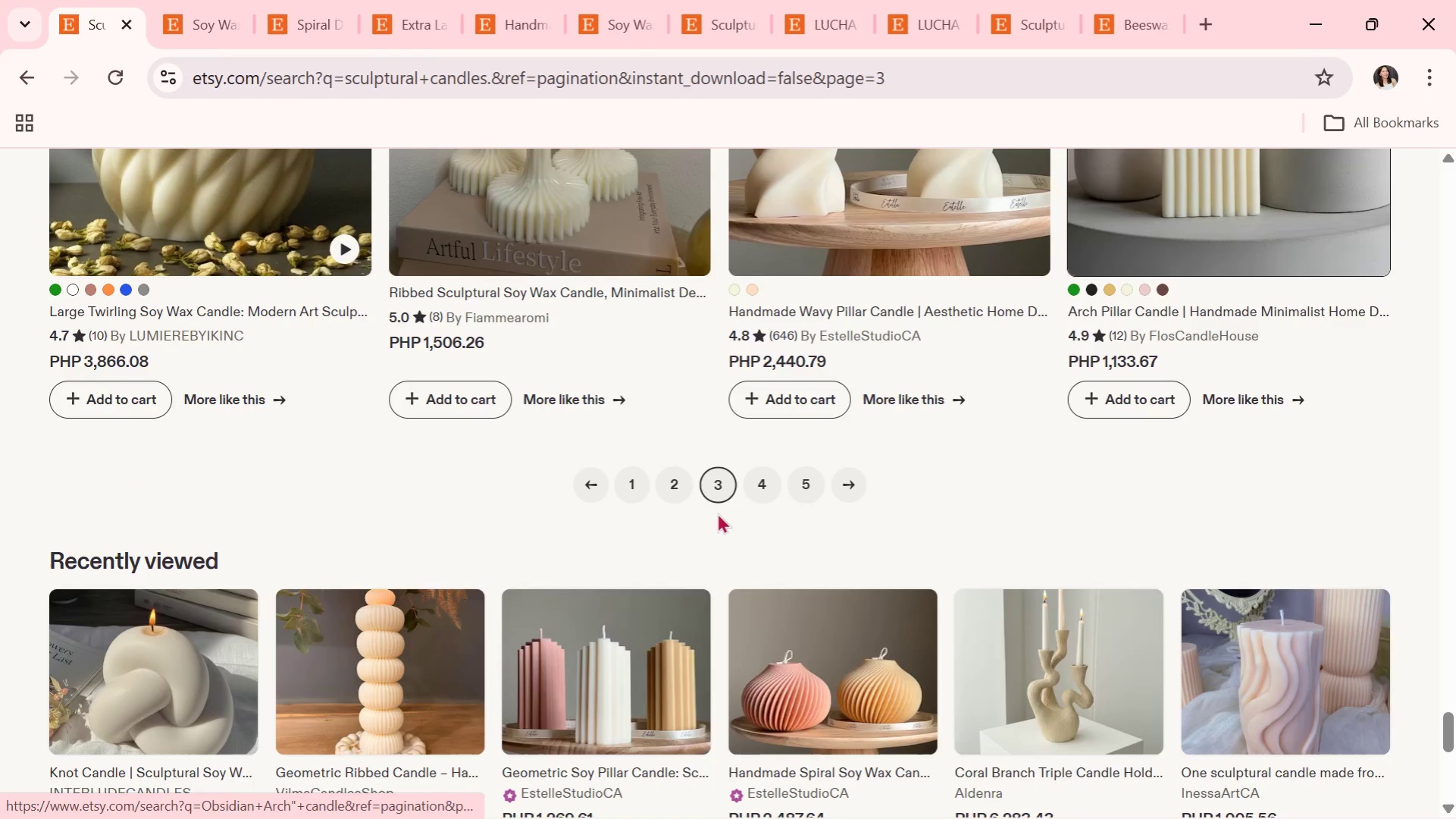 
left_click([756, 479])
 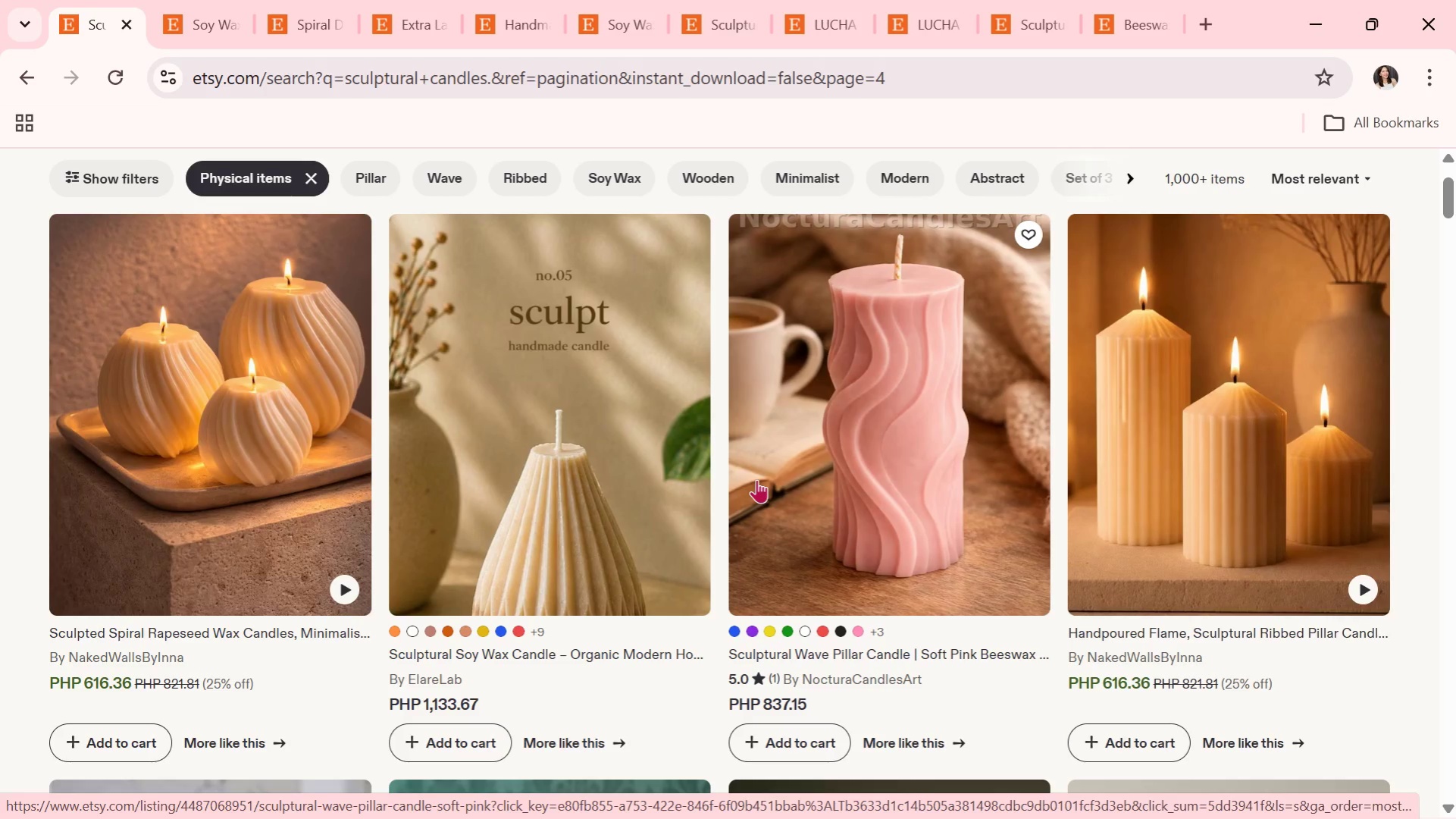 
wait(6.41)
 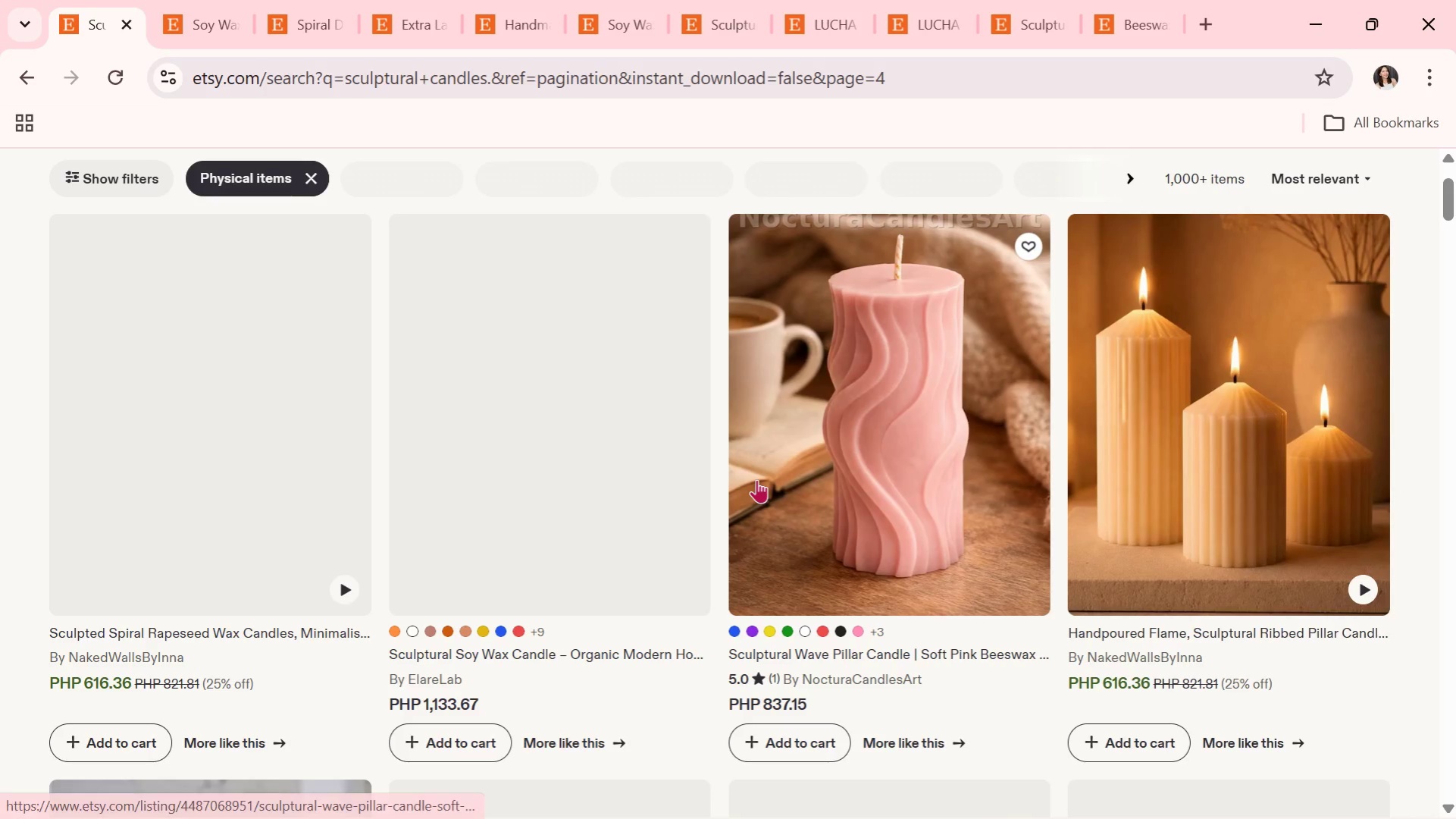 
scroll: coordinate [906, 472], scroll_direction: down, amount: 3.0
 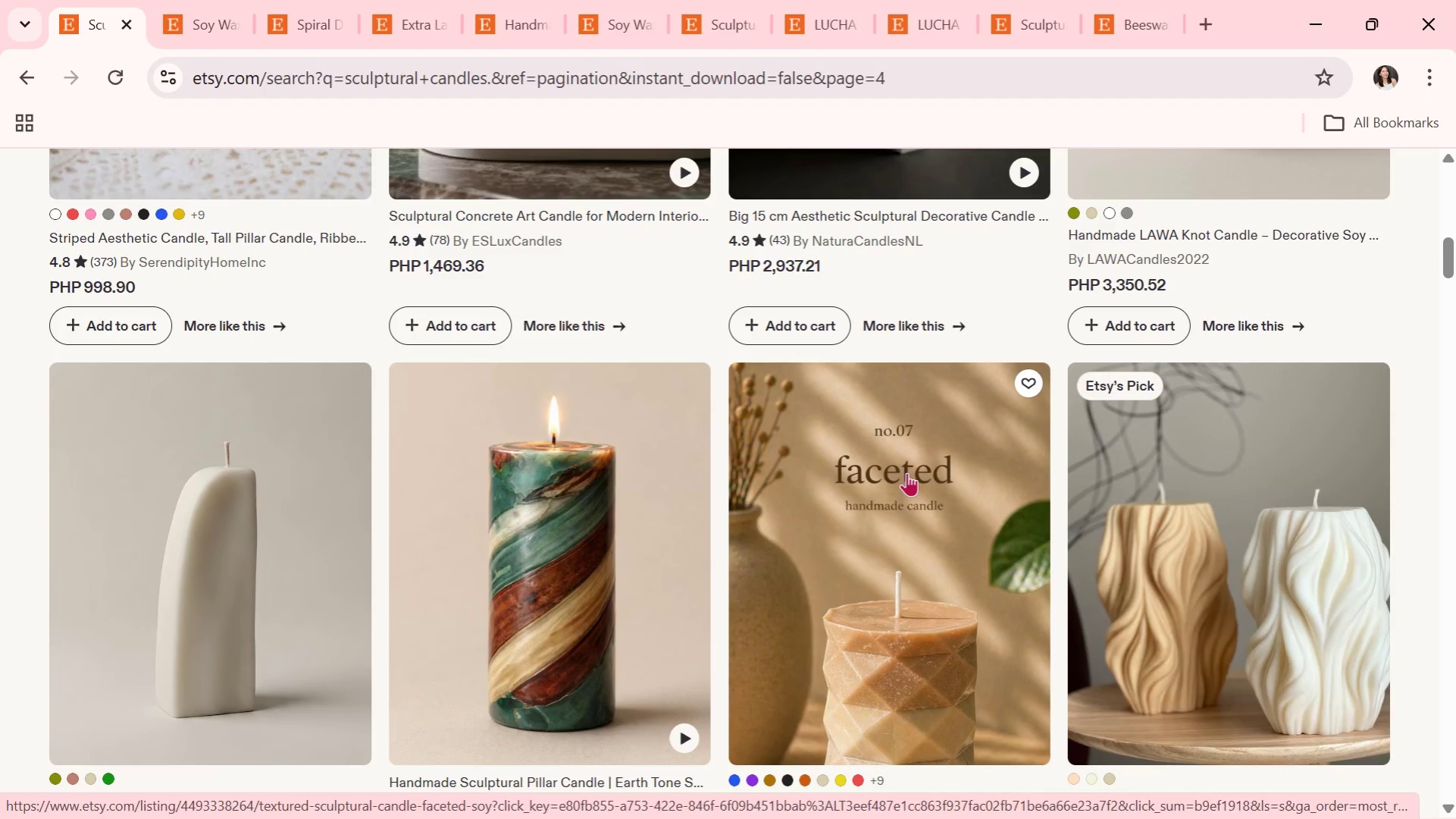 
wait(7.77)
 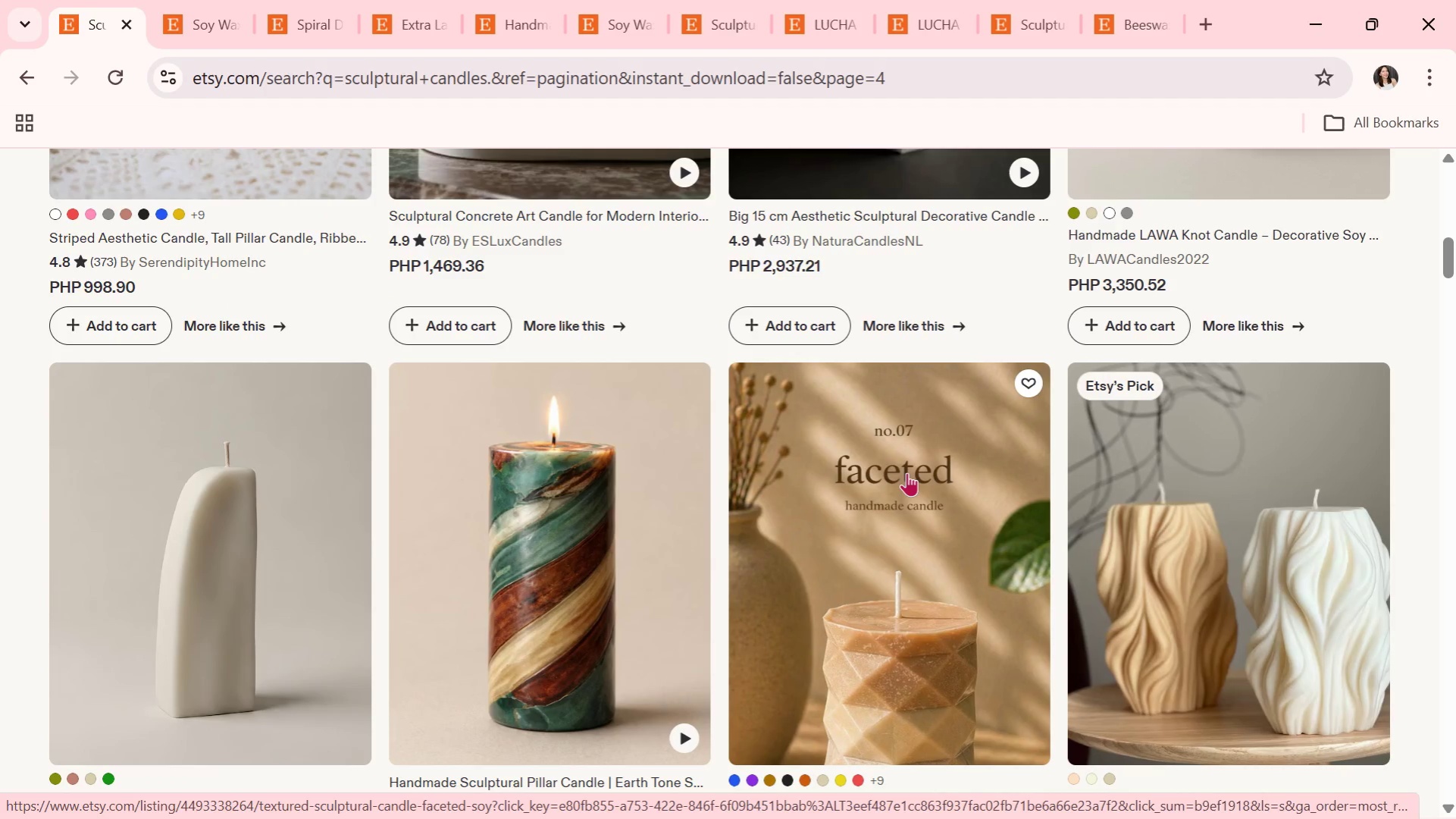 
scroll: coordinate [685, 570], scroll_direction: down, amount: 8.0
 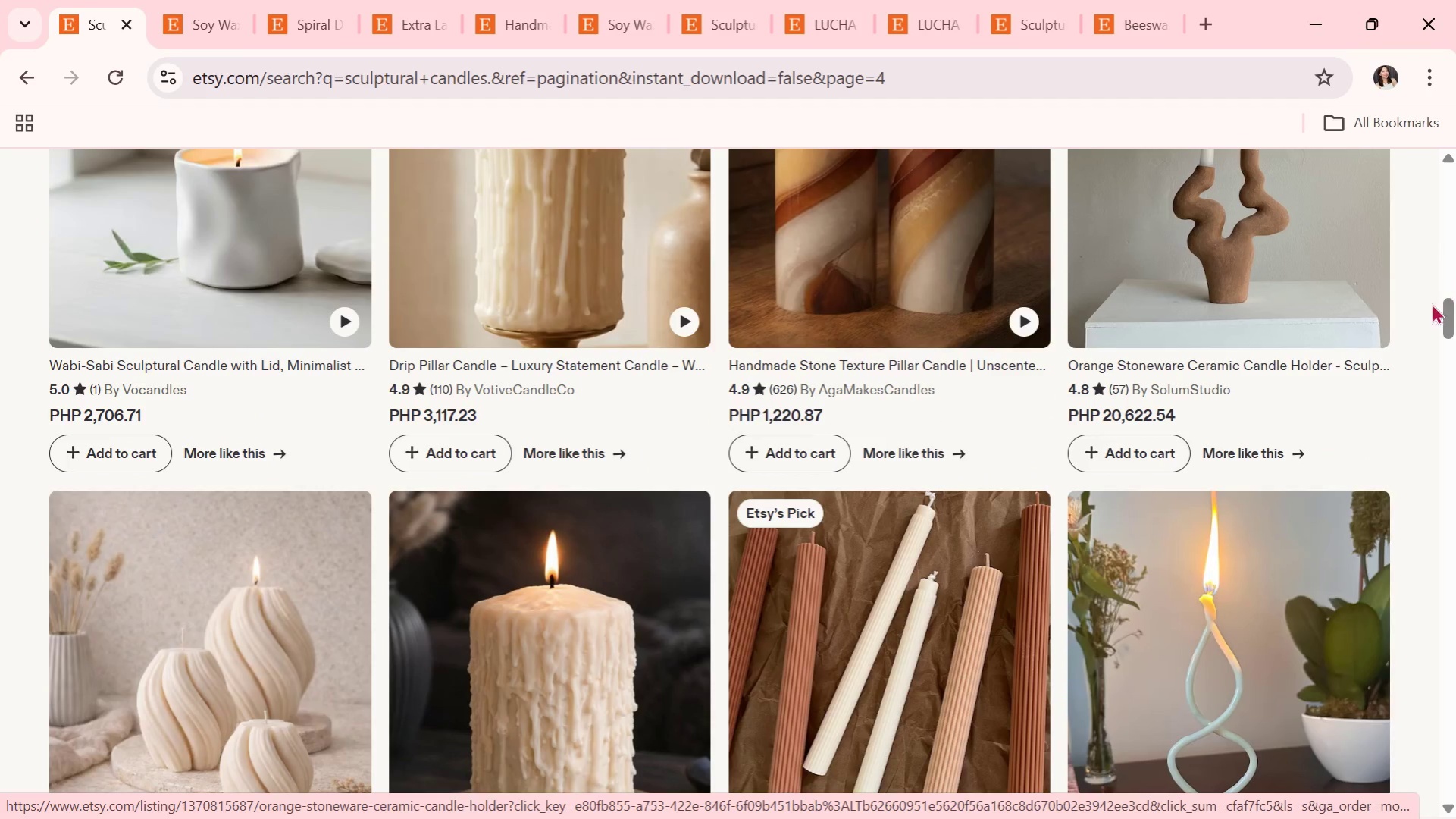 
scroll: coordinate [1313, 452], scroll_direction: up, amount: 2.0
 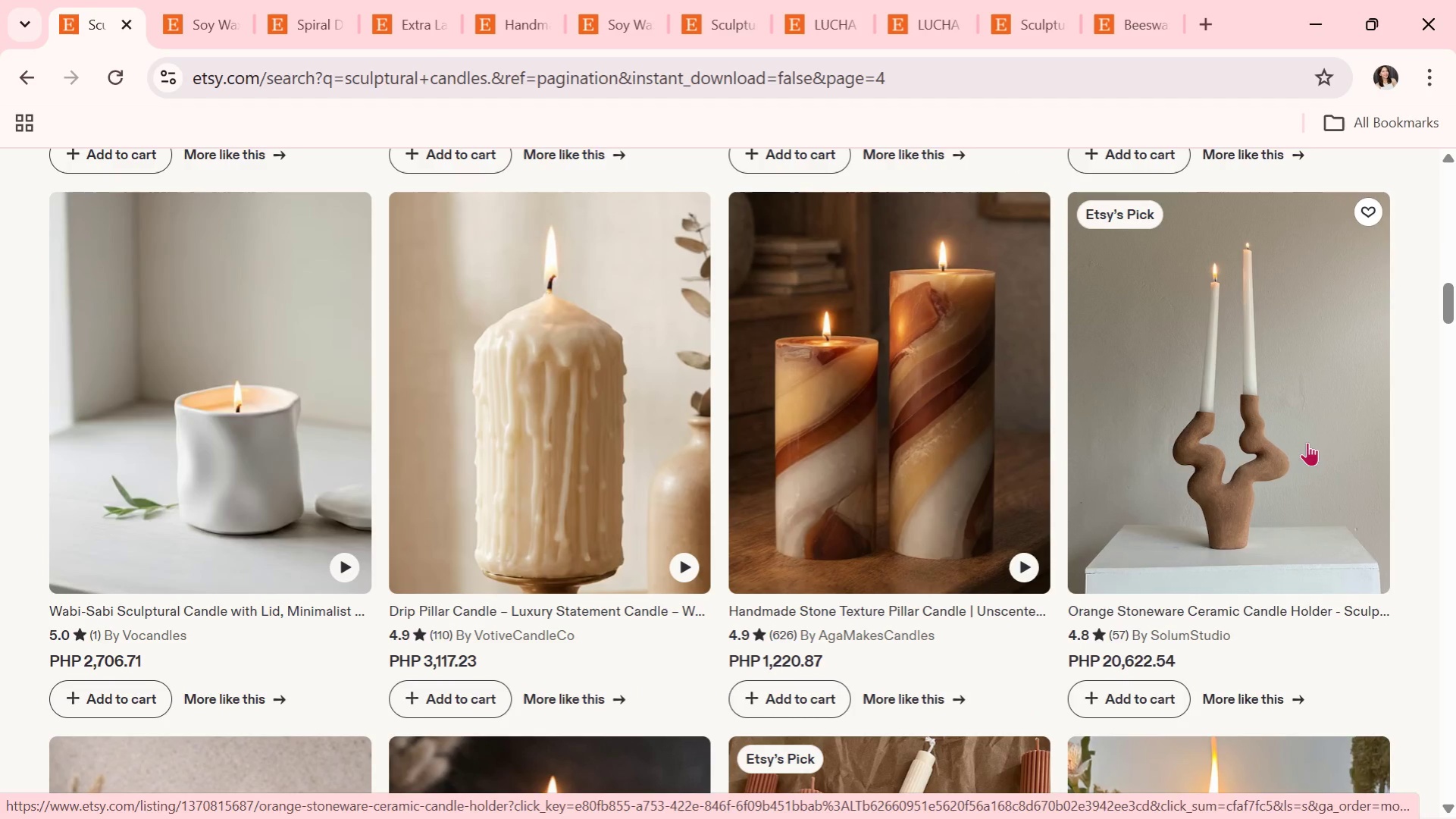 
left_click([1307, 442])
 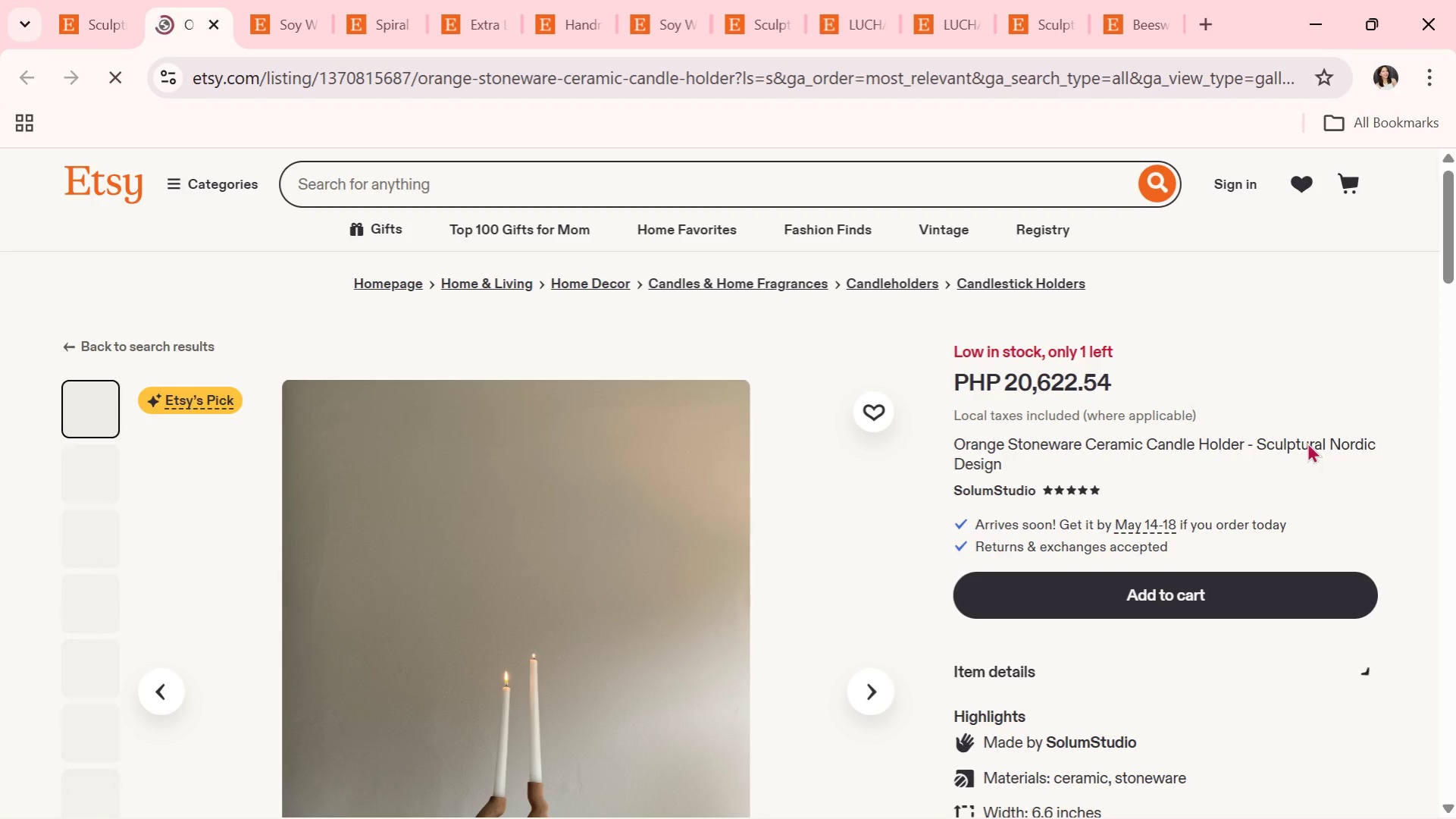 
scroll: coordinate [1195, 444], scroll_direction: down, amount: 2.0
 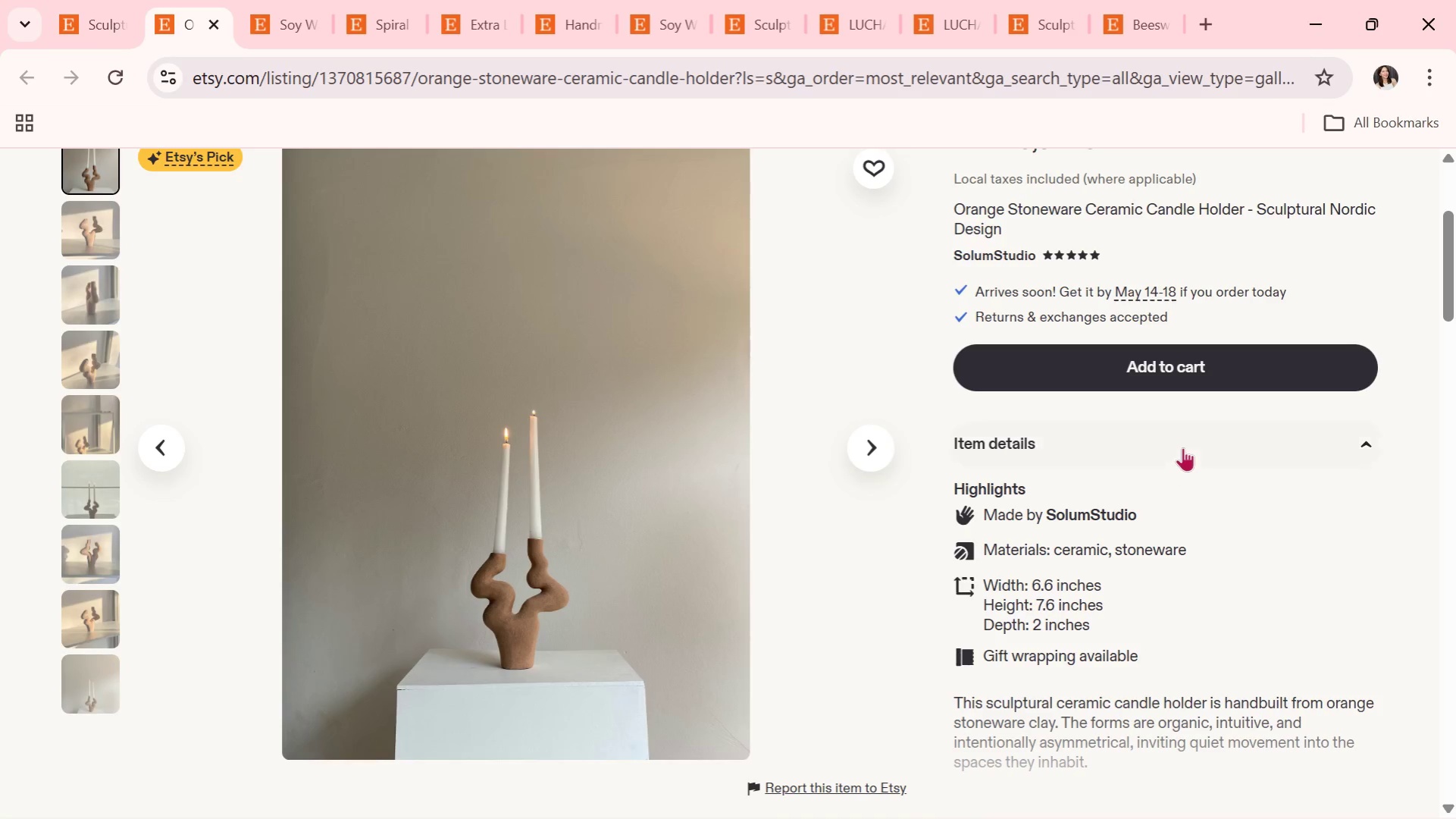 
left_click([873, 450])
 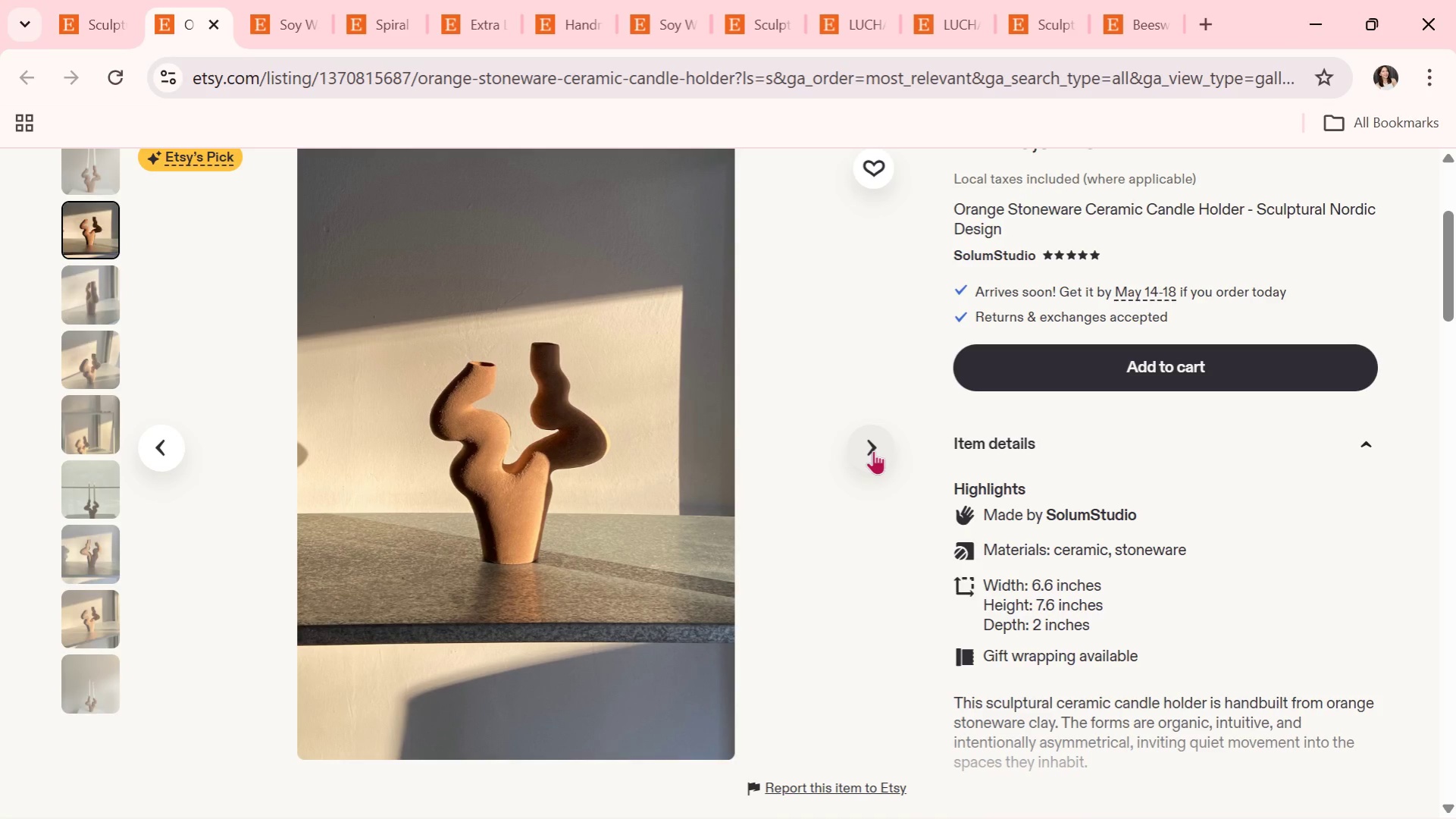 
wait(5.28)
 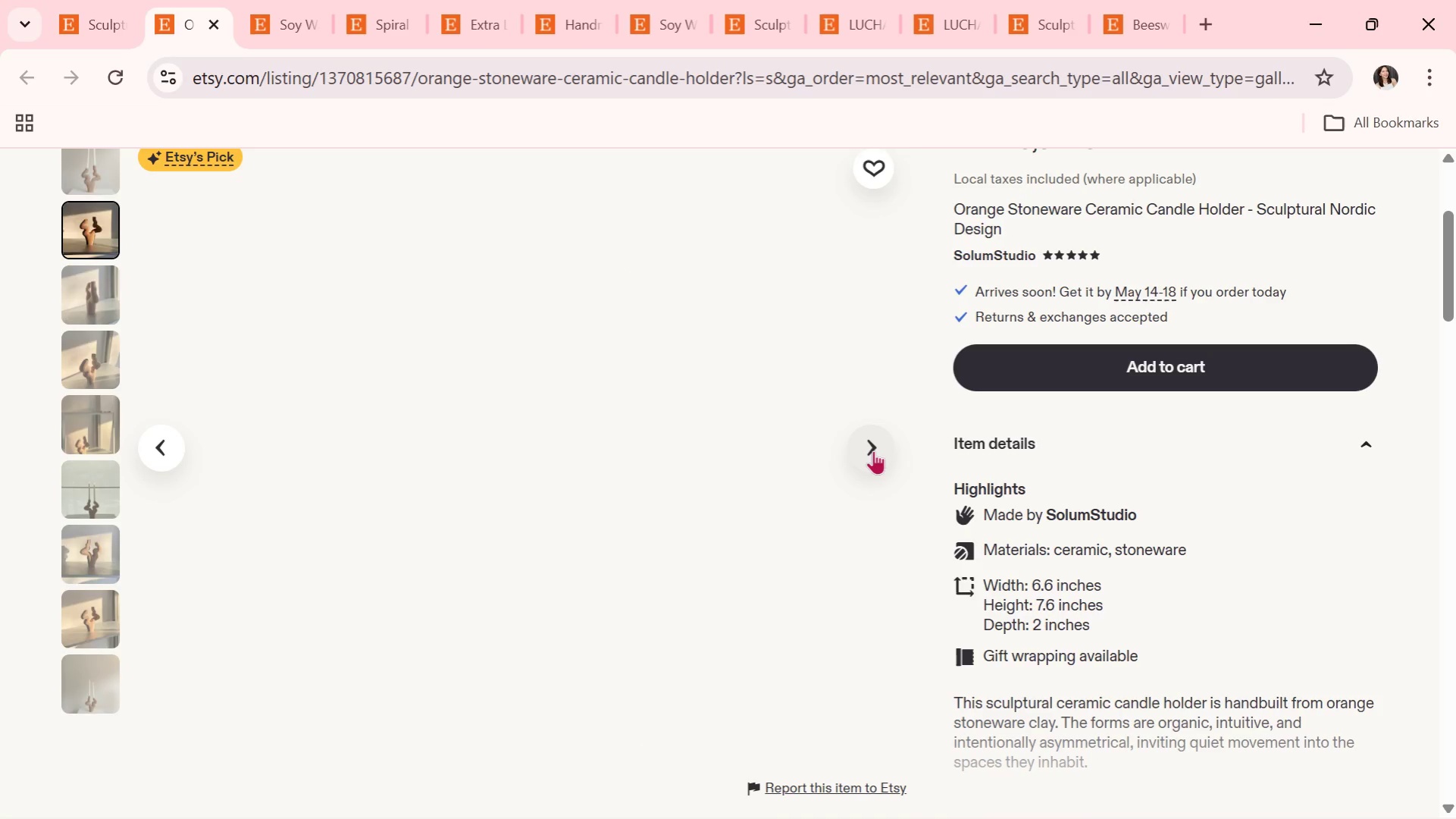 
left_click([873, 450])
 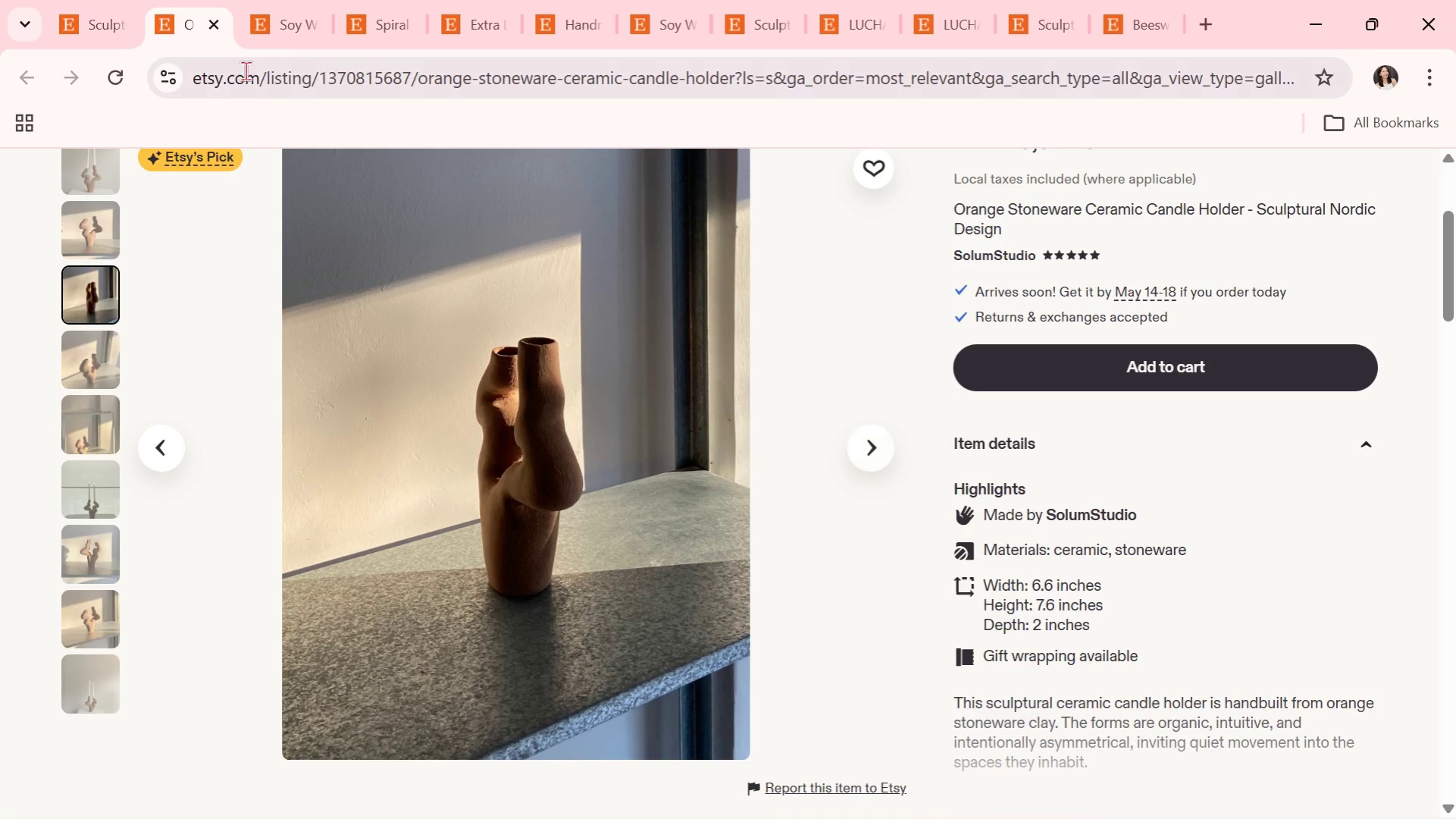 
left_click([219, 26])
 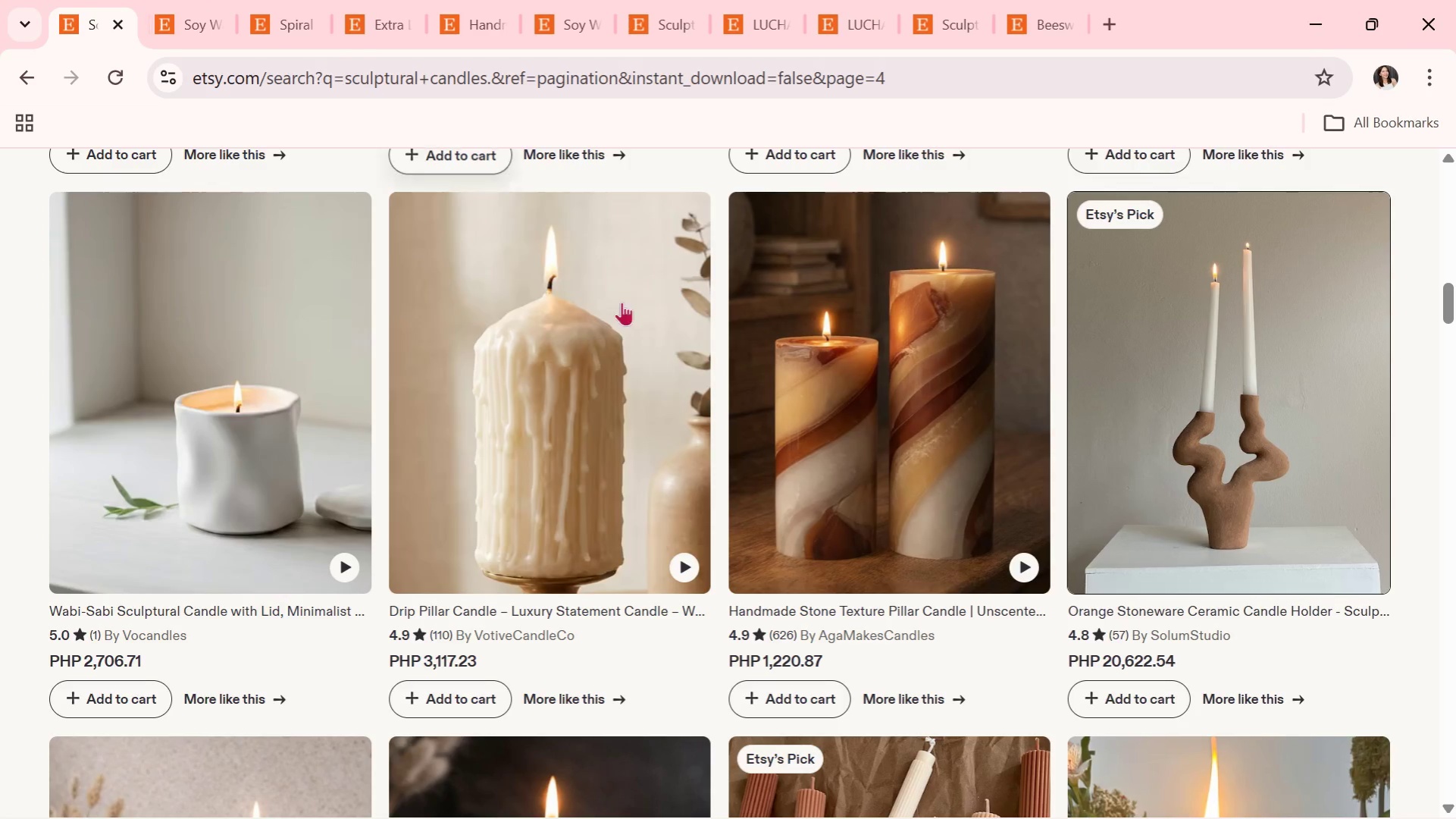 
scroll: coordinate [641, 372], scroll_direction: down, amount: 10.0
 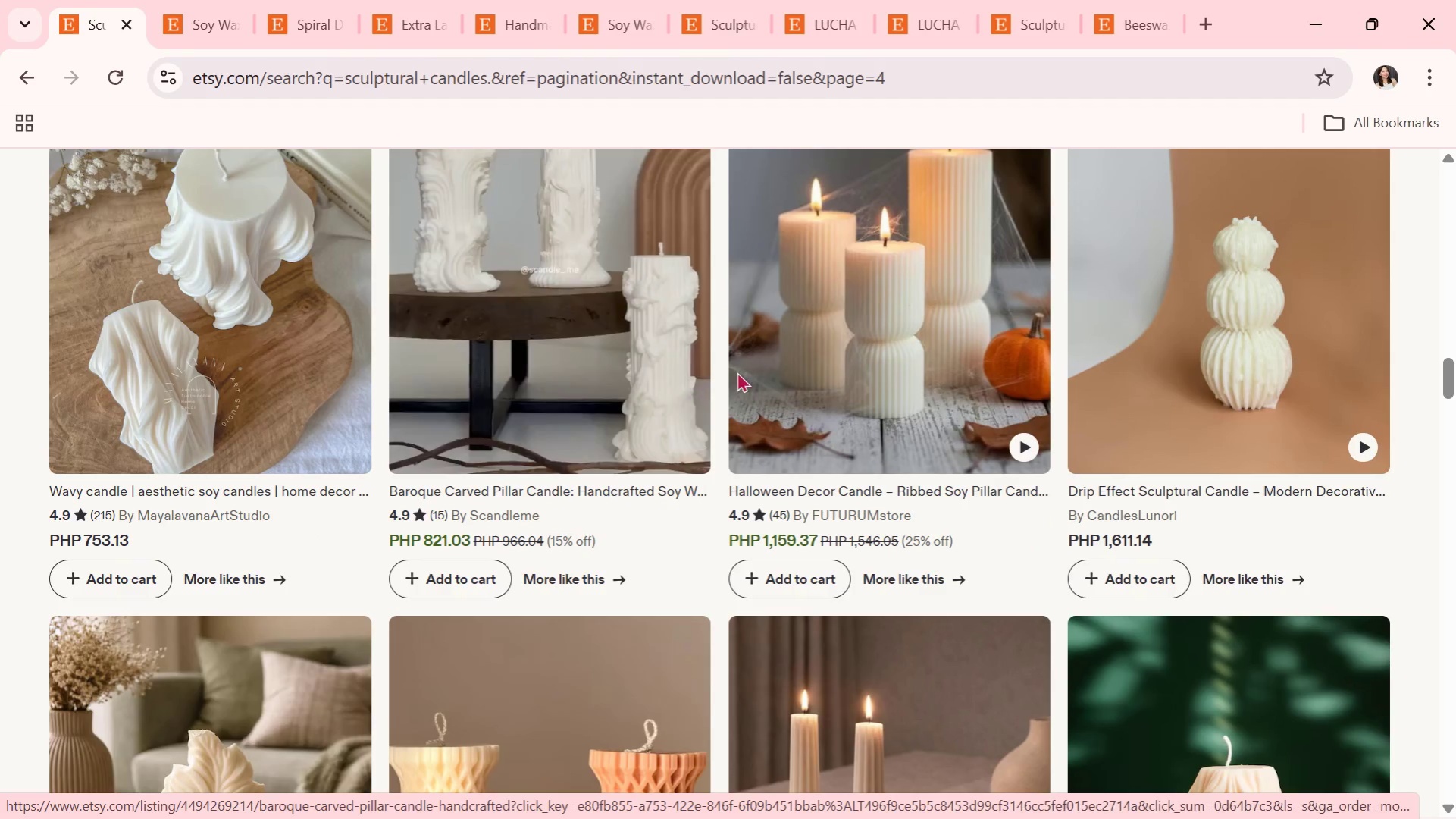 
scroll: coordinate [822, 381], scroll_direction: up, amount: 2.0
 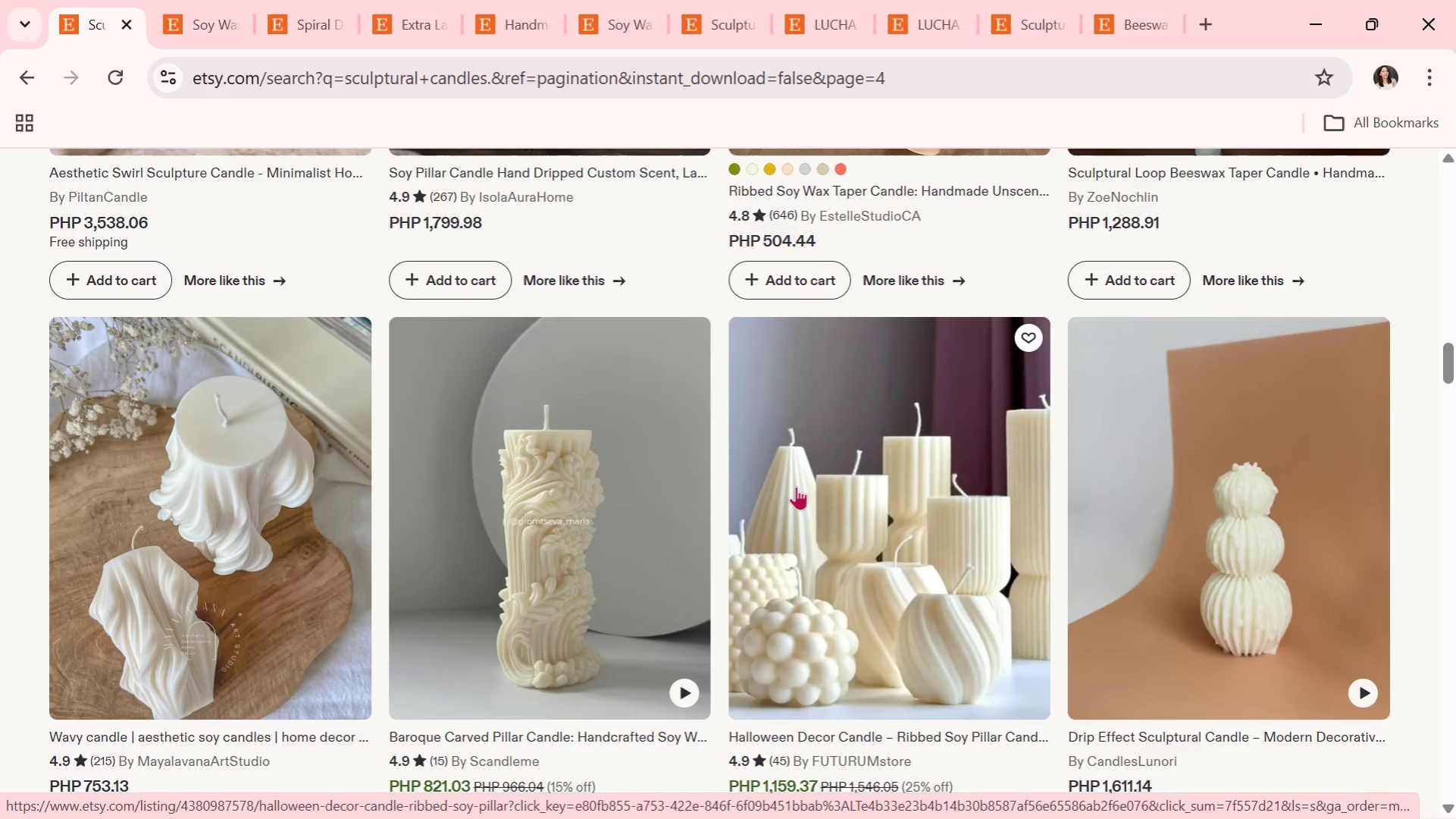 
scroll: coordinate [796, 486], scroll_direction: down, amount: 2.0
 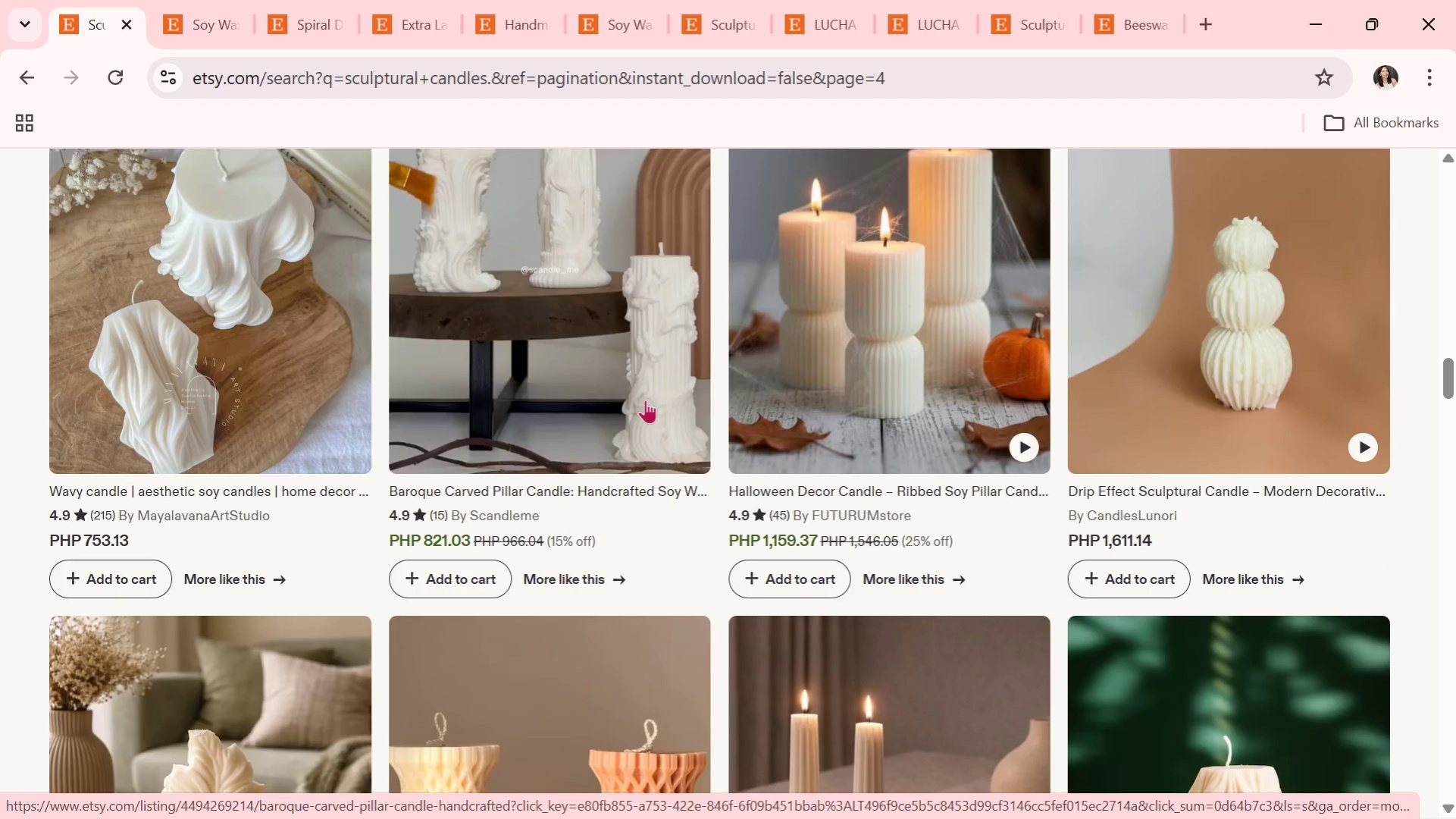 
left_click([645, 400])
 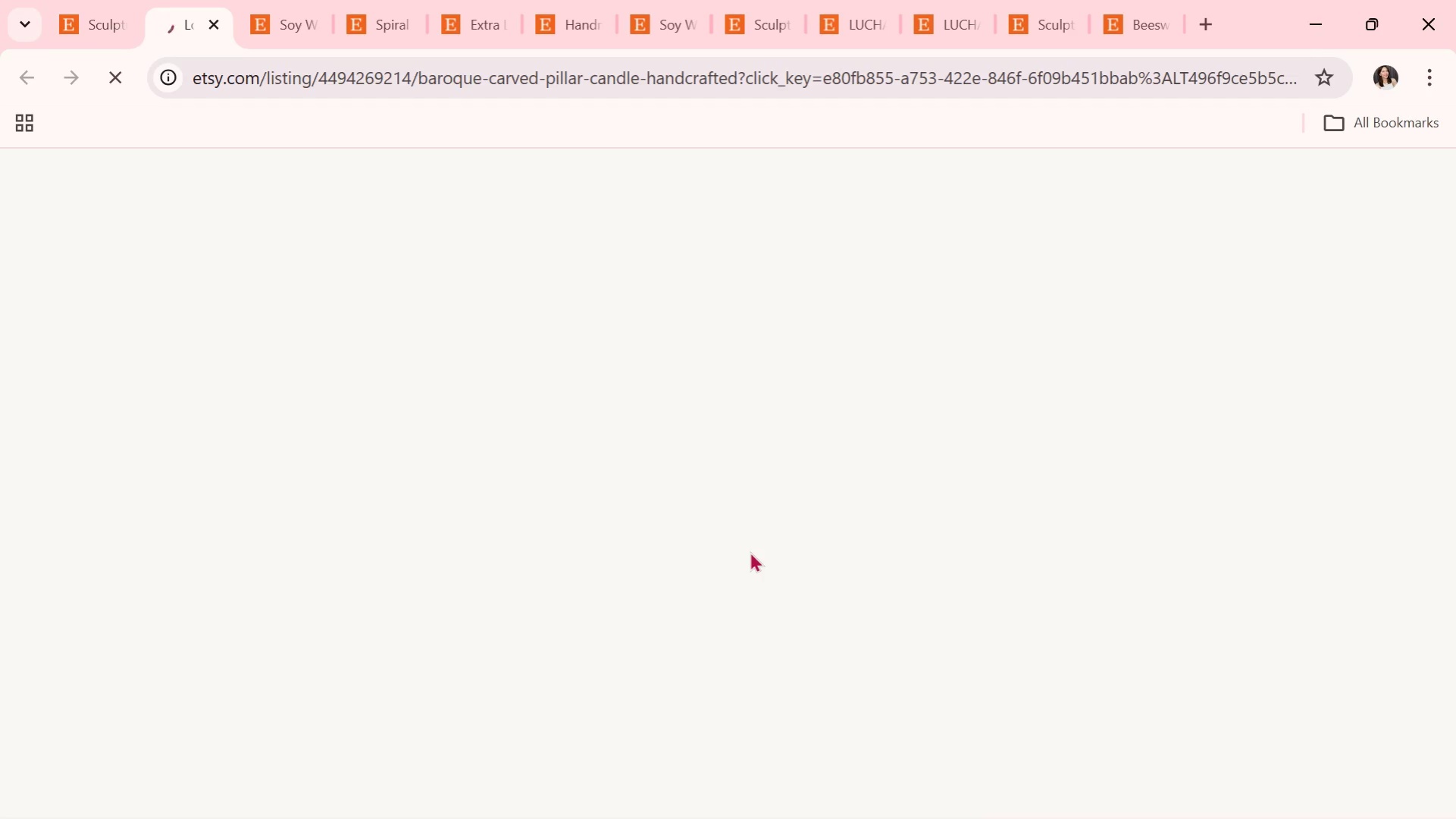 
scroll: coordinate [750, 551], scroll_direction: down, amount: 1.0
 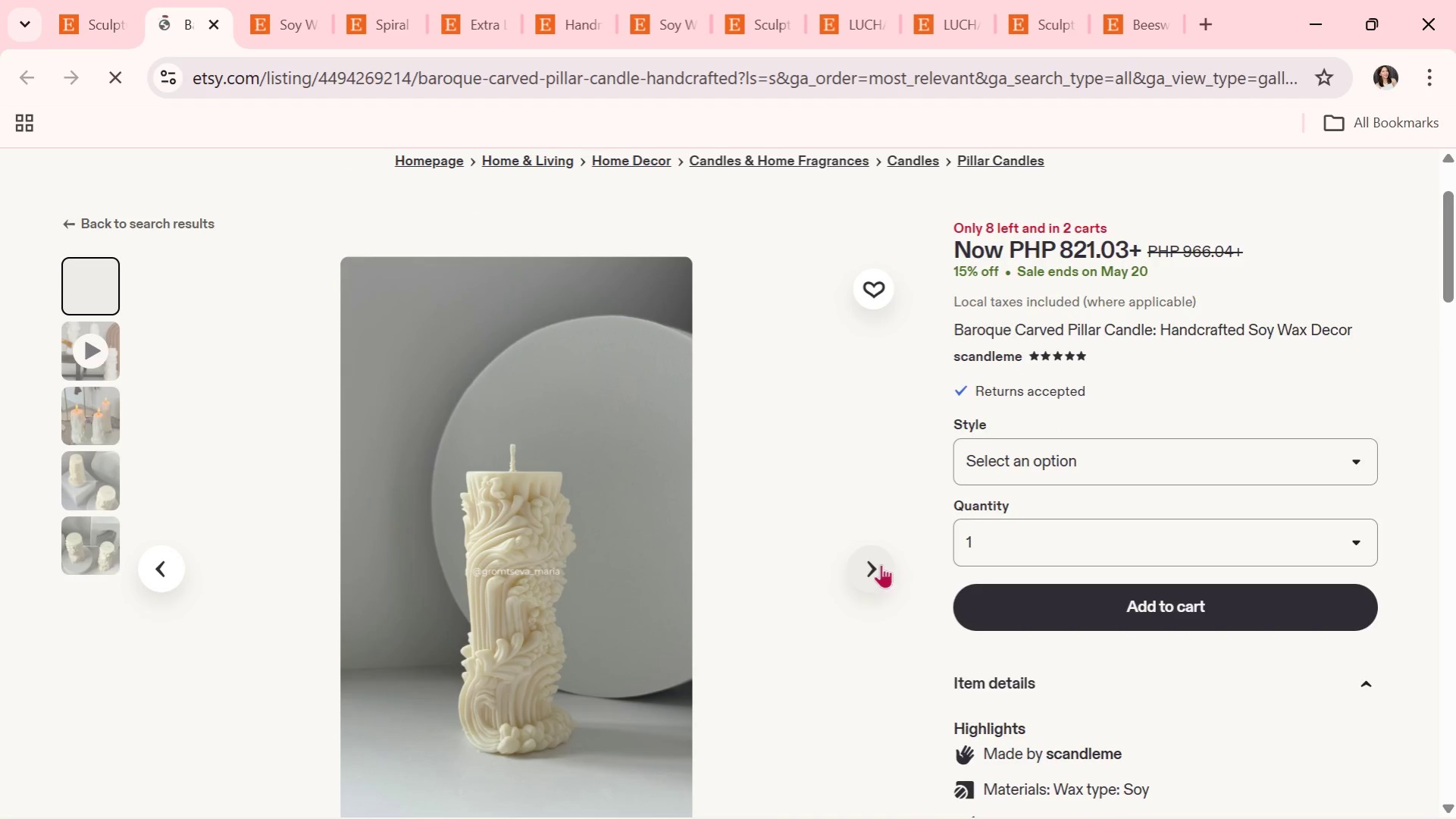 
left_click([878, 564])
 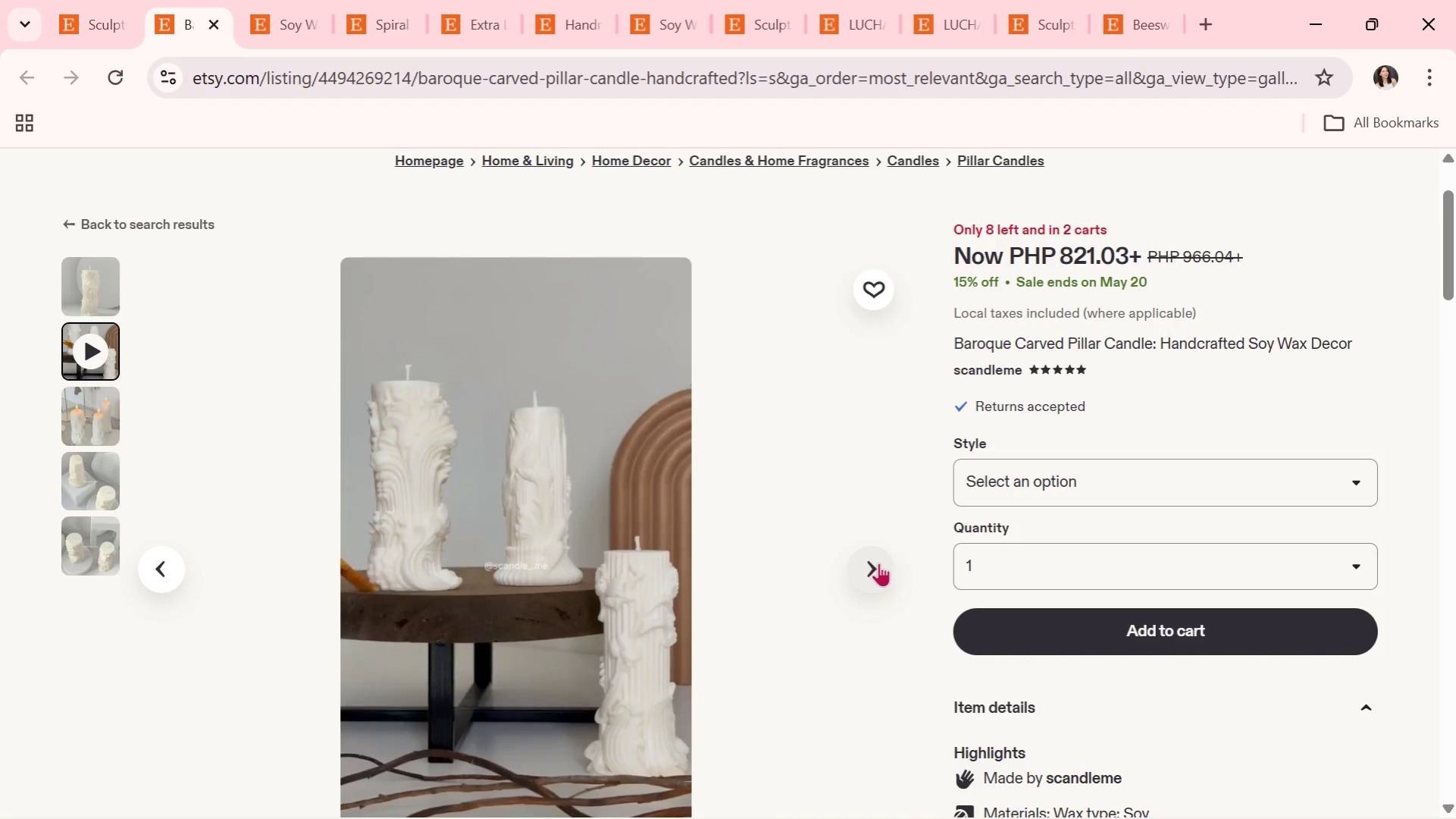 
wait(6.08)
 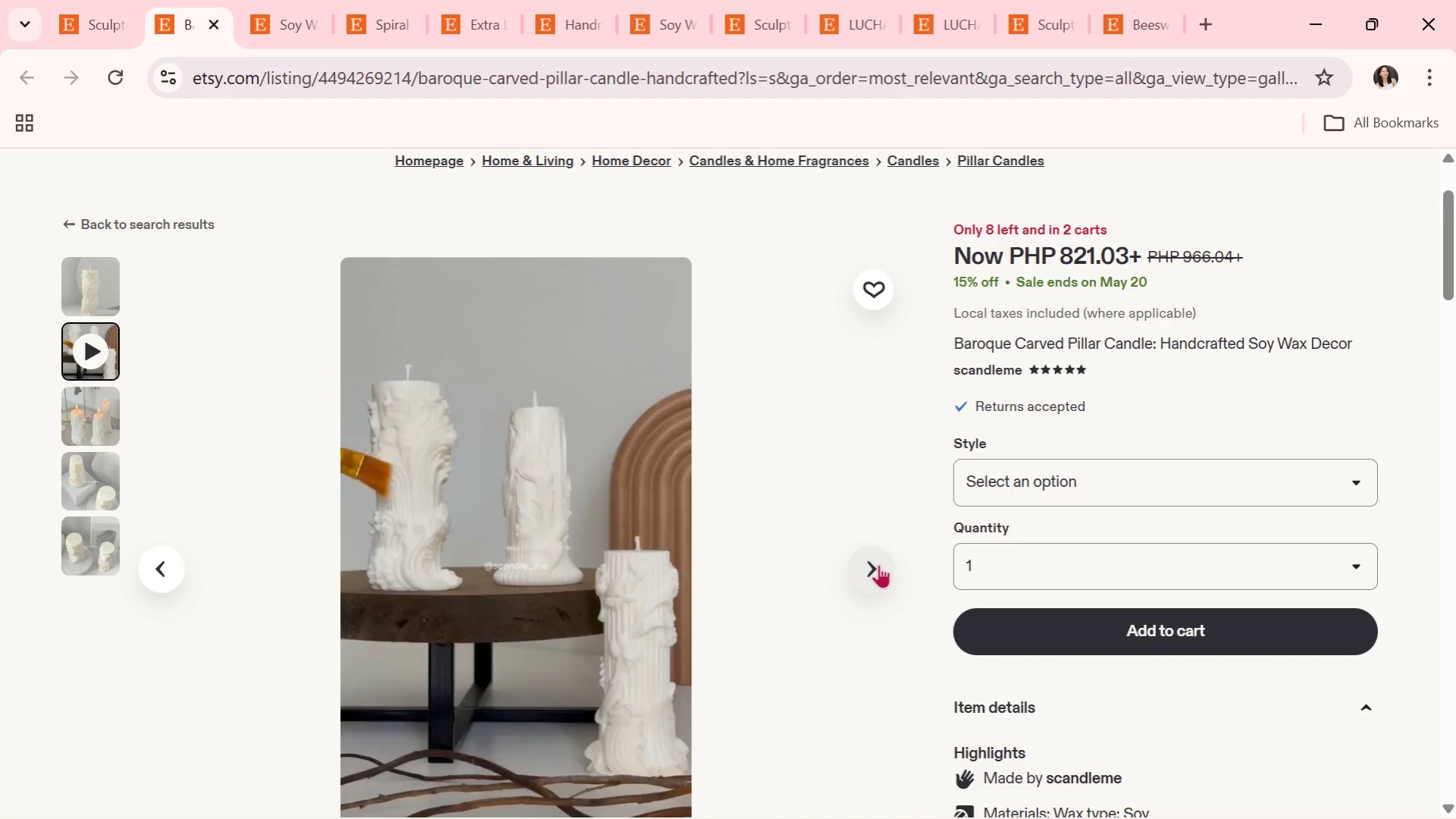 
left_click([878, 563])
 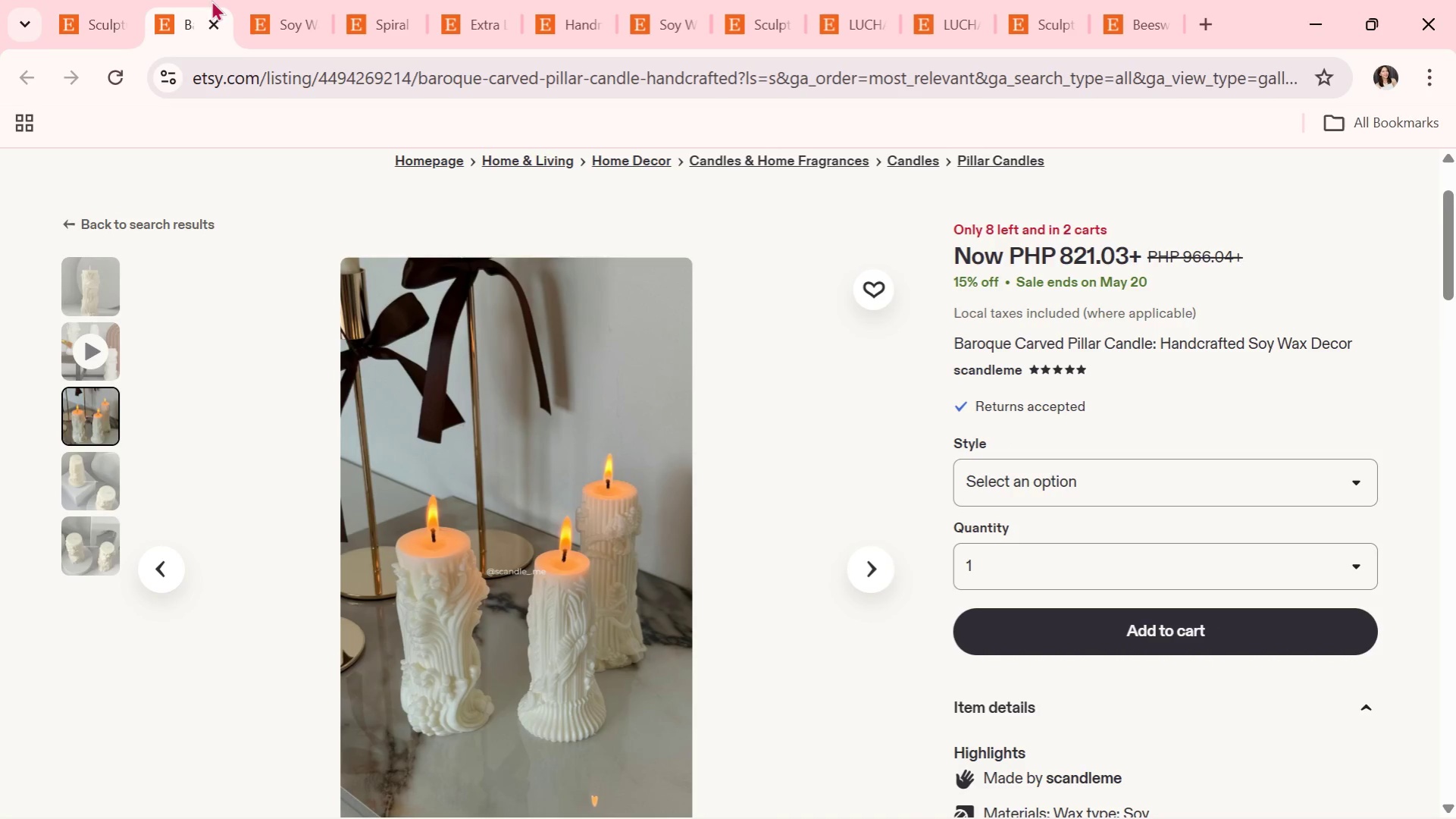 
mouse_move([362, 130])
 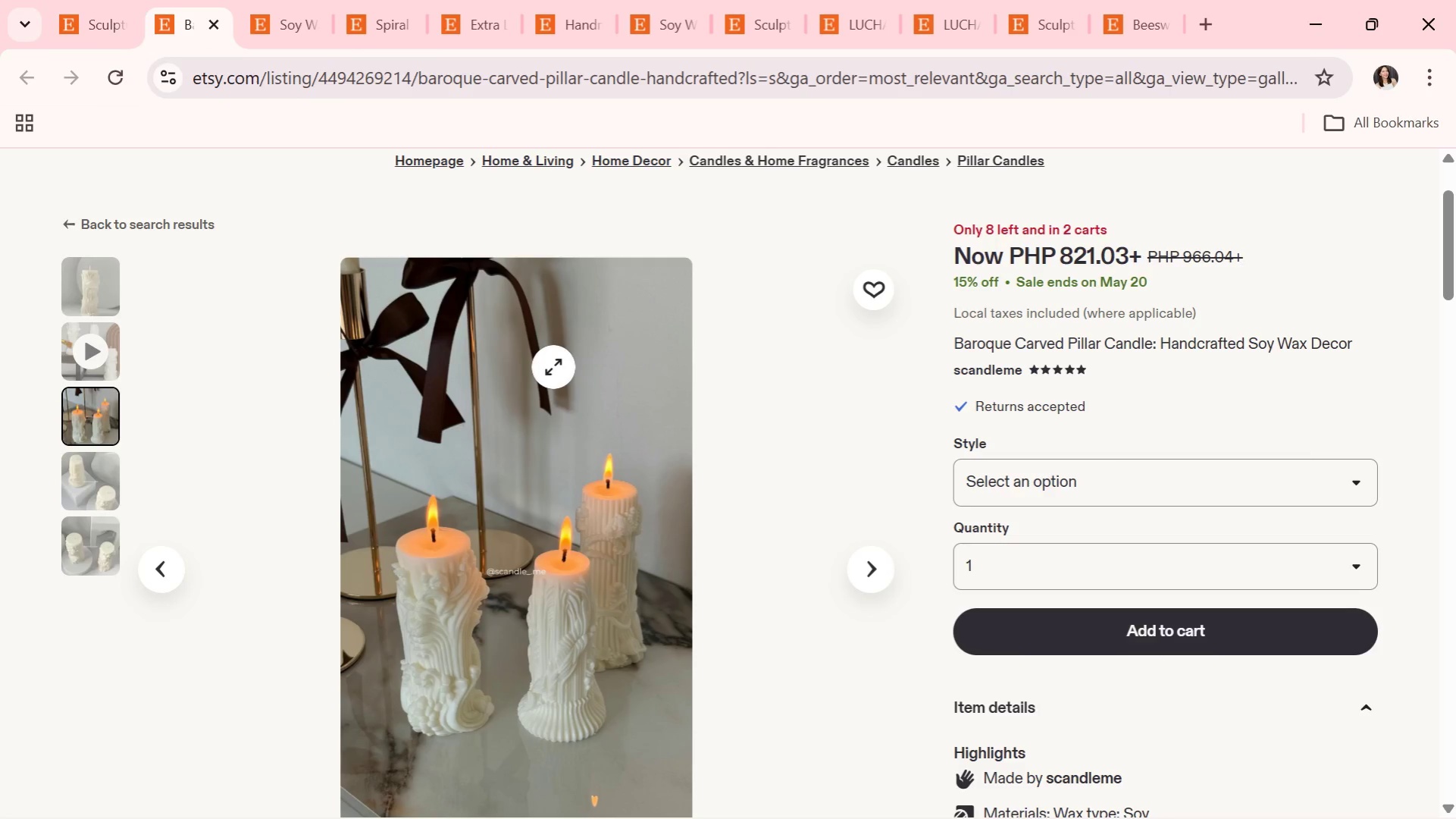 
scroll: coordinate [553, 367], scroll_direction: down, amount: 1.0
 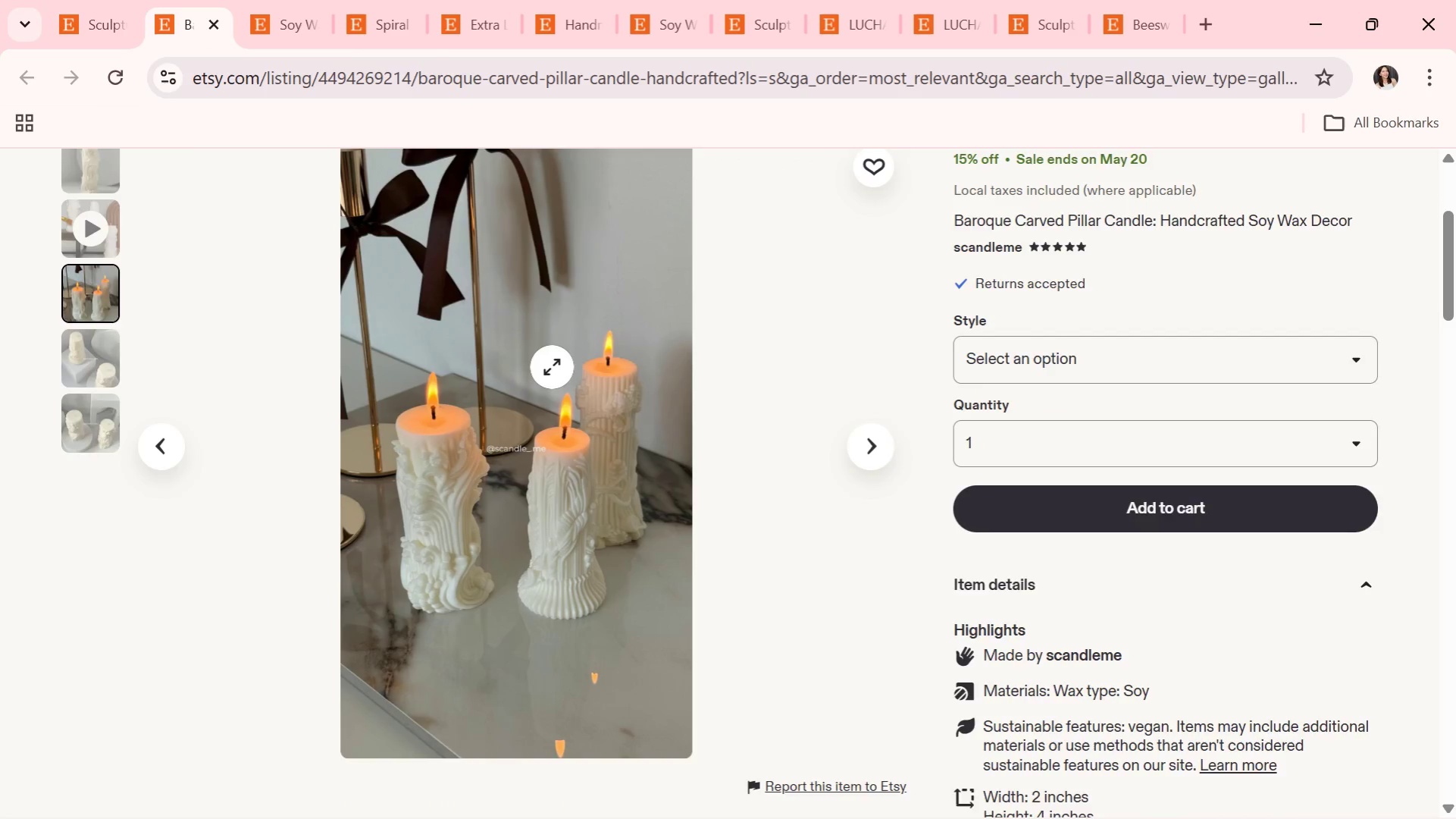 
scroll: coordinate [552, 367], scroll_direction: up, amount: 1.0
 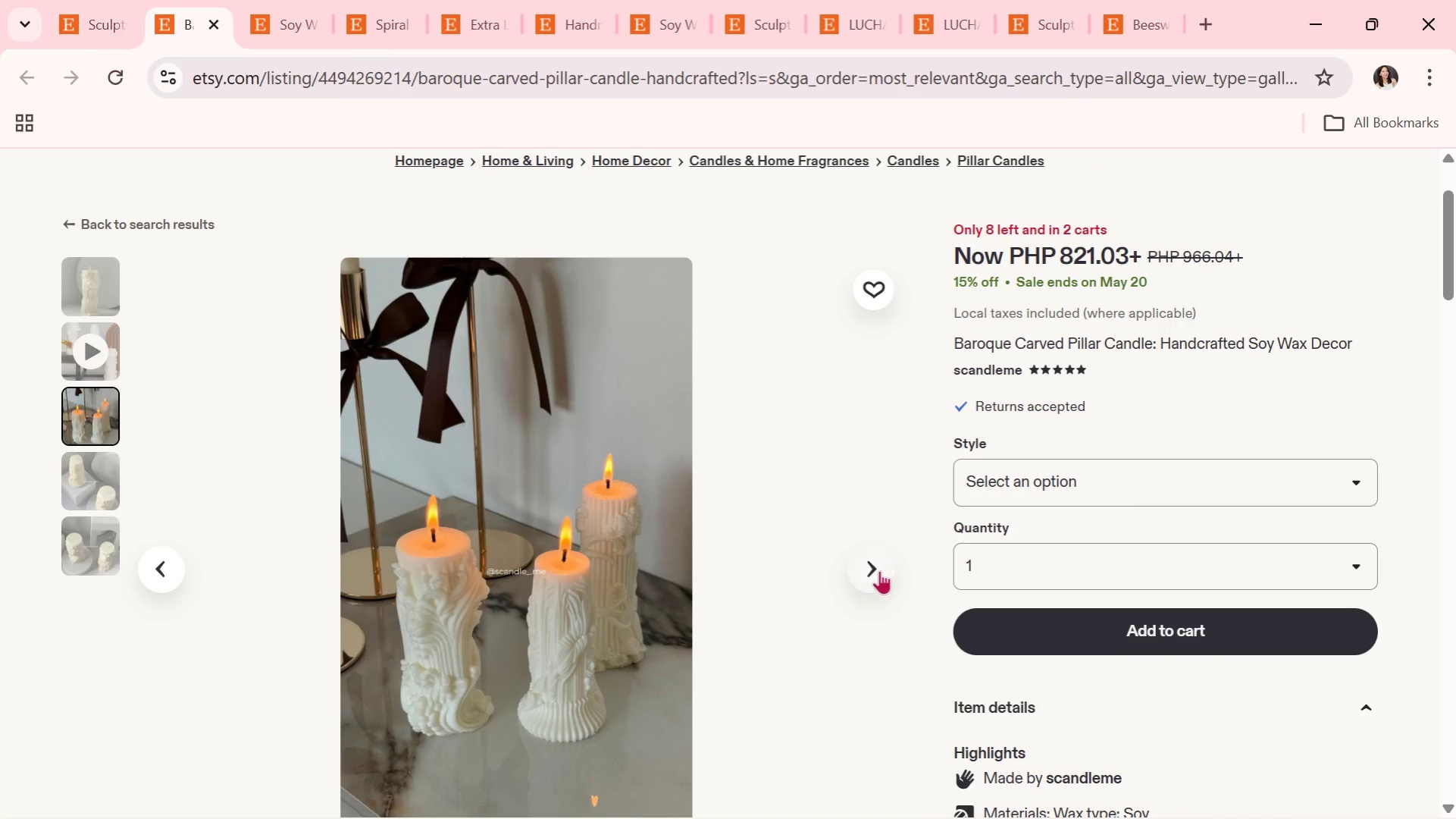 
left_click([888, 567])
 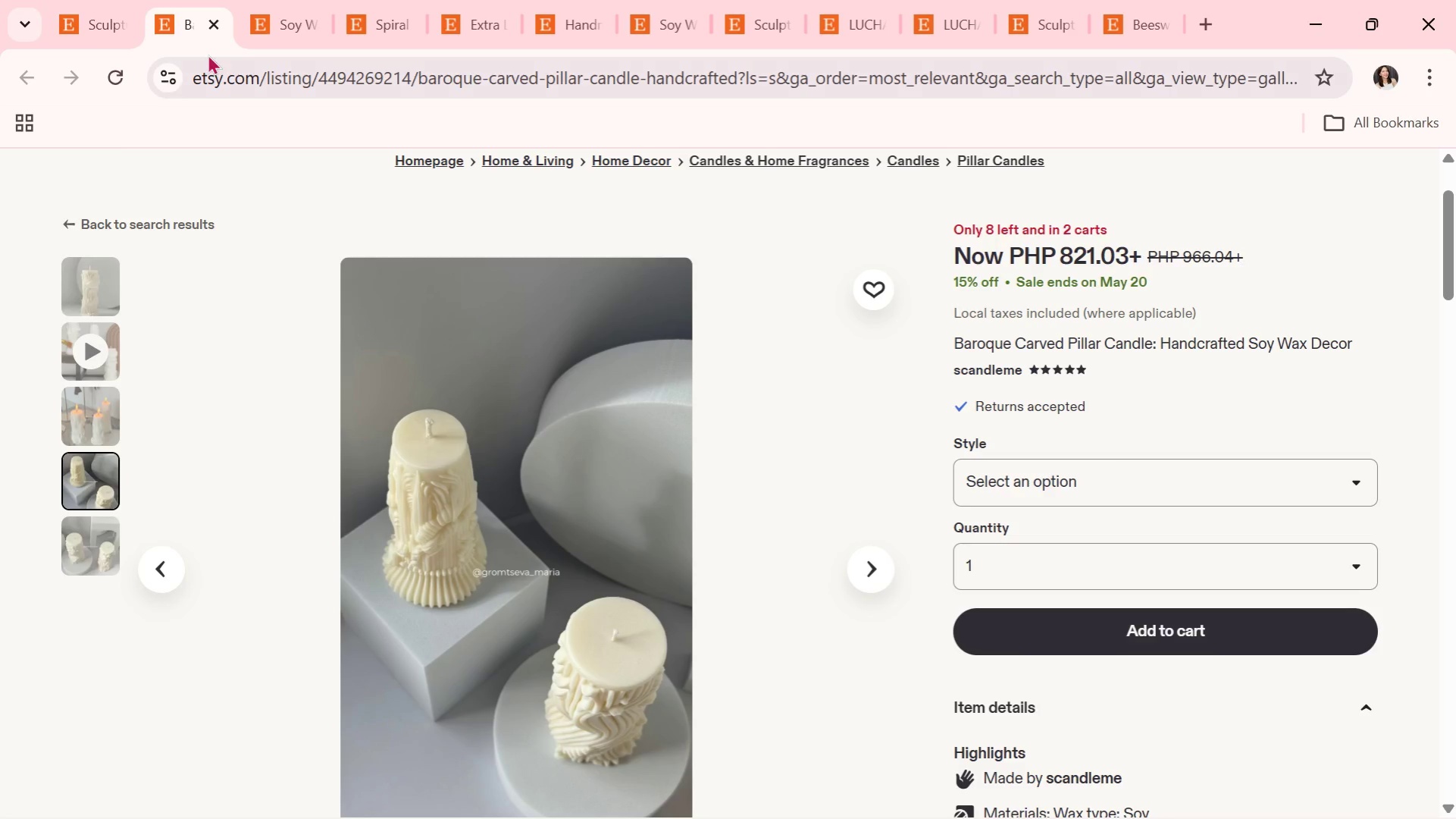 
wait(6.47)
 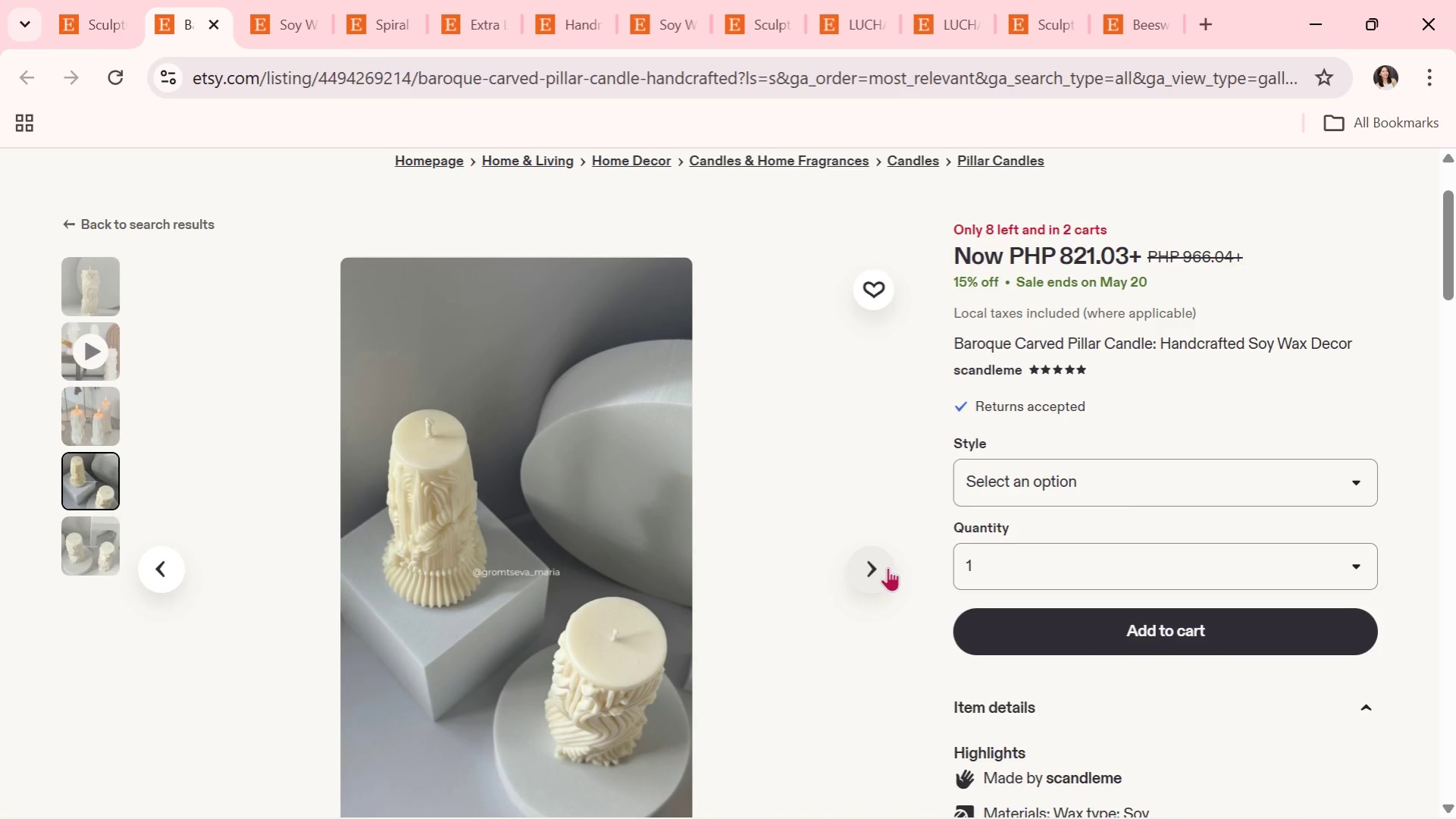 
left_click([215, 27])
 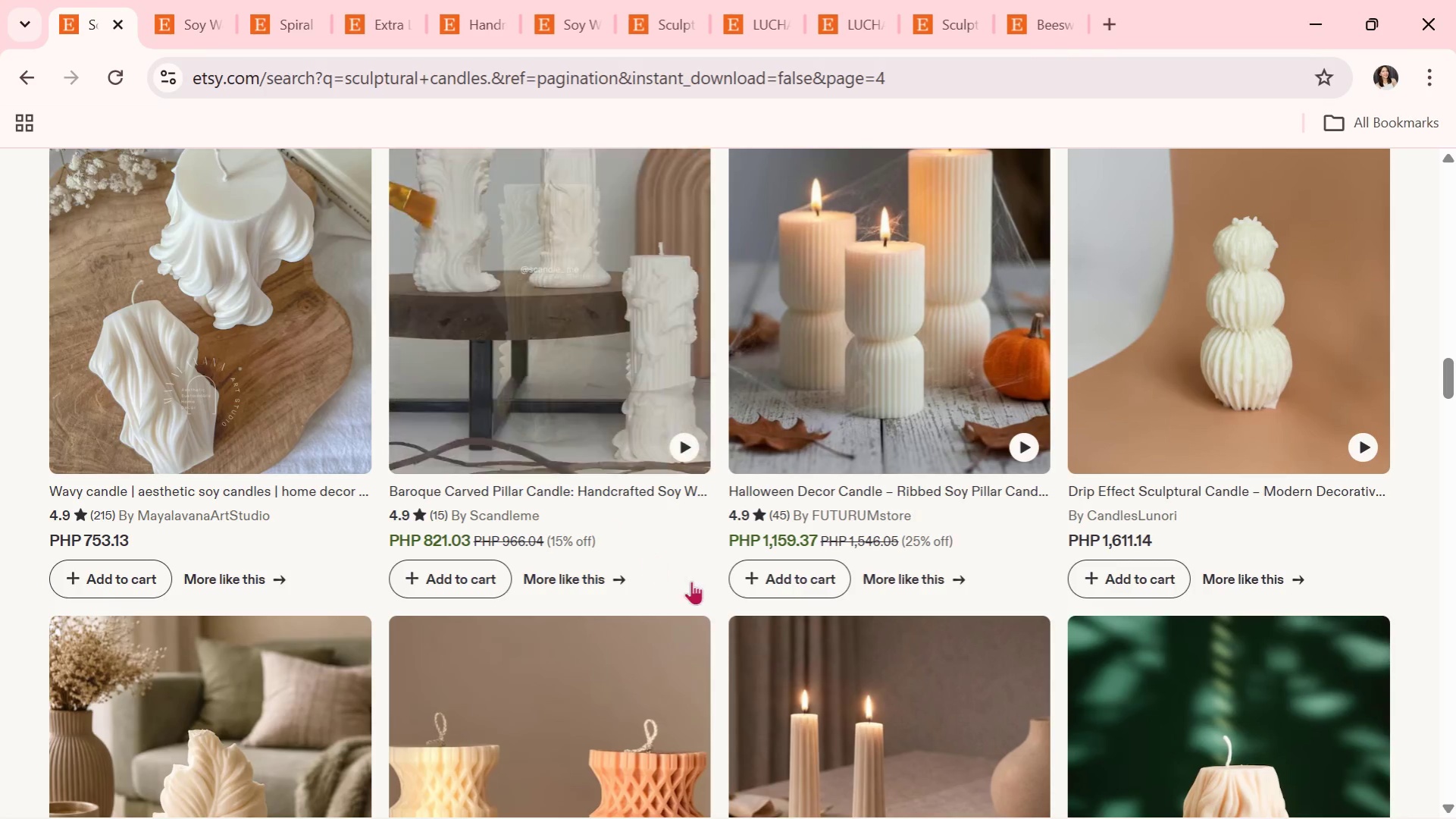 
scroll: coordinate [756, 596], scroll_direction: down, amount: 2.0
 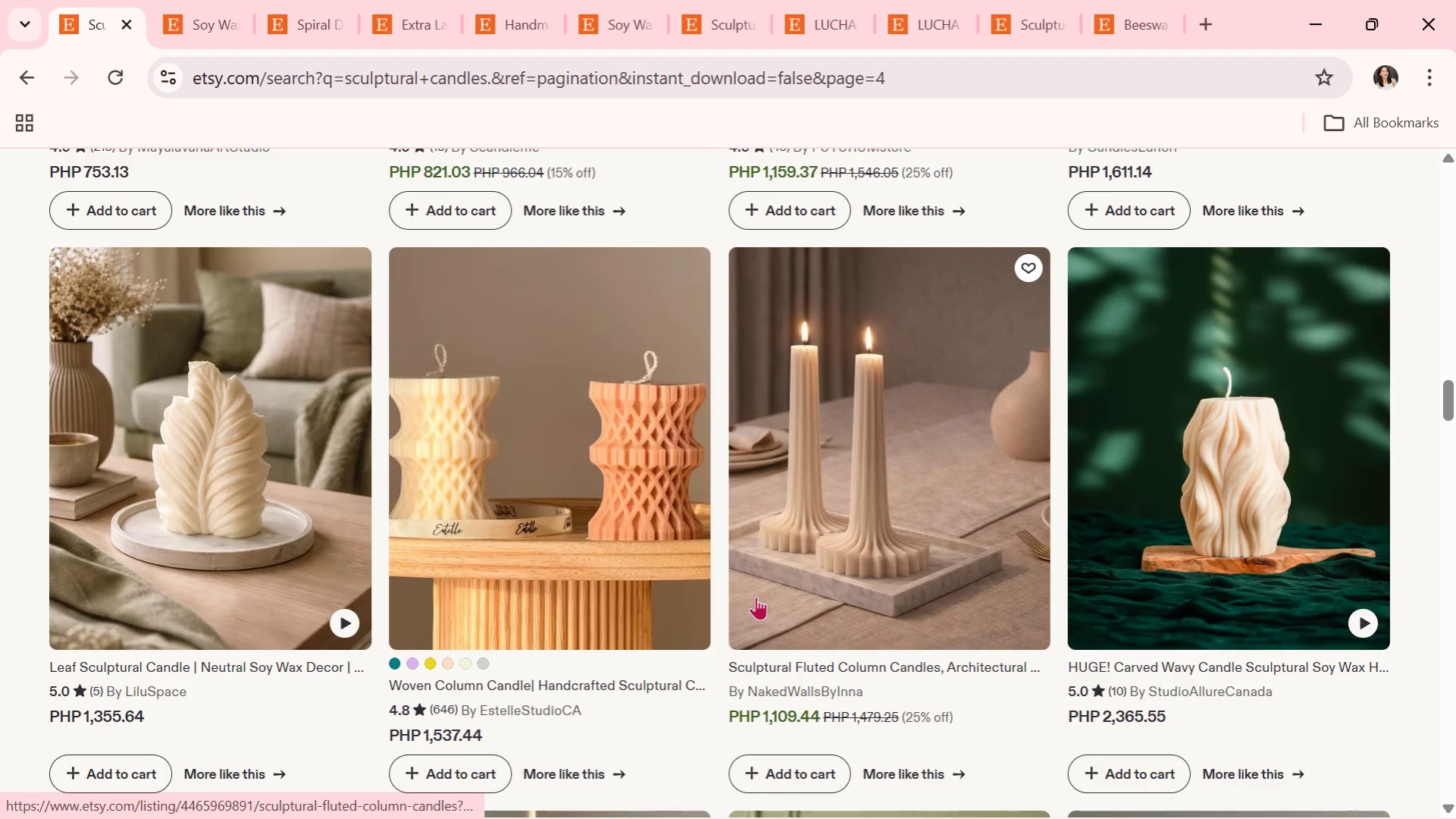 
left_click([473, 460])
 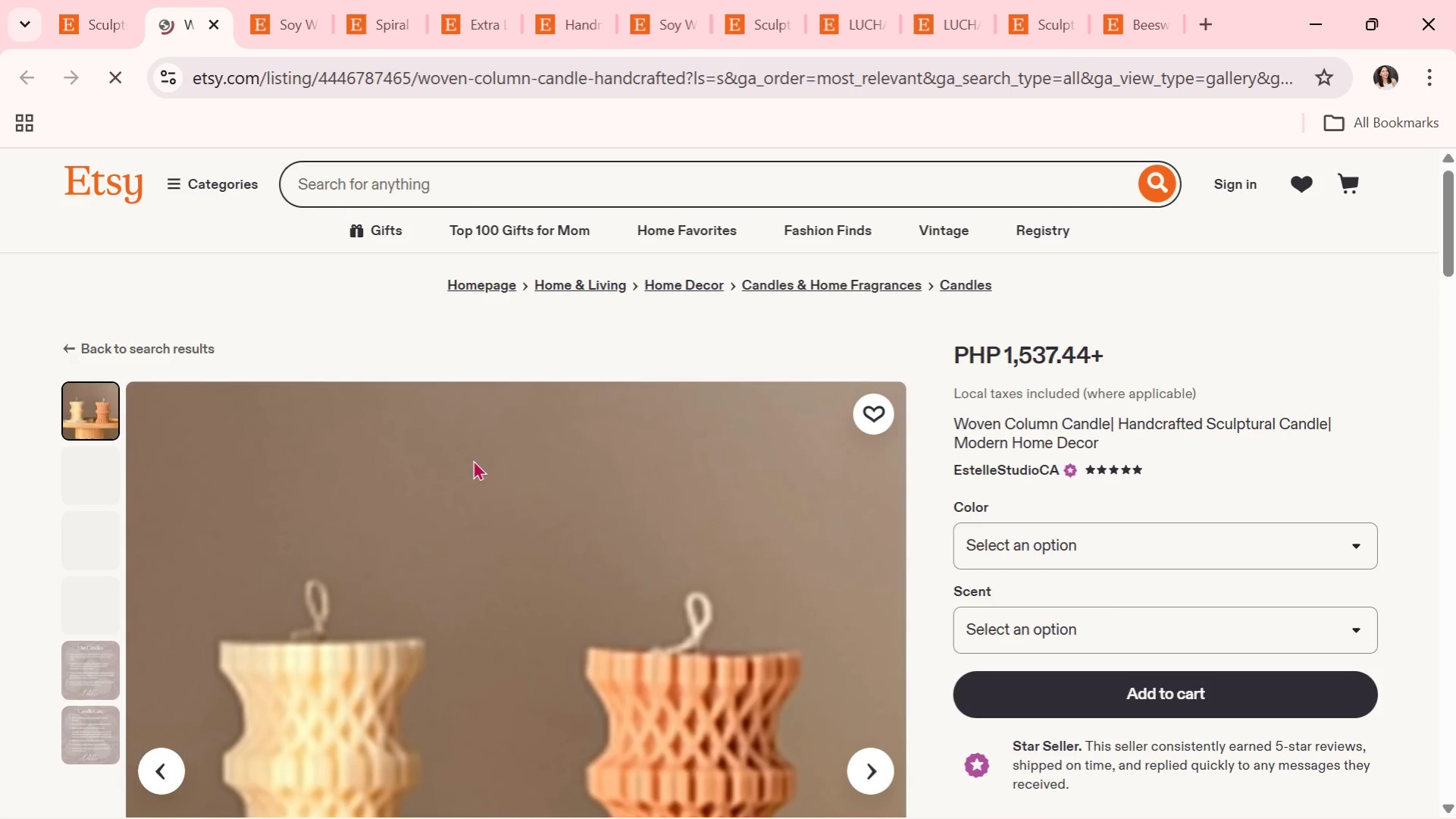 
wait(8.89)
 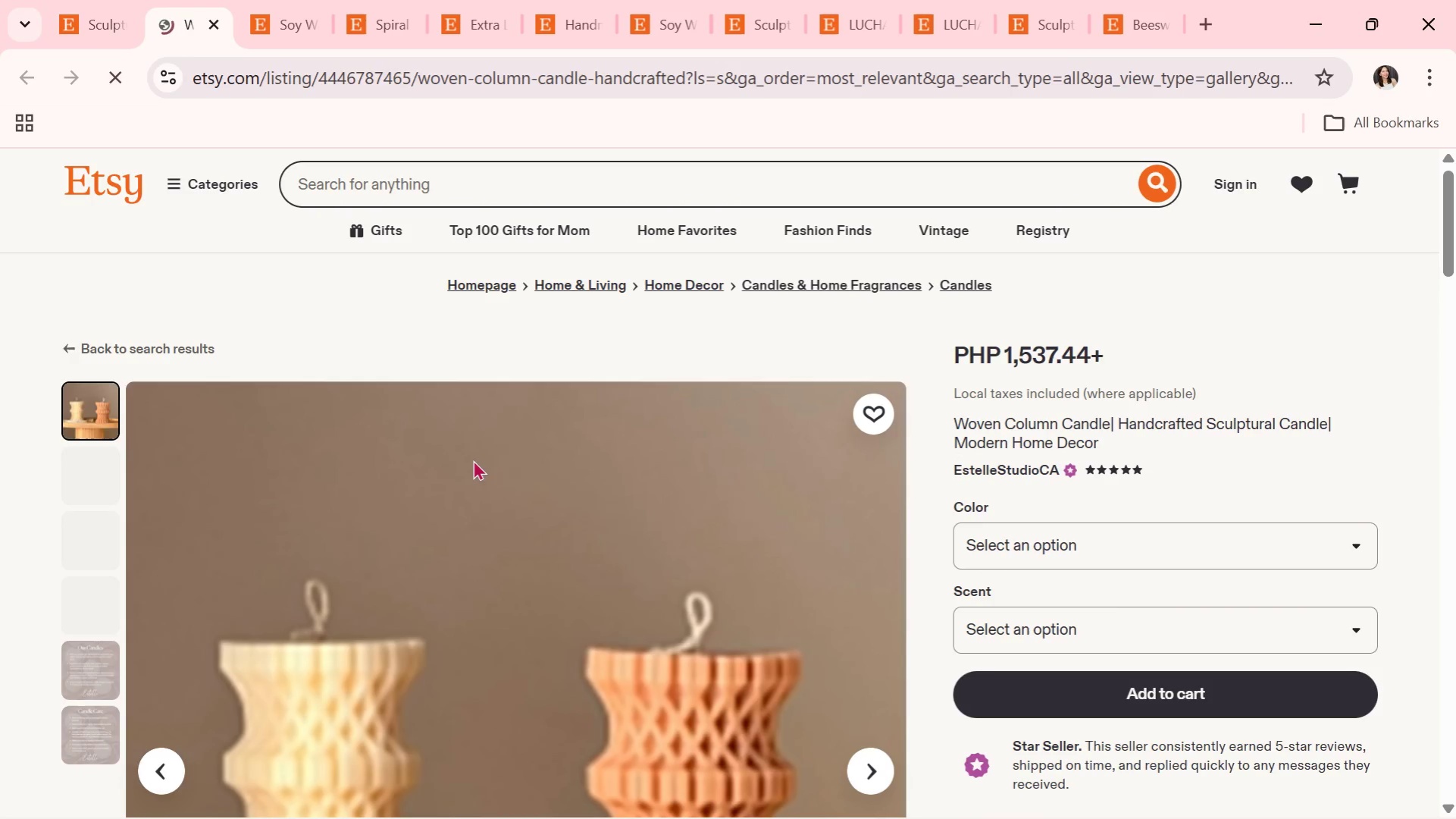 
scroll: coordinate [826, 610], scroll_direction: down, amount: 2.0
 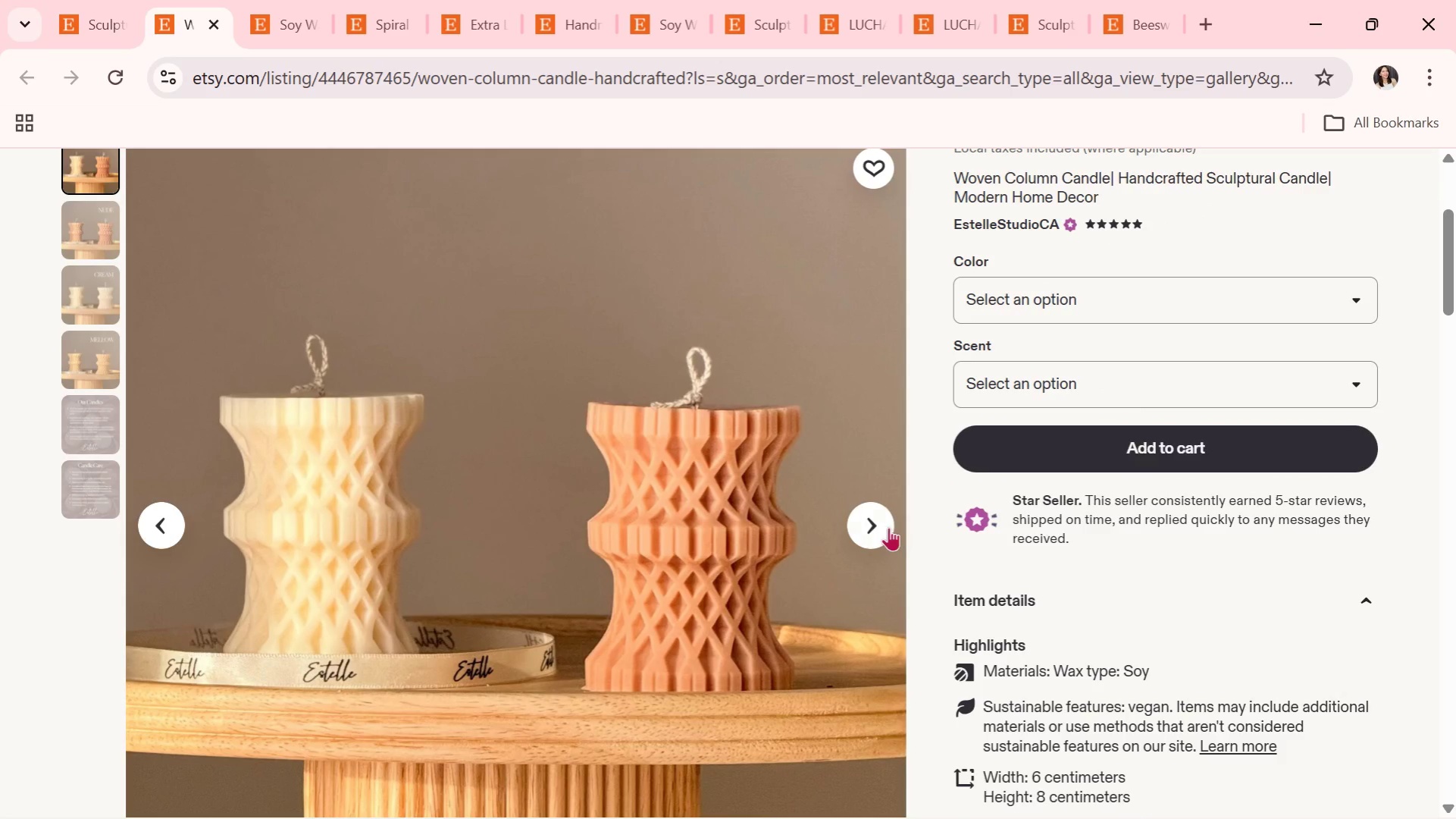 
left_click([880, 527])
 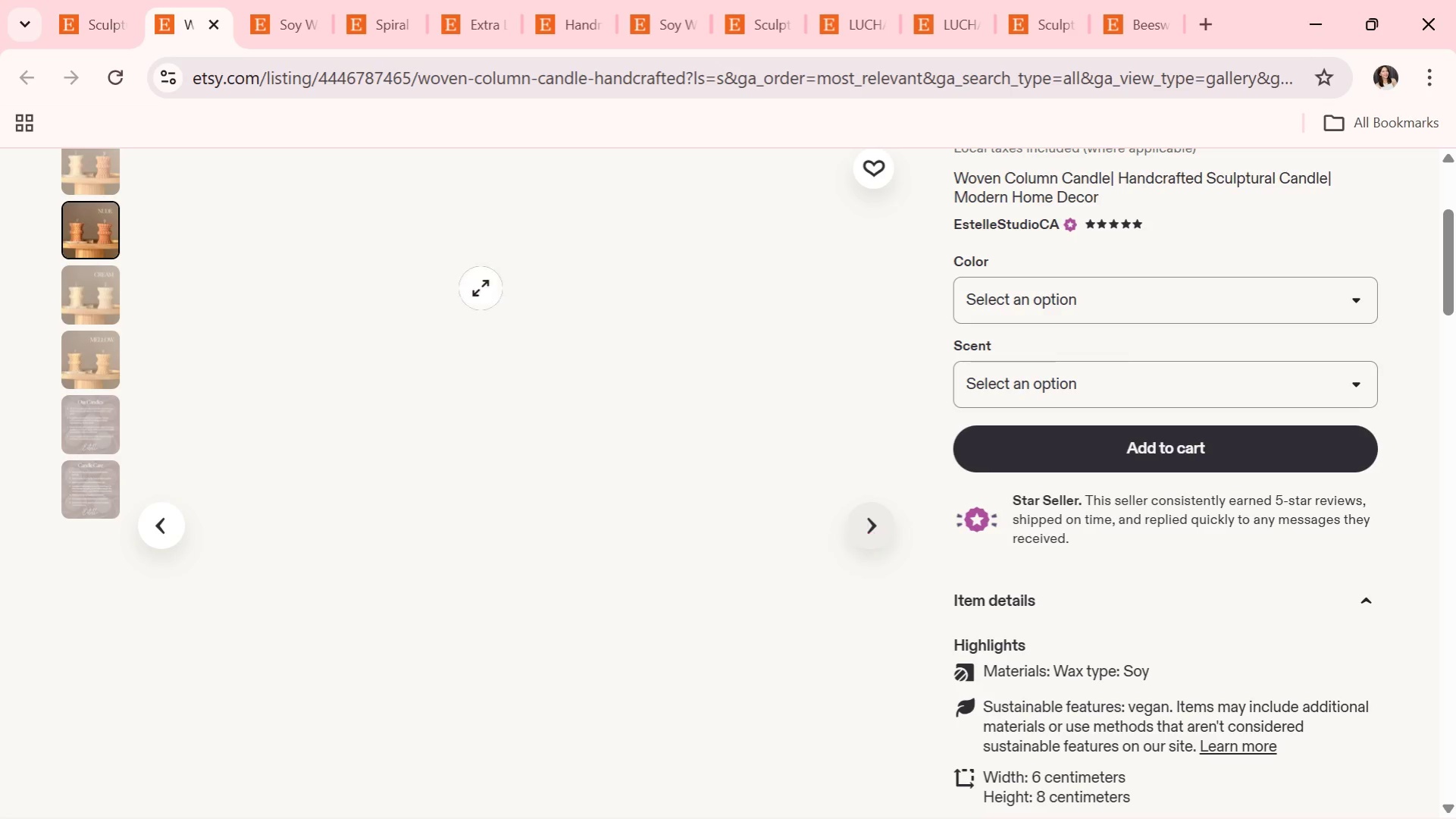 
mouse_move([398, 207])
 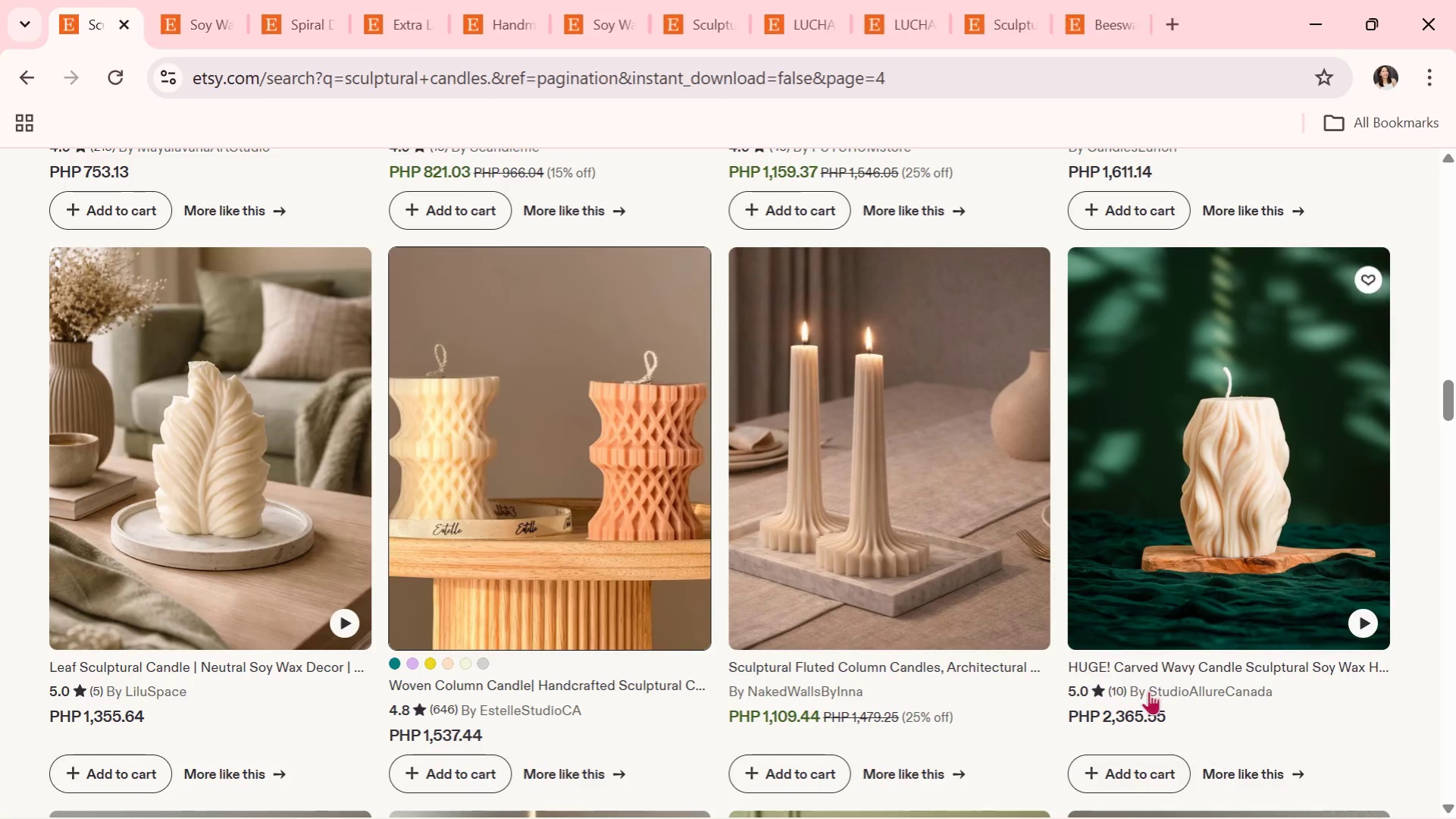 
scroll: coordinate [590, 594], scroll_direction: down, amount: 13.0
 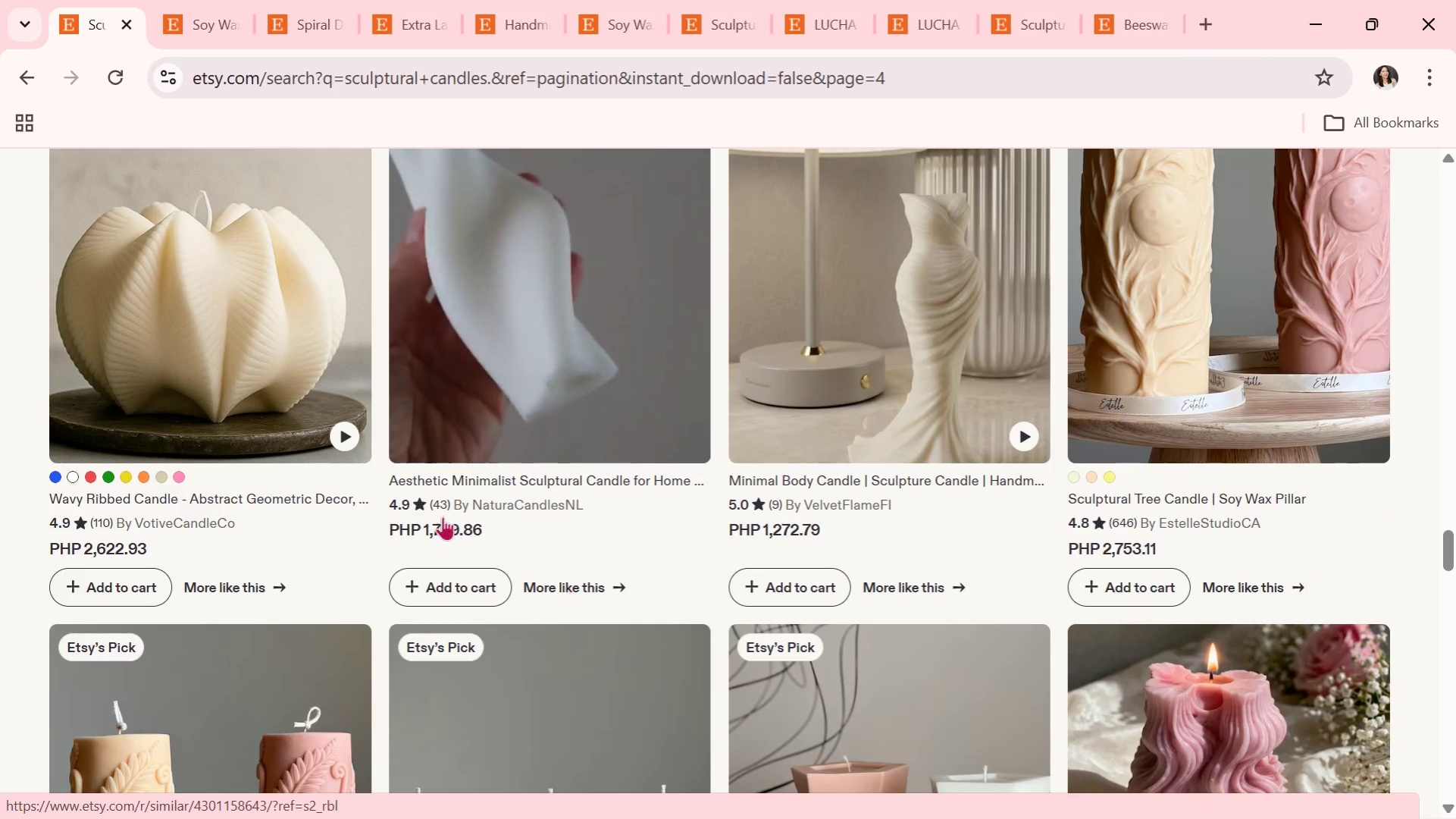 
left_click([36, 144])
 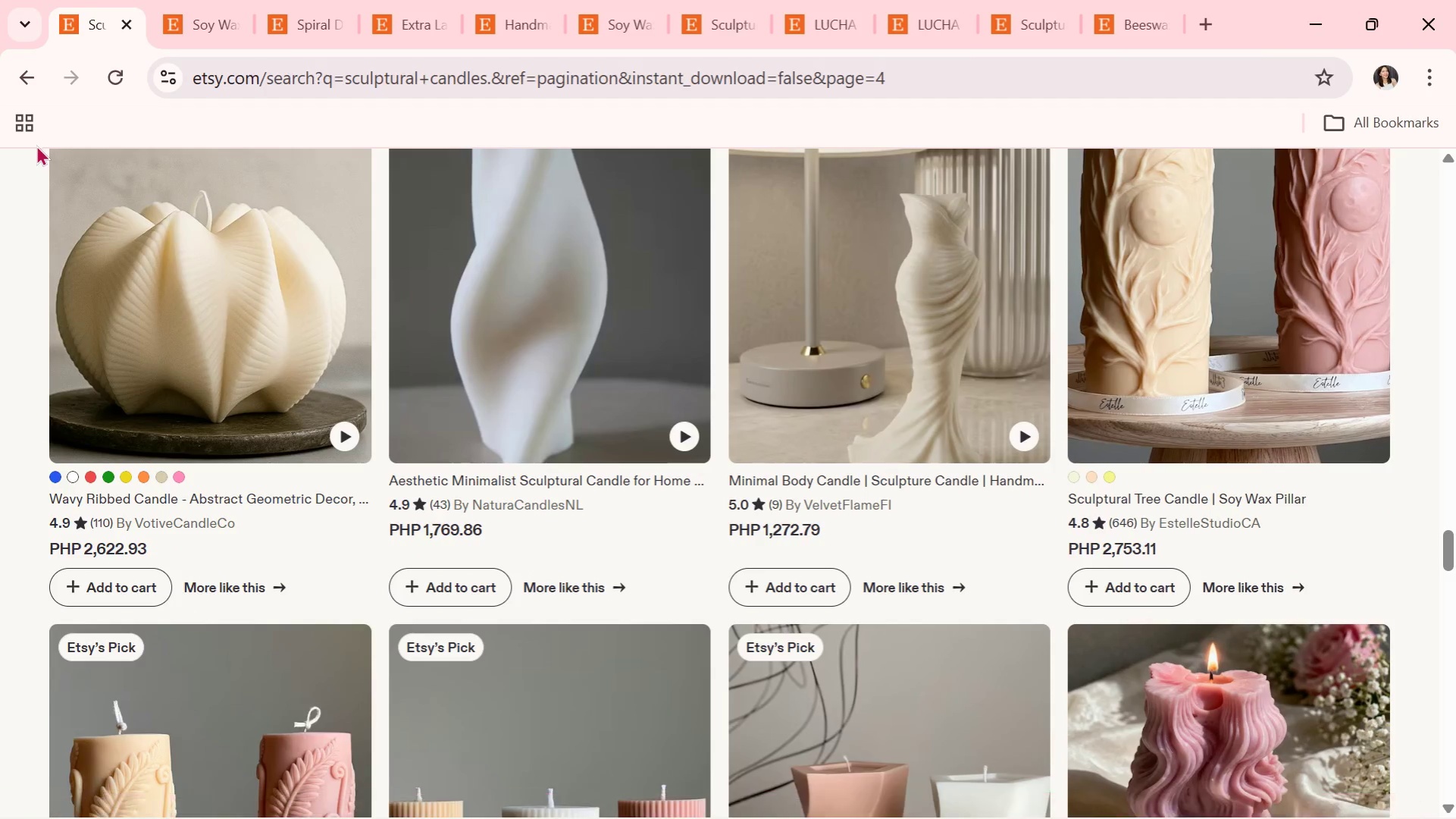 
left_click([170, 285])
 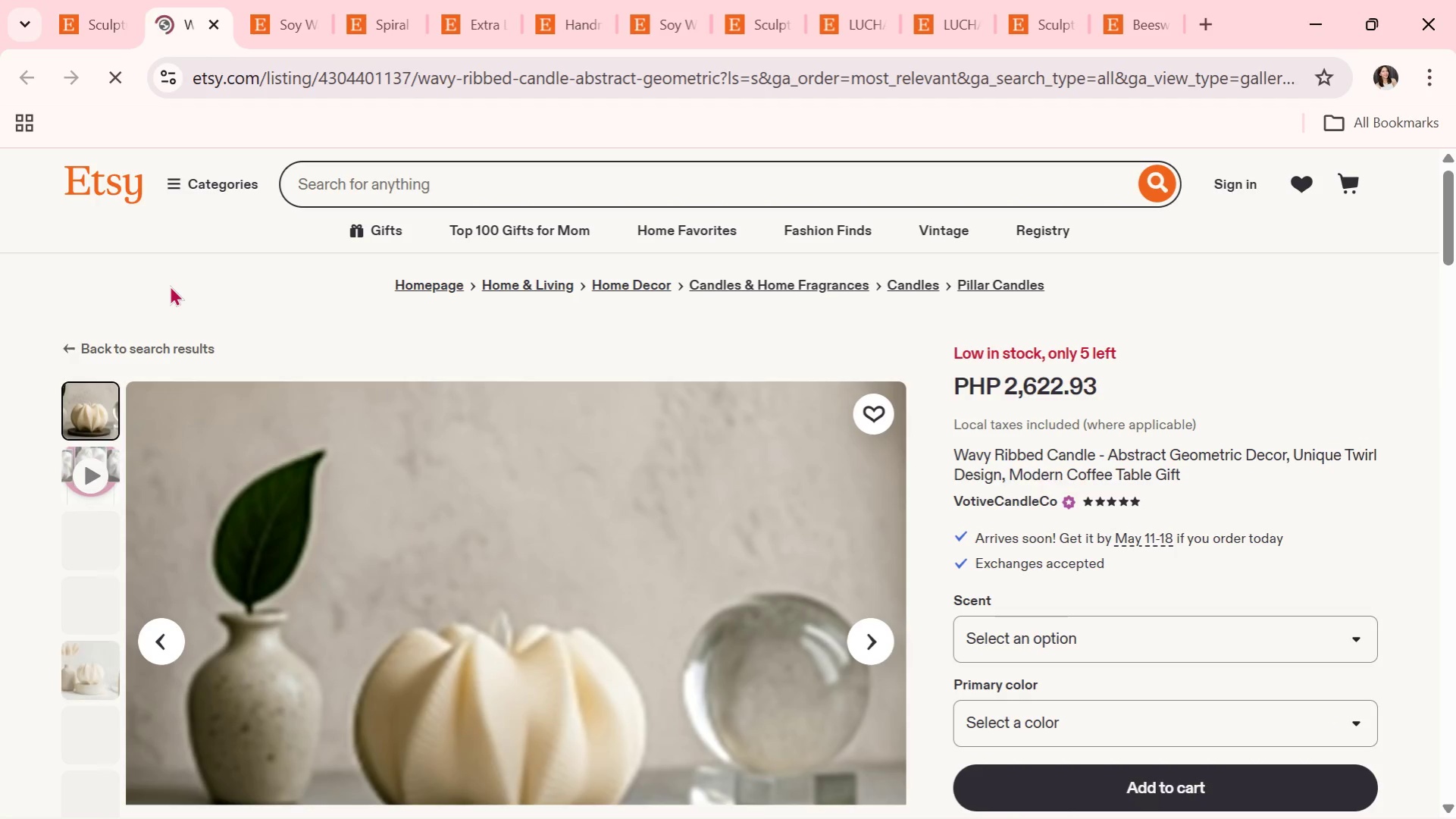 
wait(5.02)
 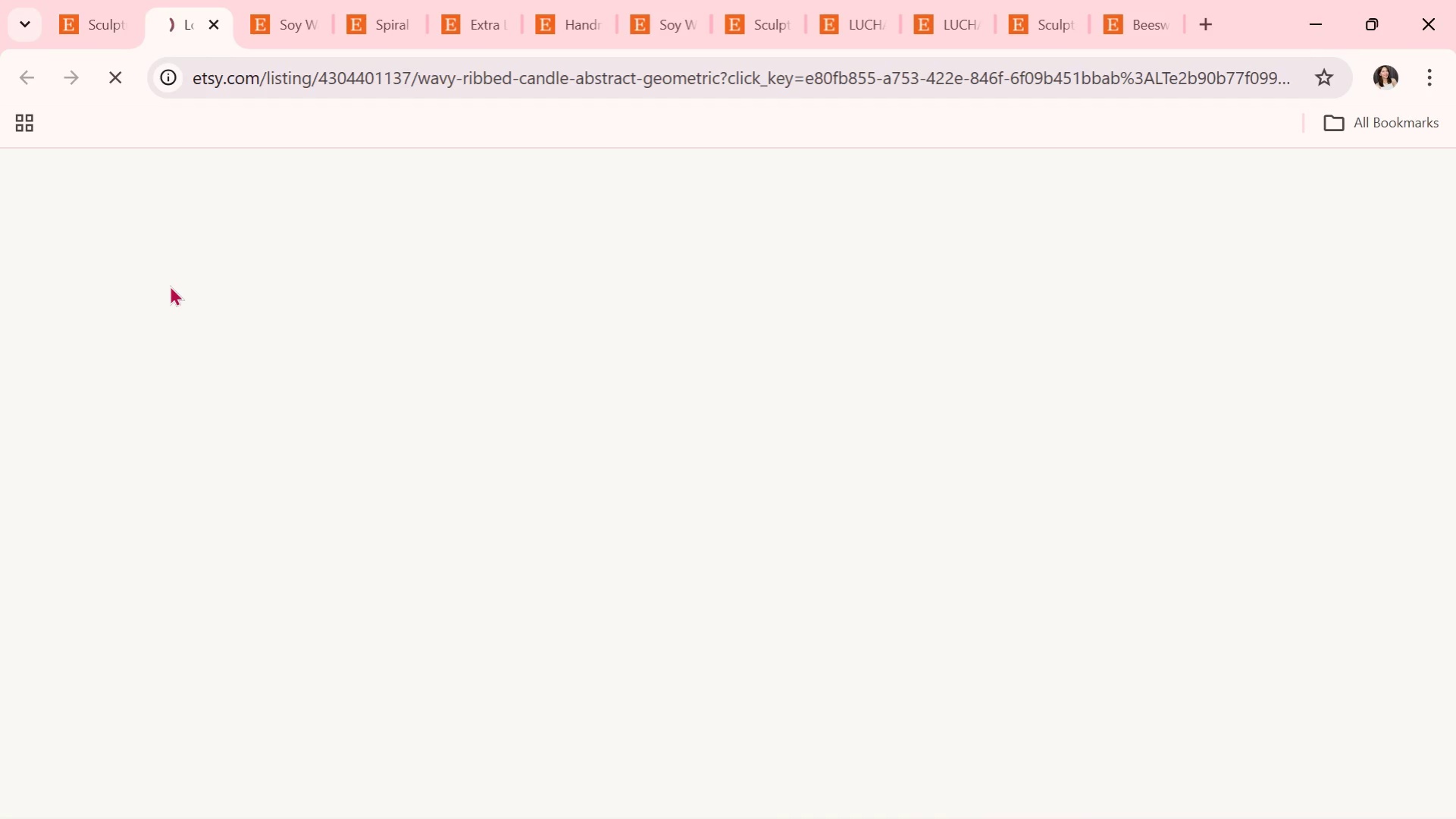 
scroll: coordinate [539, 610], scroll_direction: down, amount: 1.0
 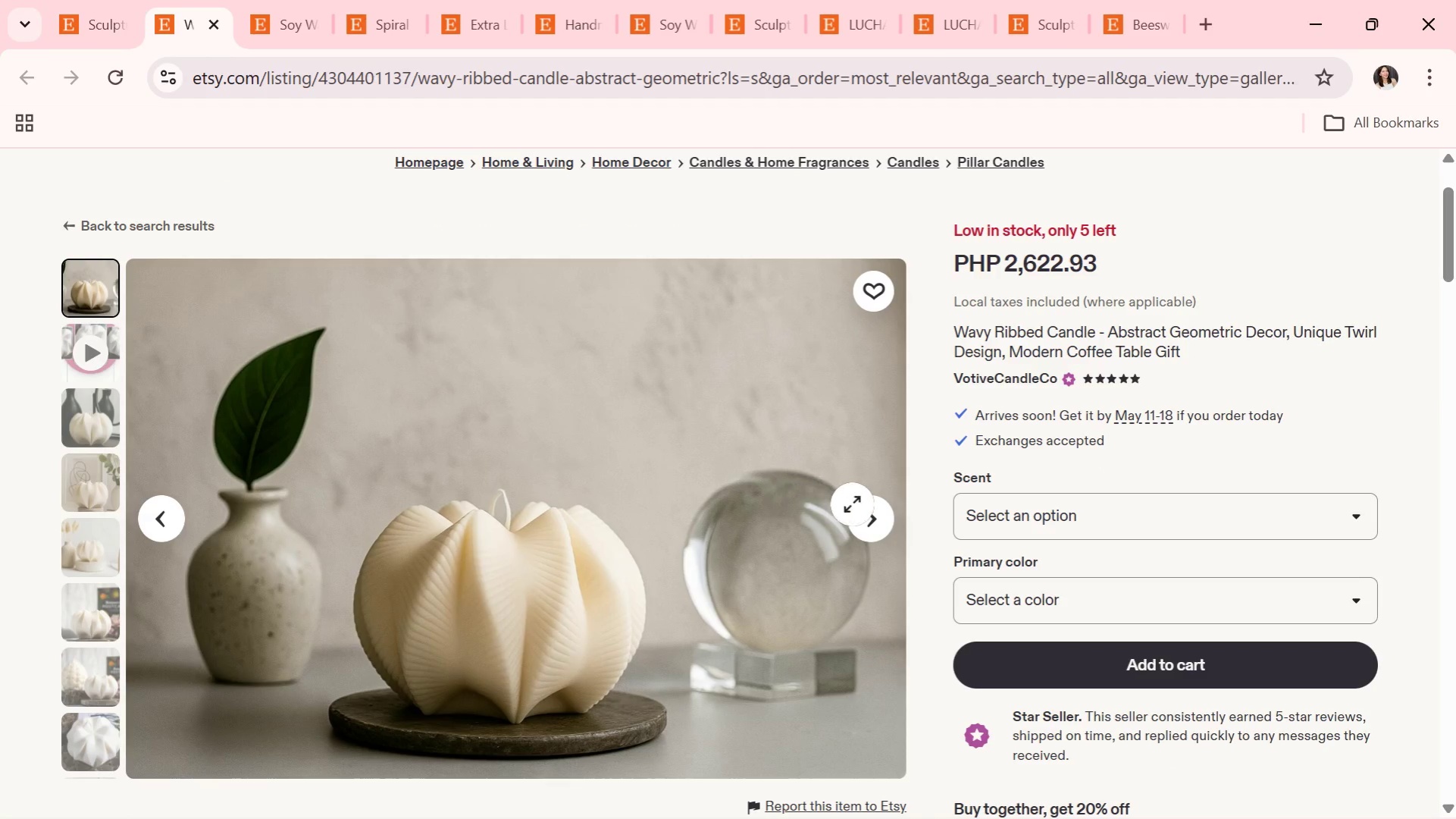 
left_click([866, 506])
 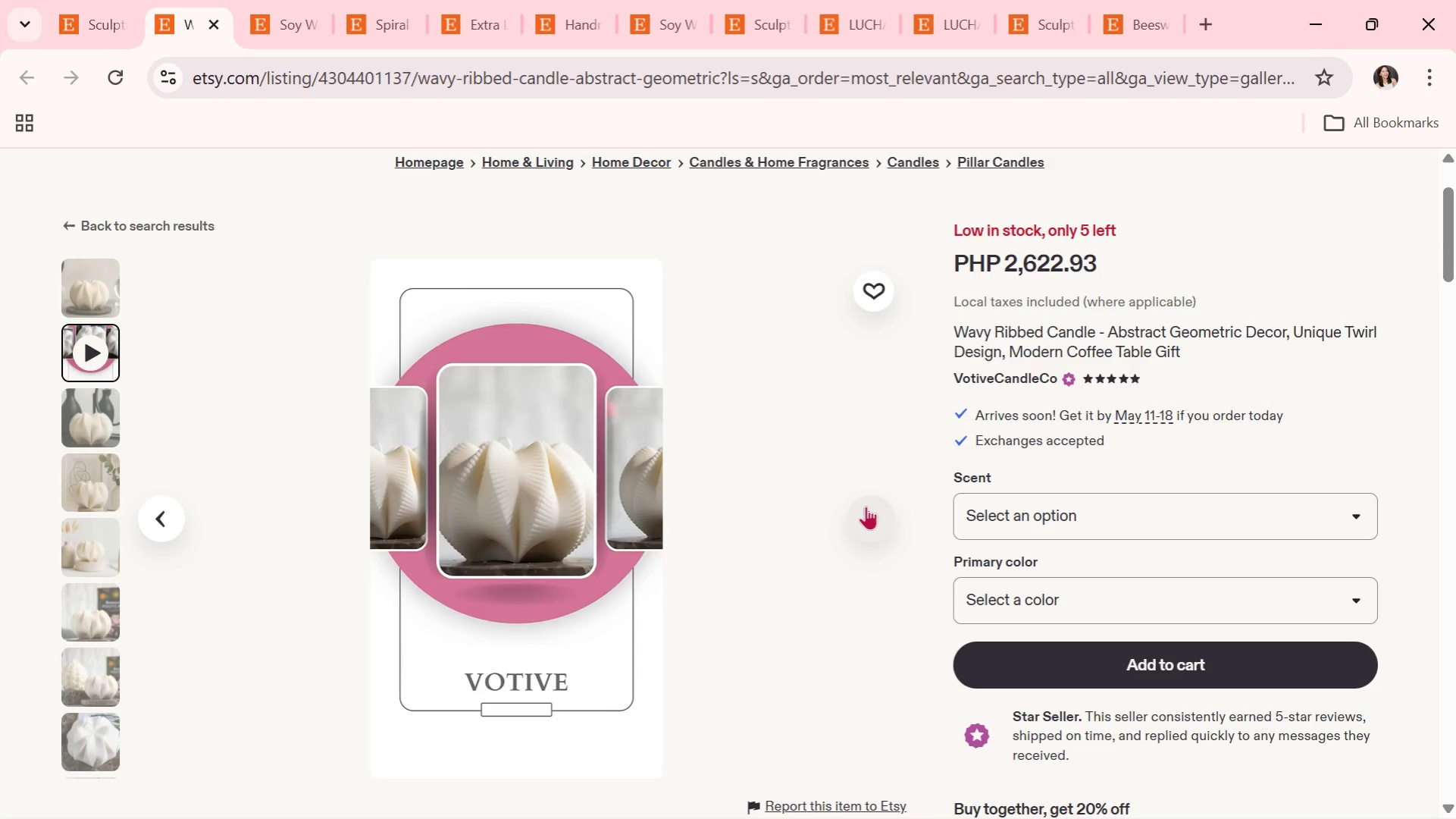 
wait(10.34)
 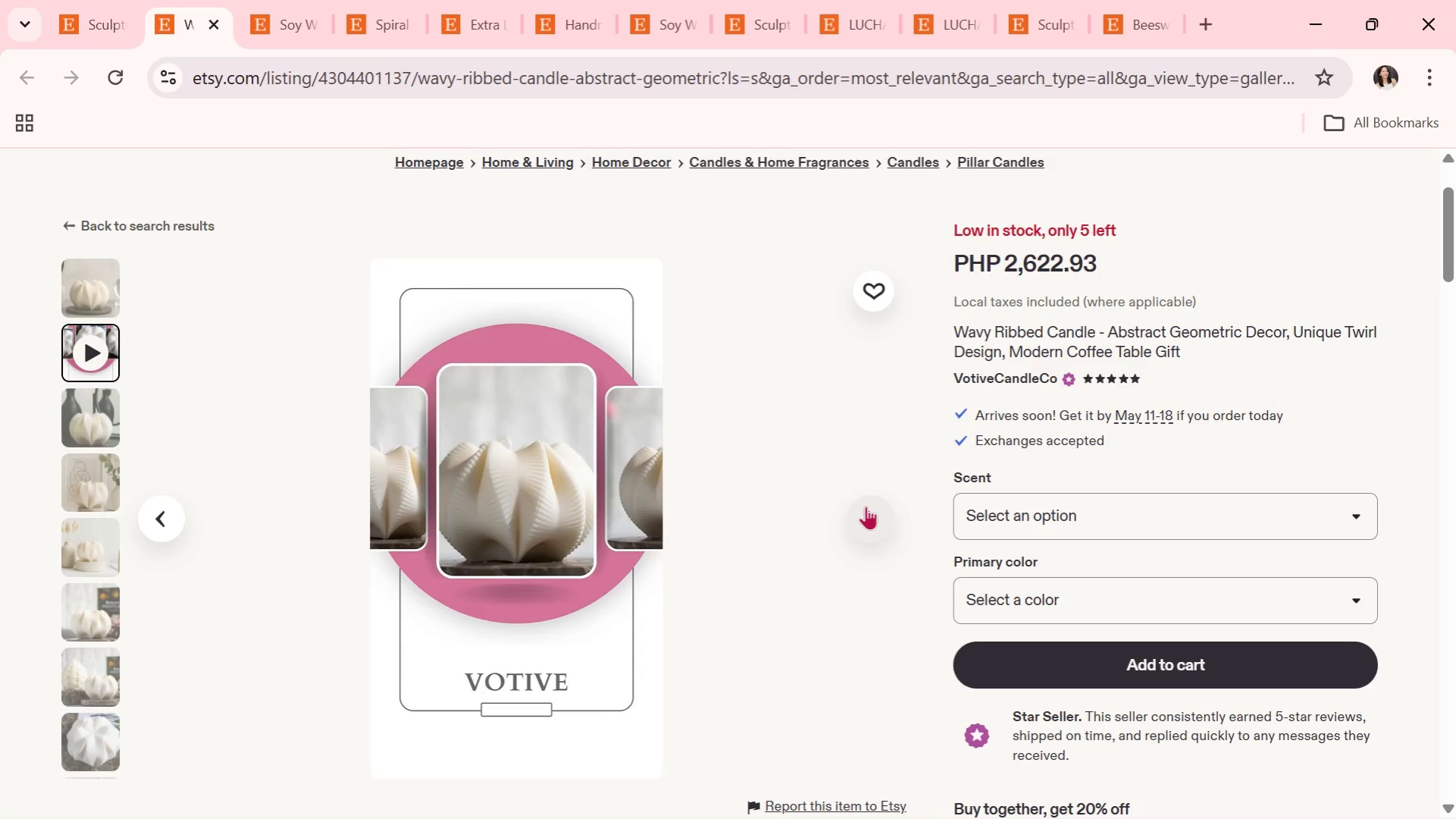 
left_click([866, 506])
 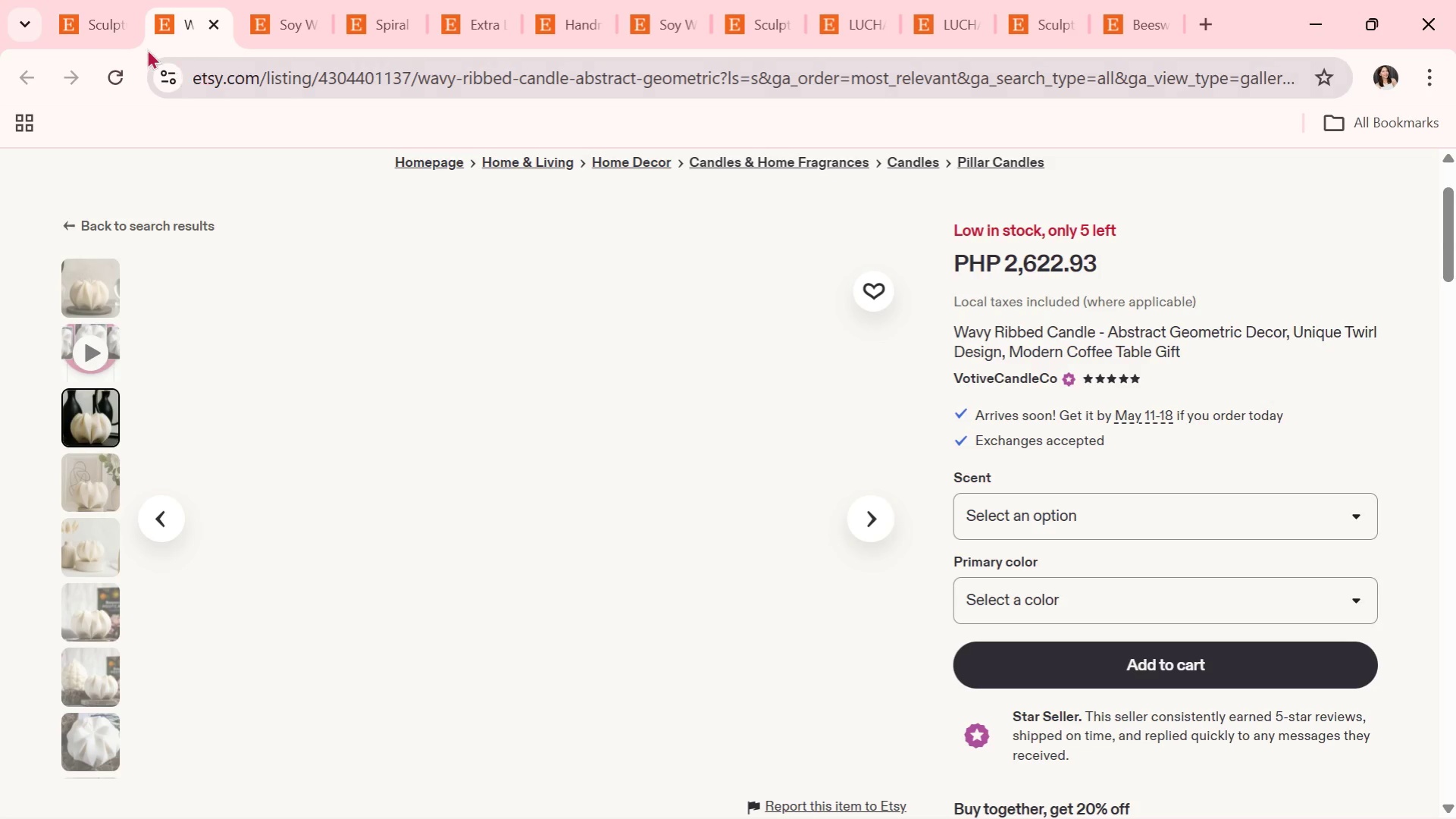 
left_click([122, 32])
 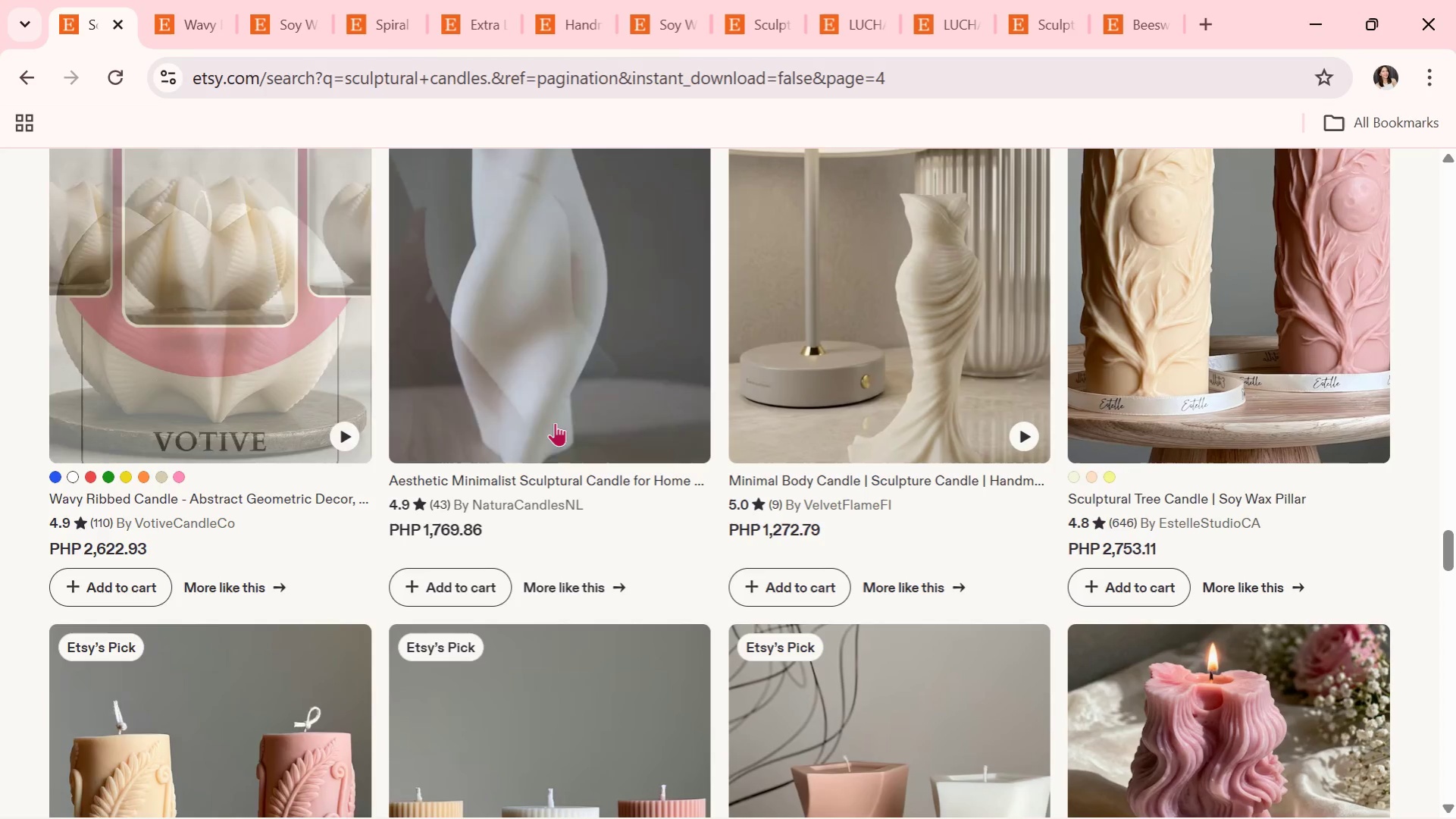 
scroll: coordinate [555, 422], scroll_direction: down, amount: 2.0
 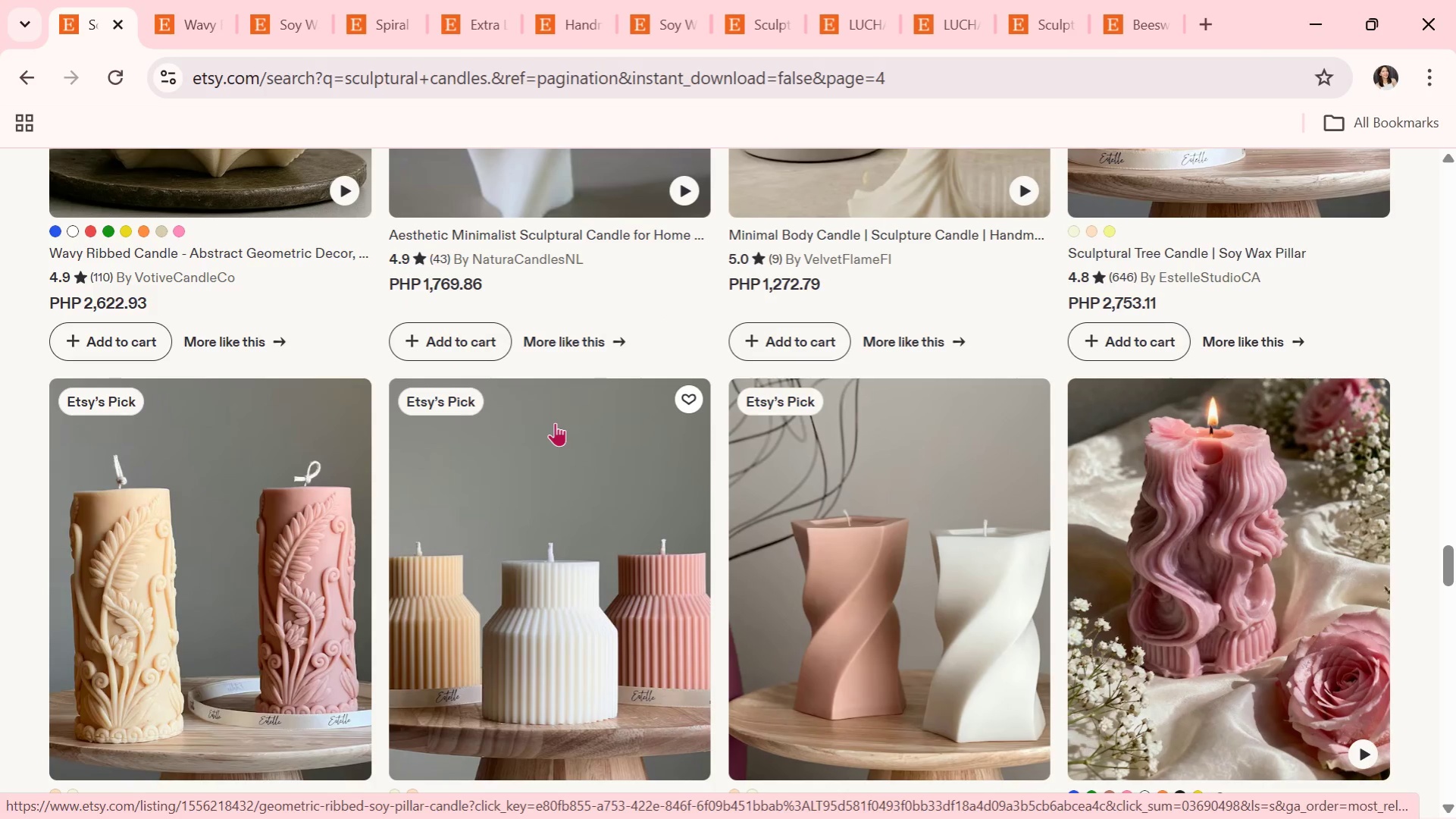 
wait(5.4)
 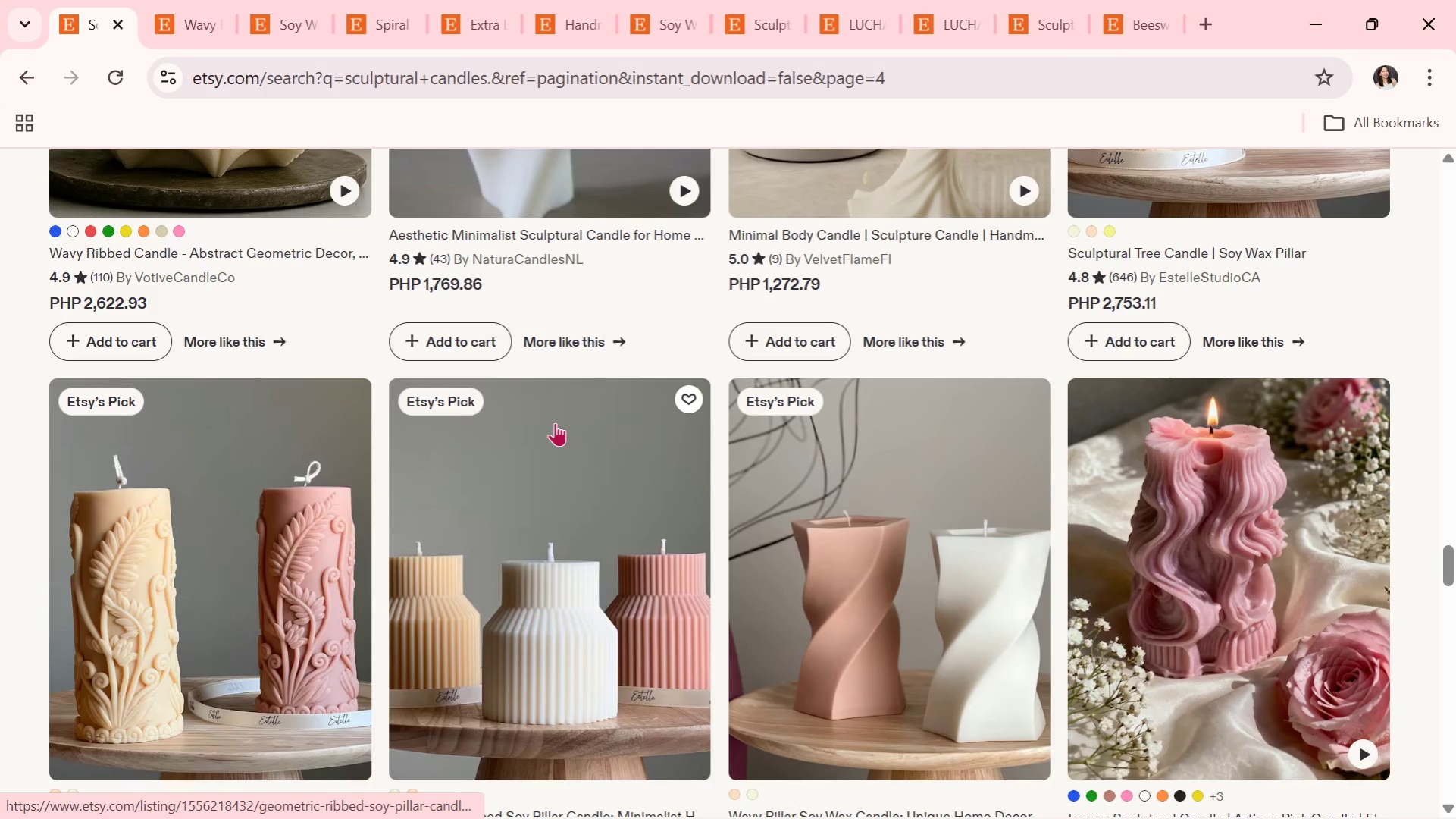 
scroll: coordinate [836, 544], scroll_direction: down, amount: 6.0
 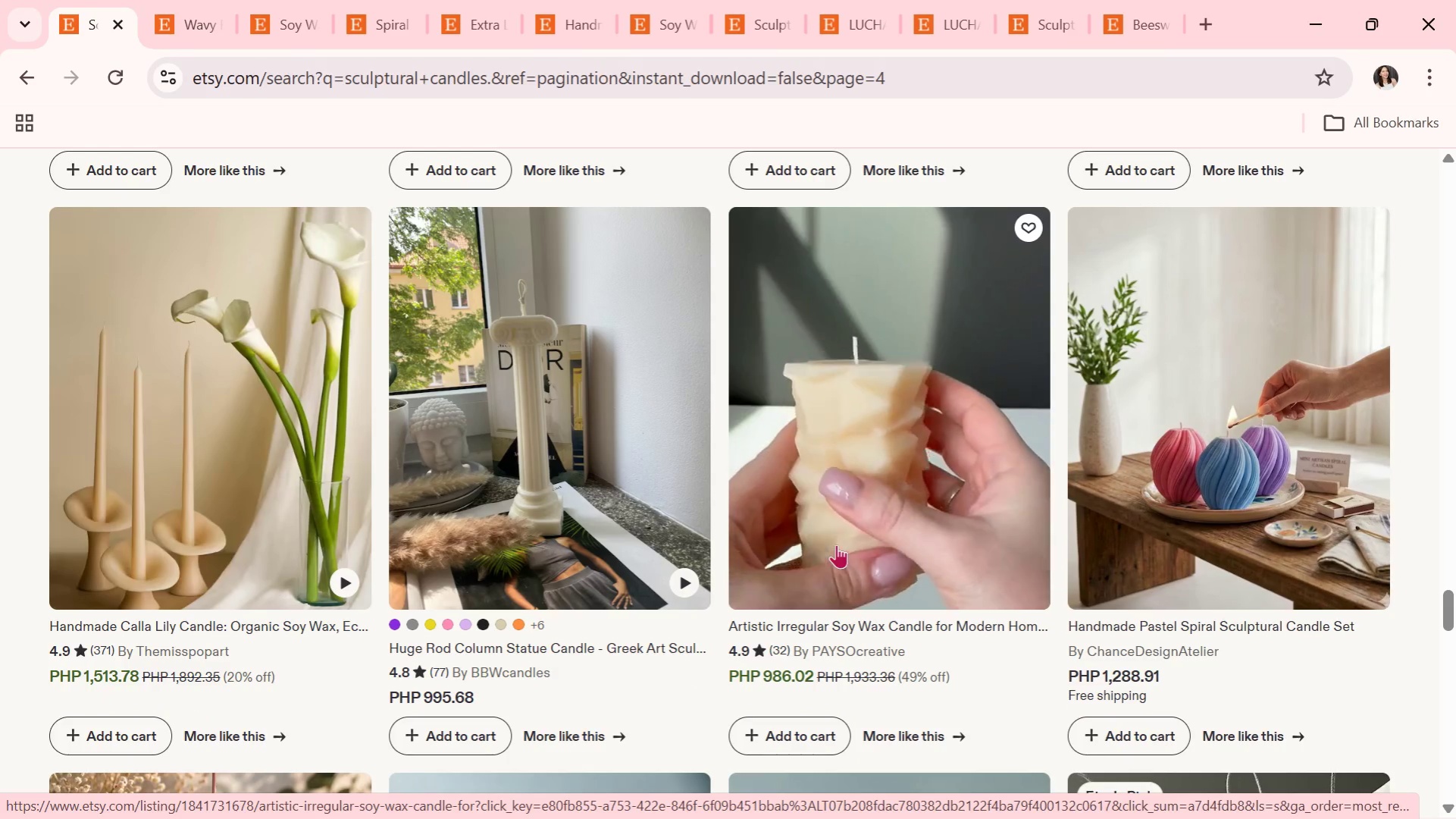 
scroll: coordinate [836, 544], scroll_direction: down, amount: 1.0
 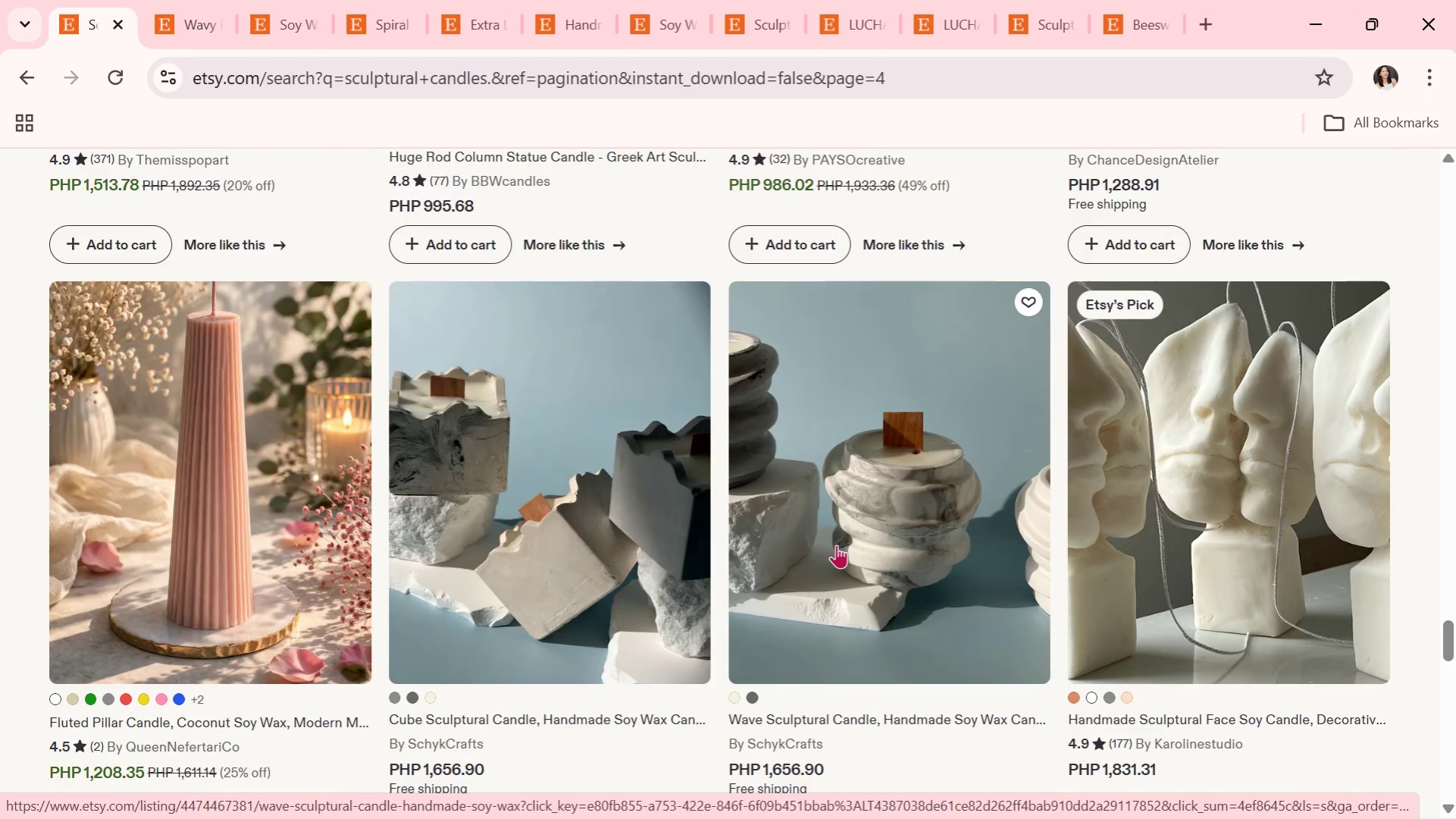 
wait(11.74)
 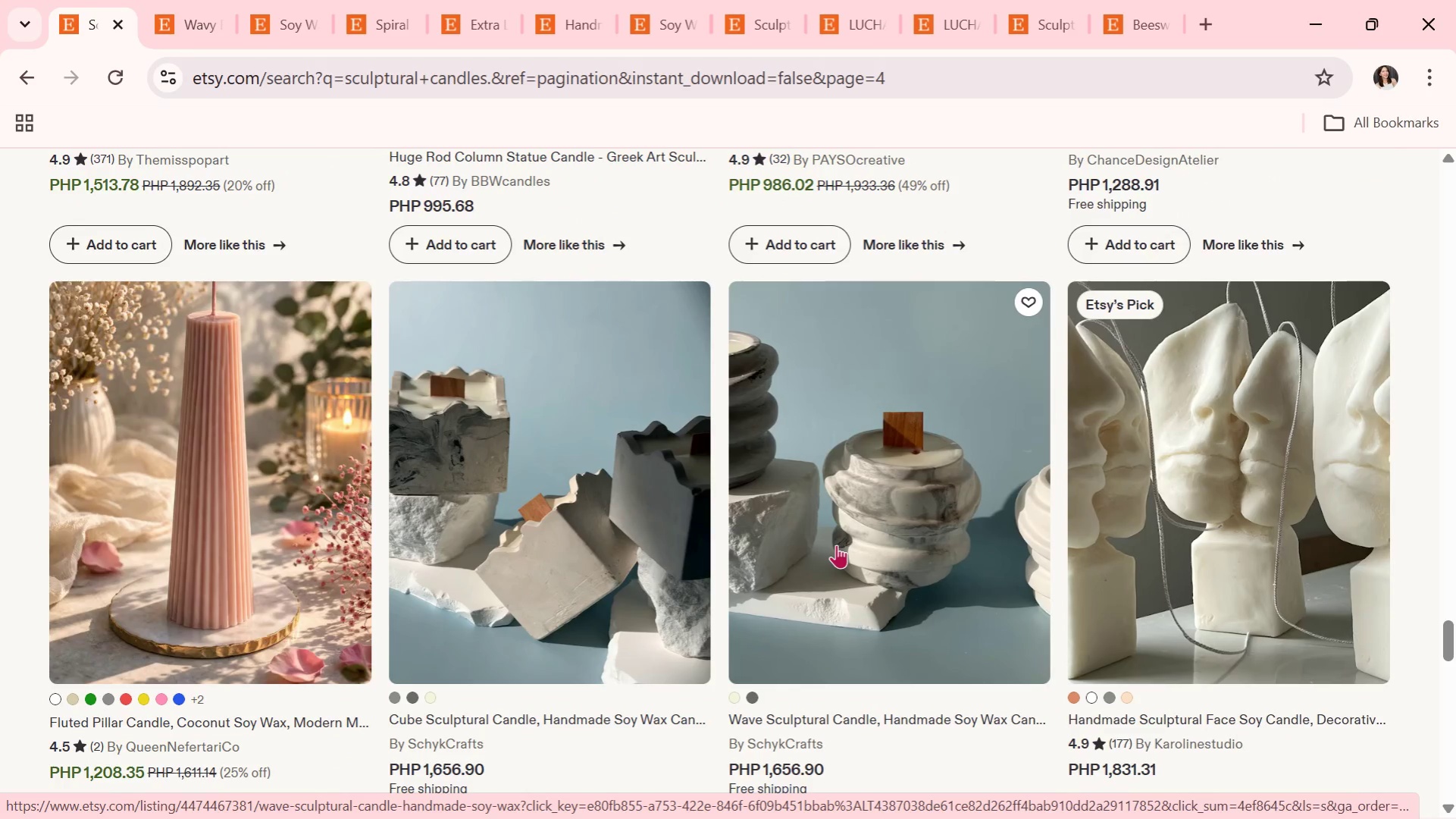 
scroll: coordinate [791, 557], scroll_direction: down, amount: 5.0
 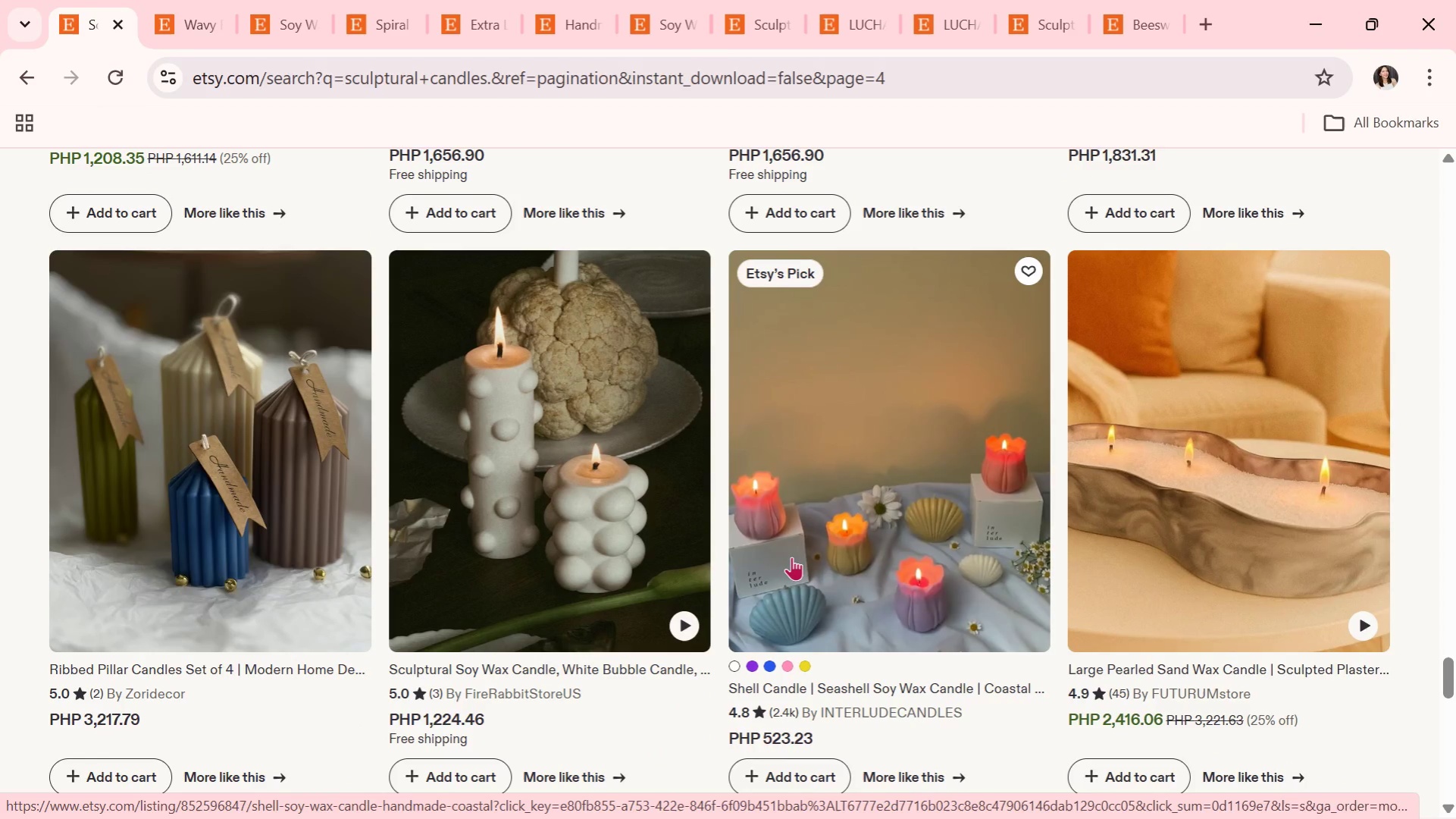 
wait(10.26)
 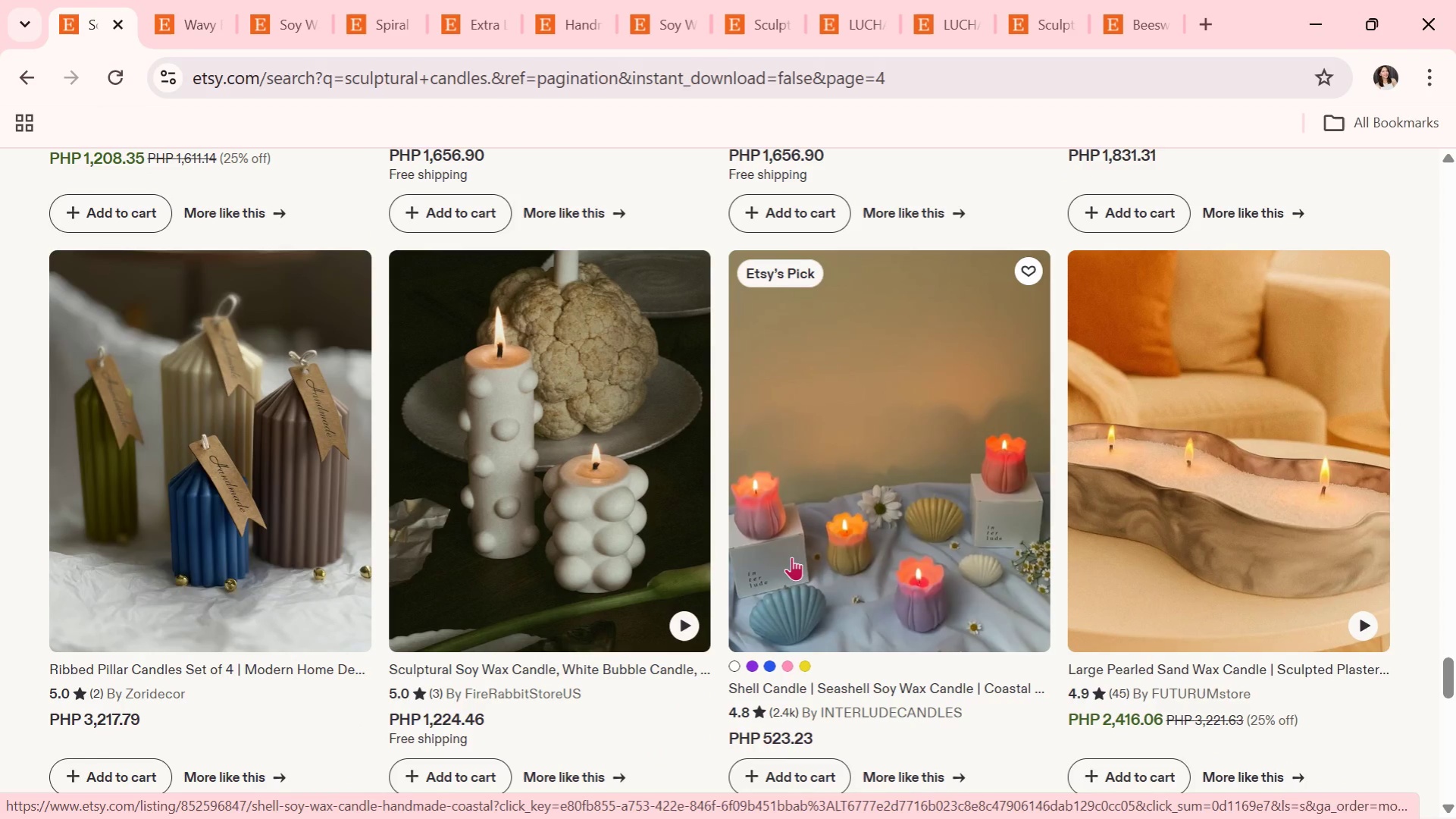 
scroll: coordinate [761, 582], scroll_direction: down, amount: 5.0
 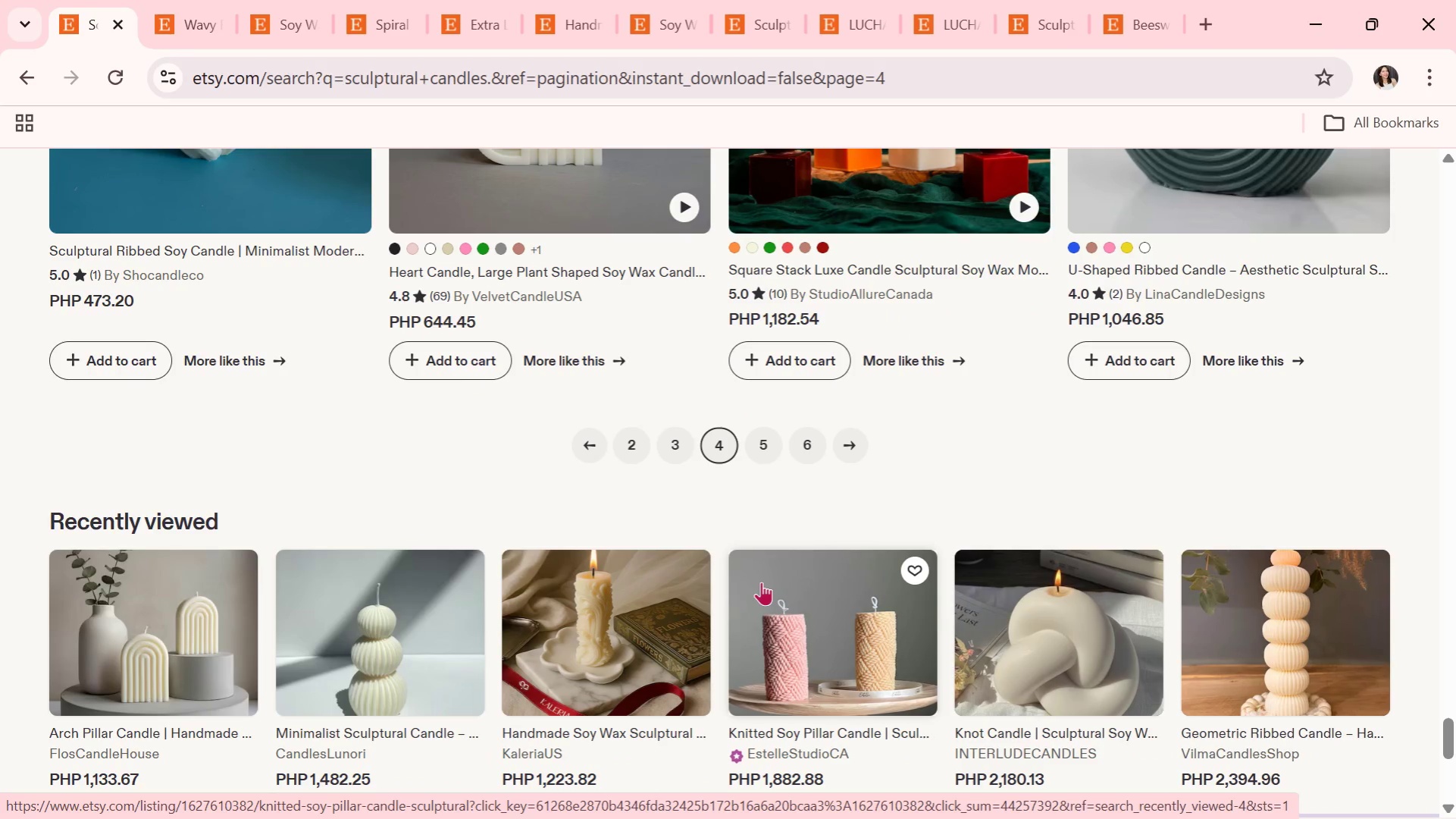 
scroll: coordinate [761, 582], scroll_direction: down, amount: 3.0
 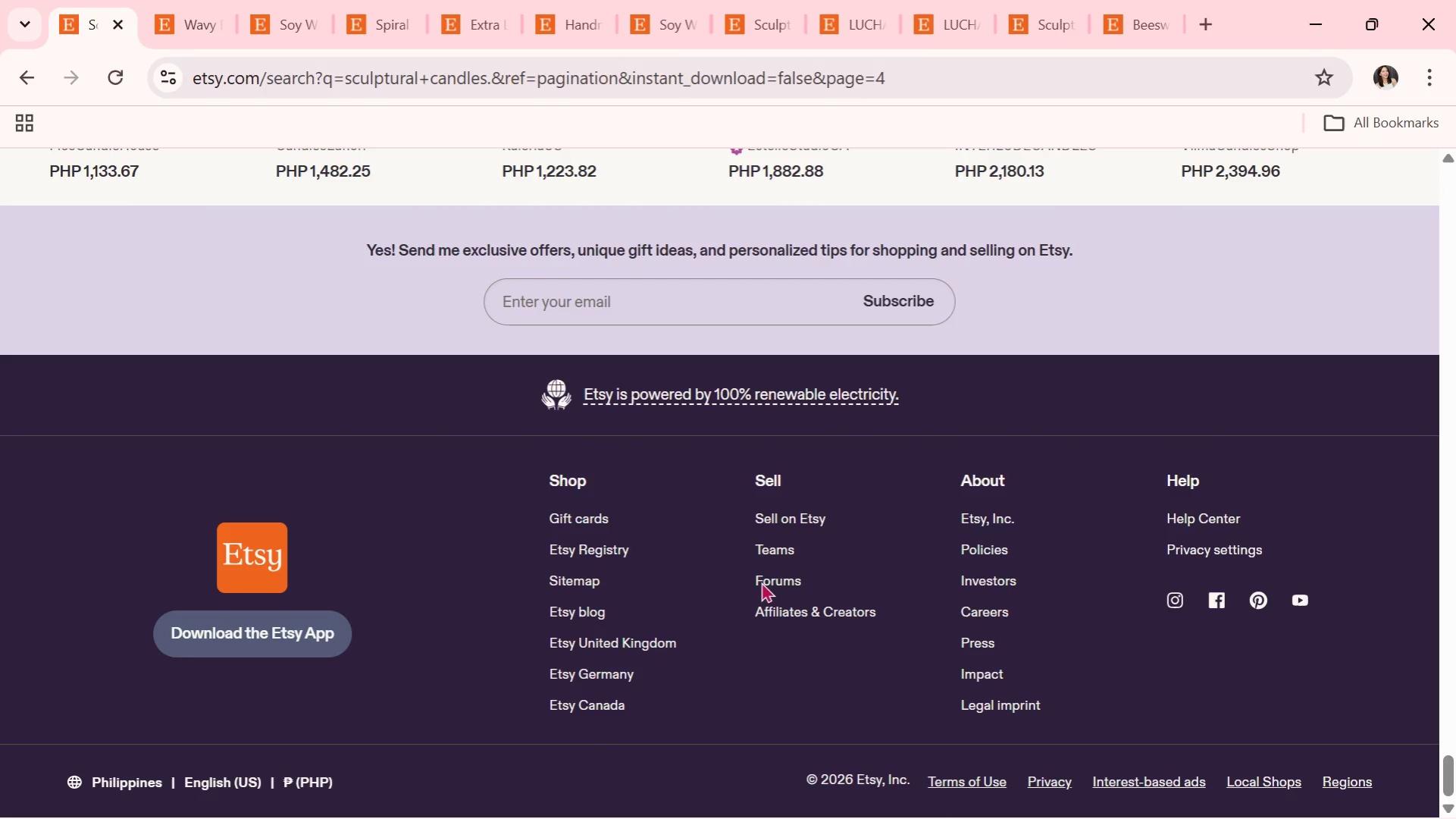 
scroll: coordinate [776, 499], scroll_direction: up, amount: 4.0
 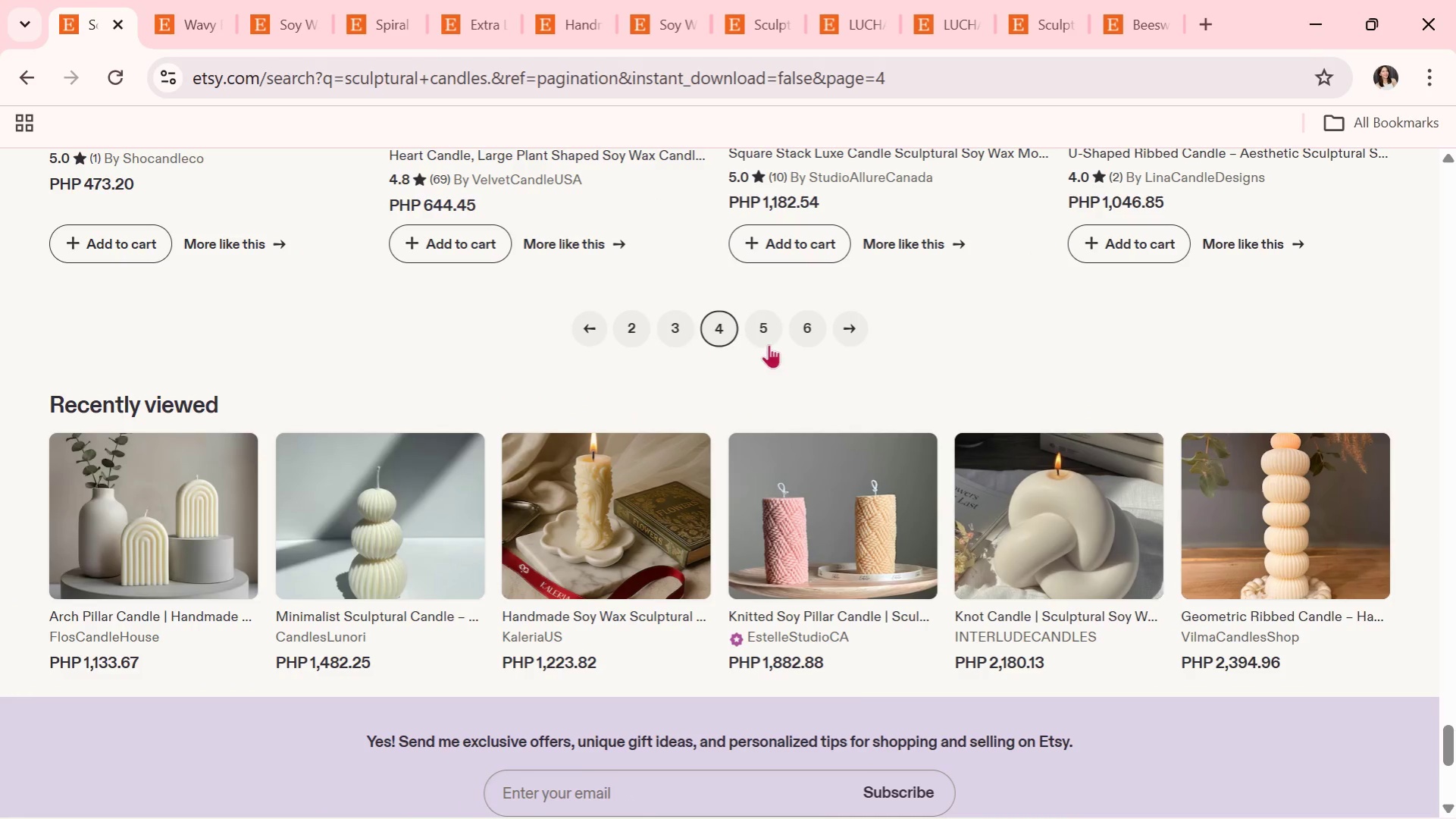 
left_click([766, 338])
 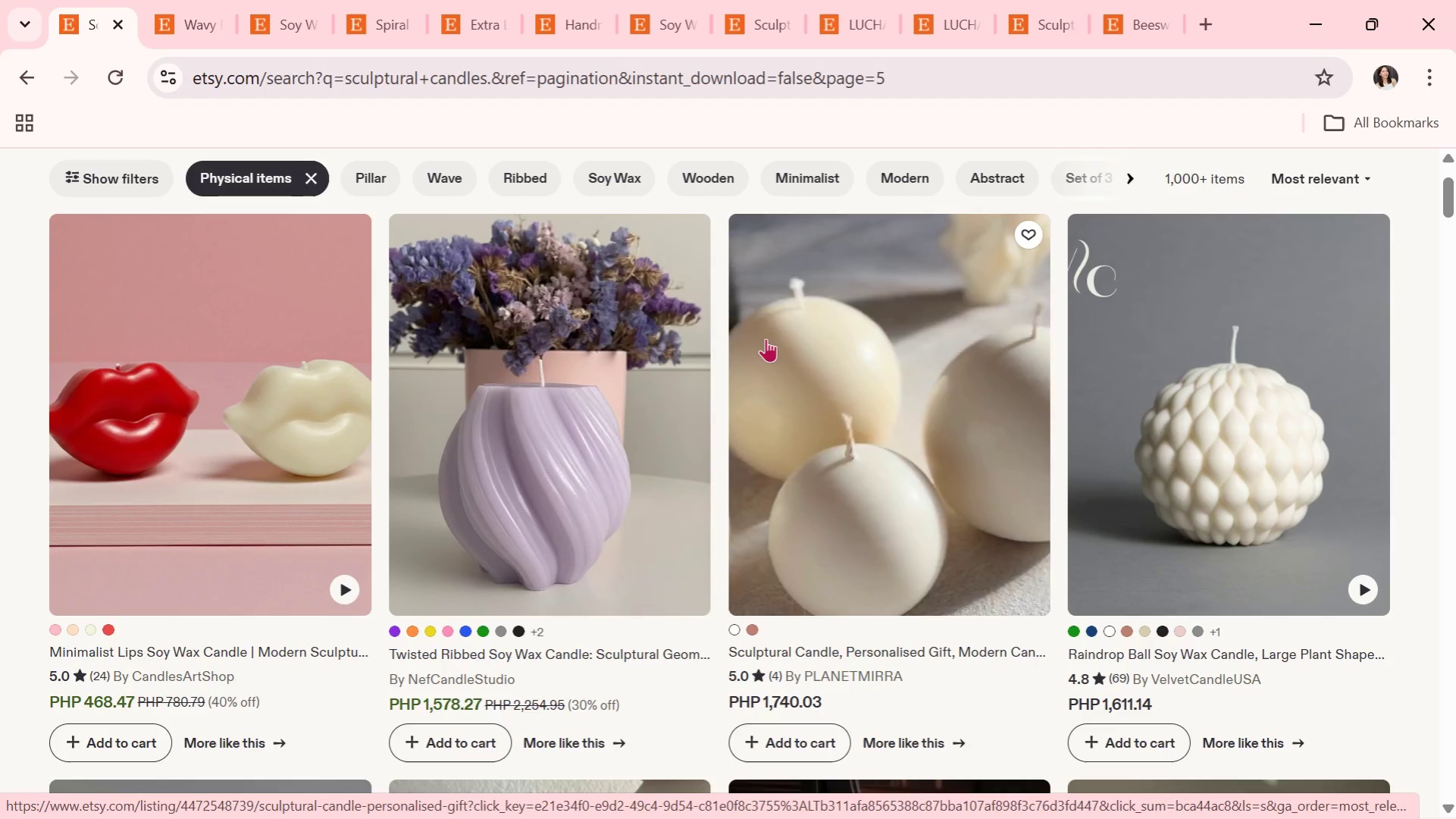 
wait(21.8)
 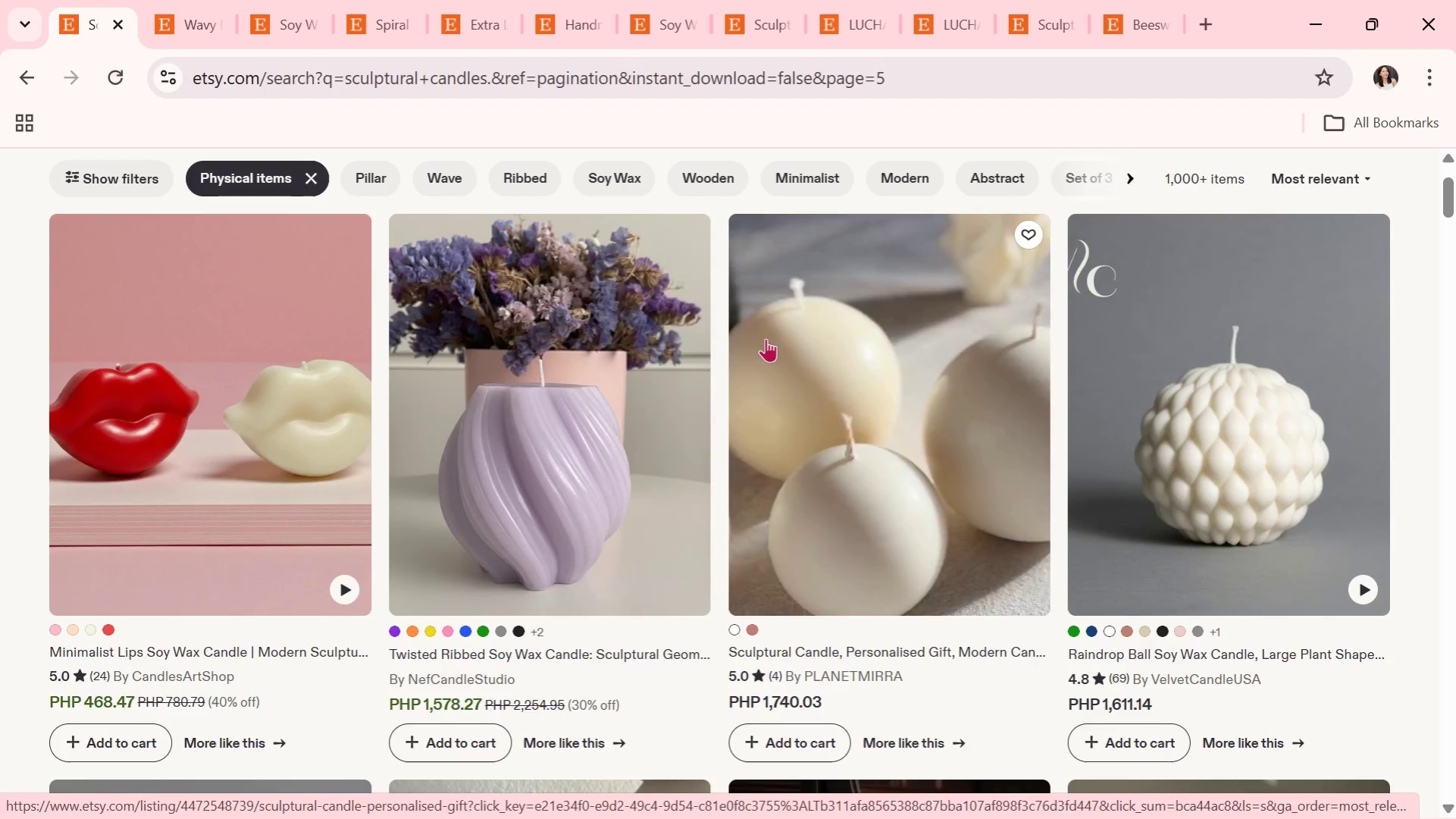 
scroll: coordinate [800, 761], scroll_direction: down, amount: 4.0
 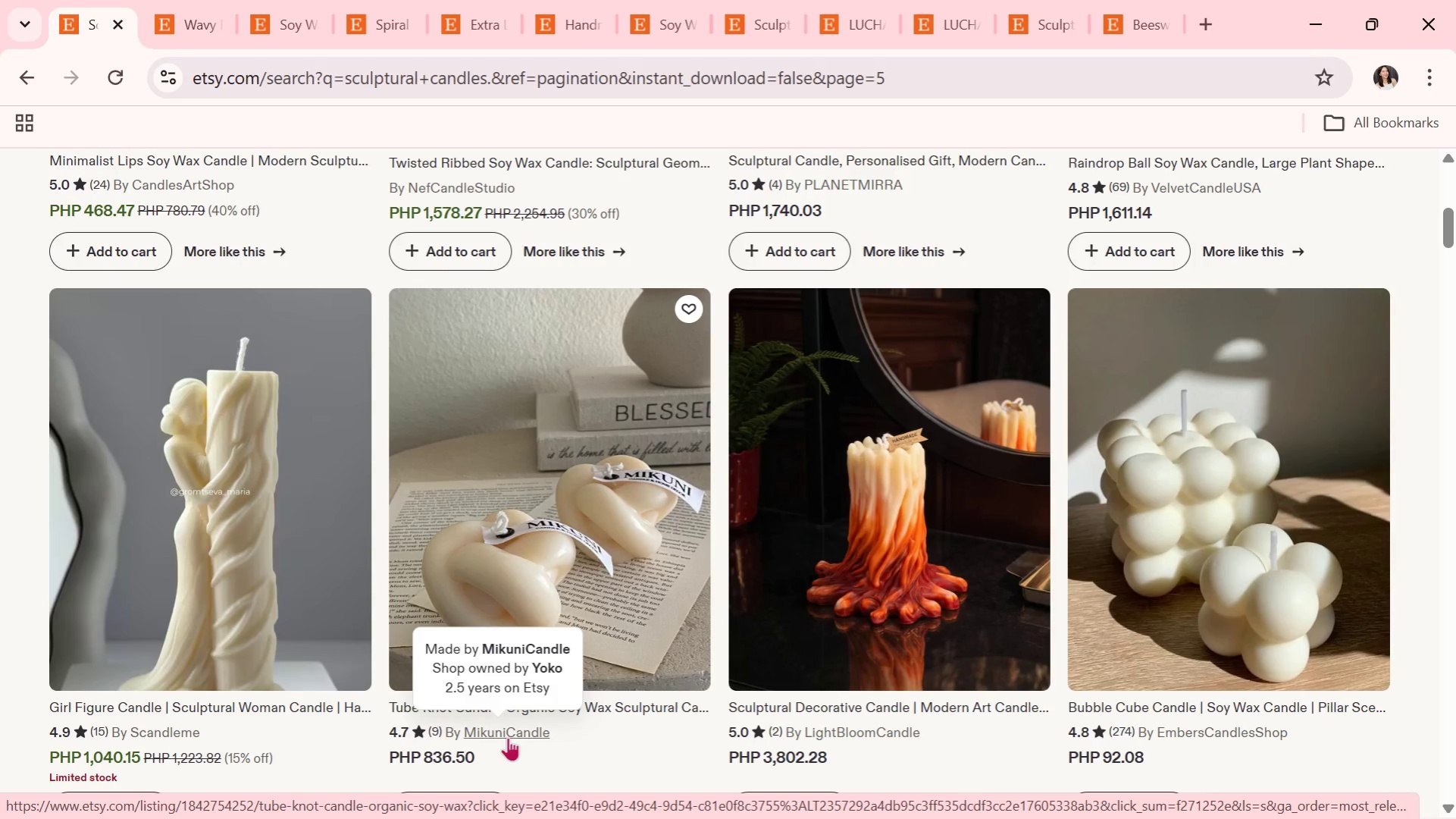 
wait(10.82)
 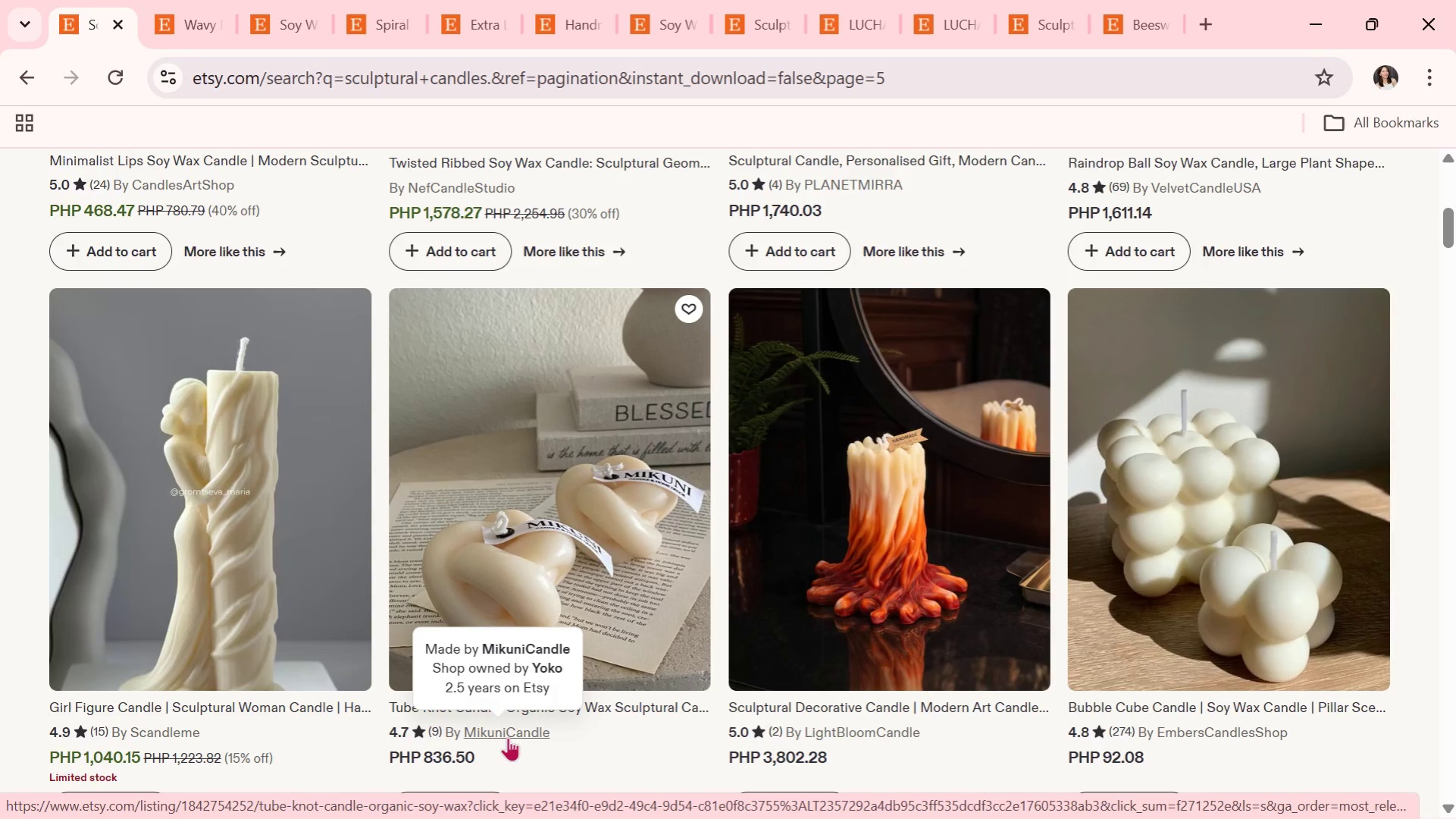 
scroll: coordinate [508, 737], scroll_direction: down, amount: 1.0
 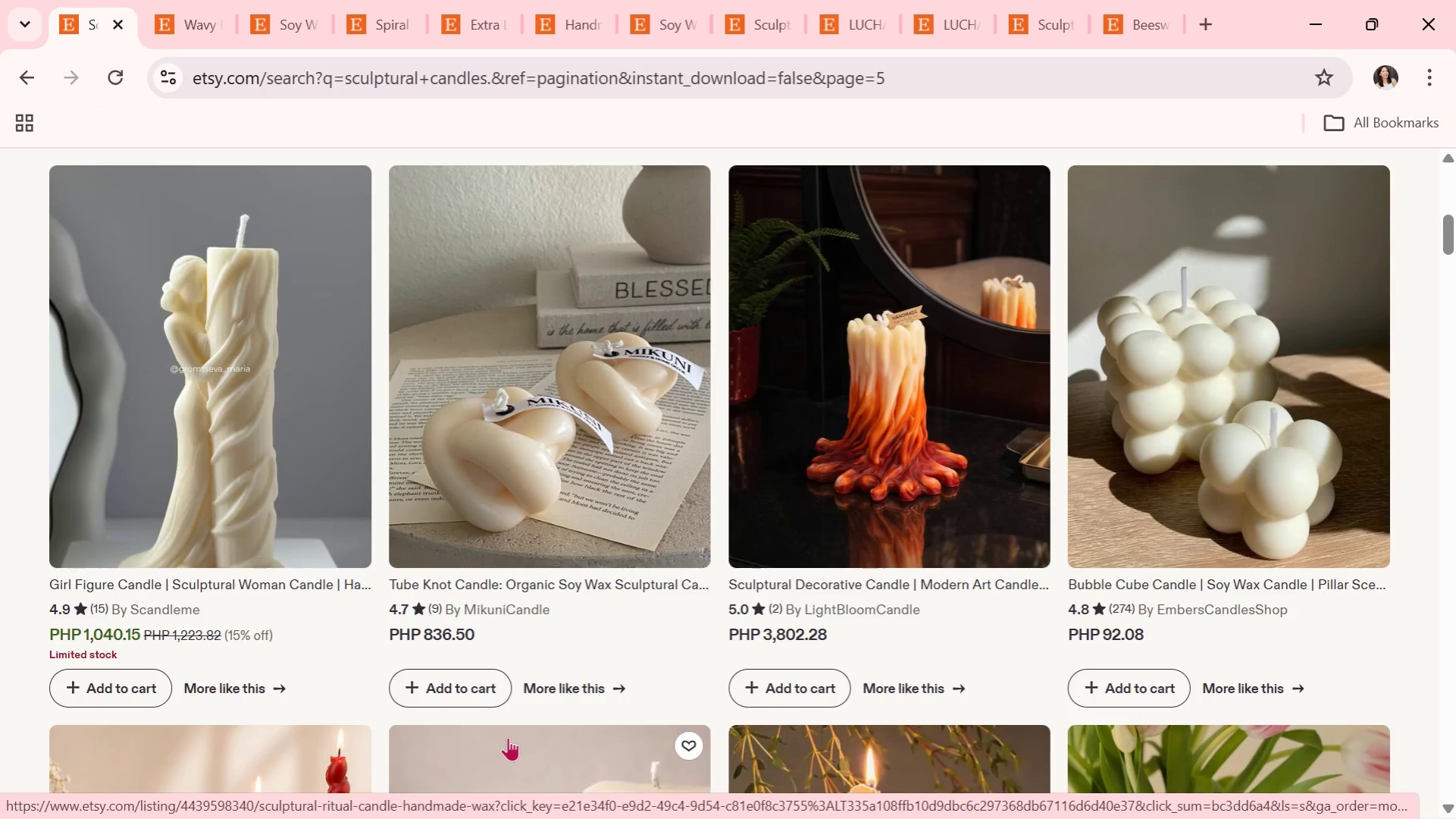 
wait(12.02)
 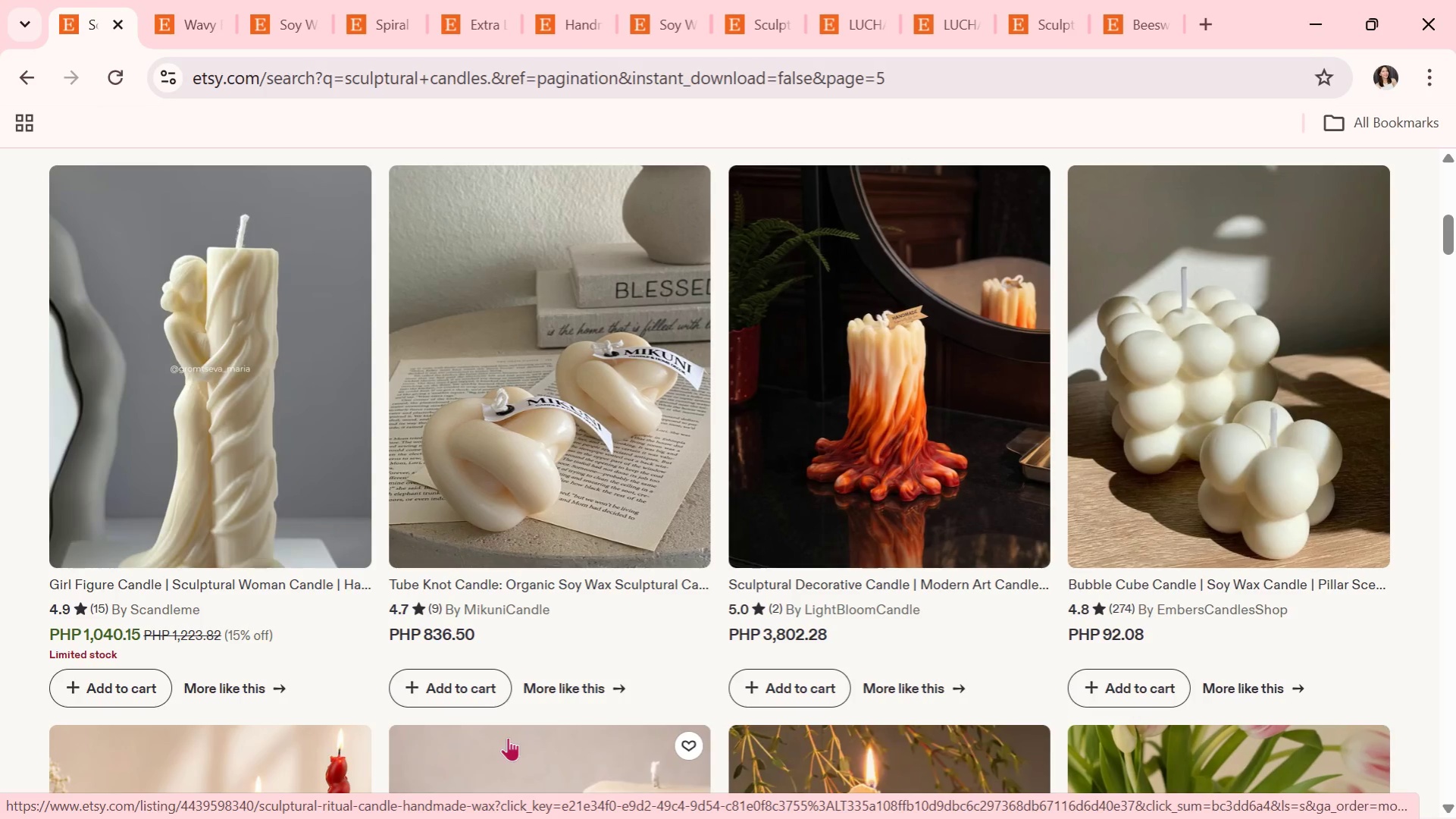 
scroll: coordinate [571, 730], scroll_direction: down, amount: 2.0
 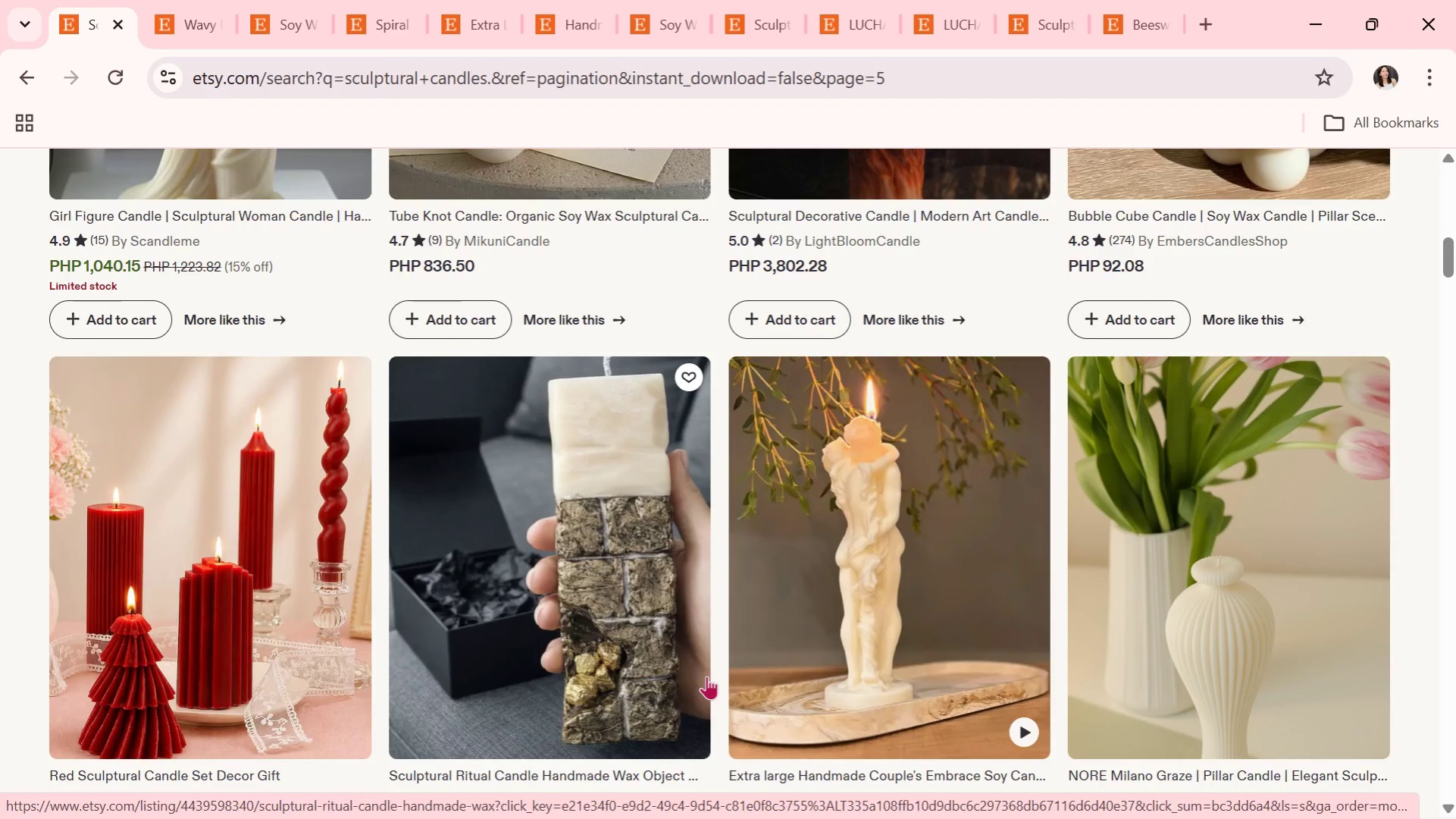 
wait(6.95)
 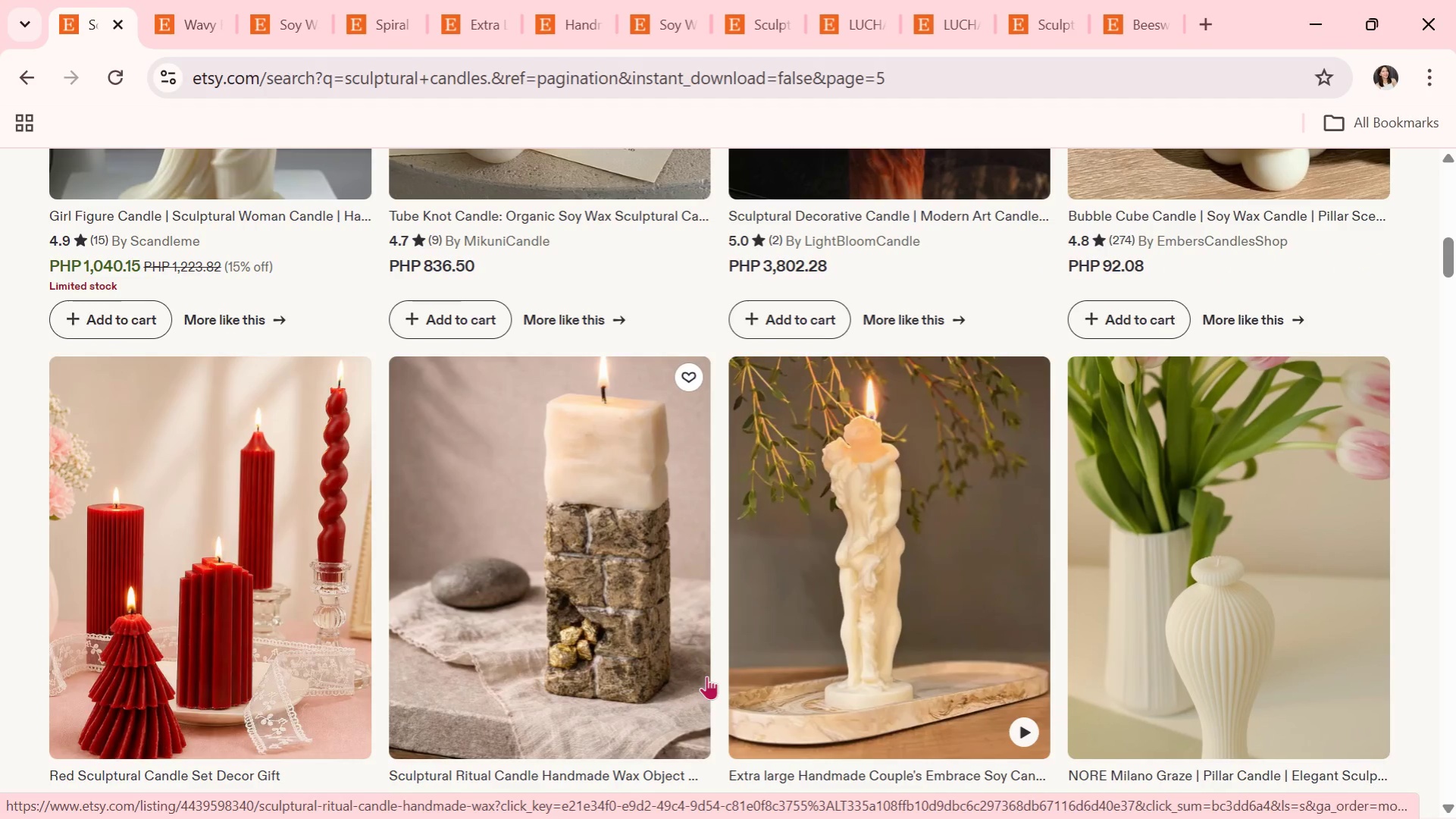 
scroll: coordinate [694, 695], scroll_direction: down, amount: 2.0
 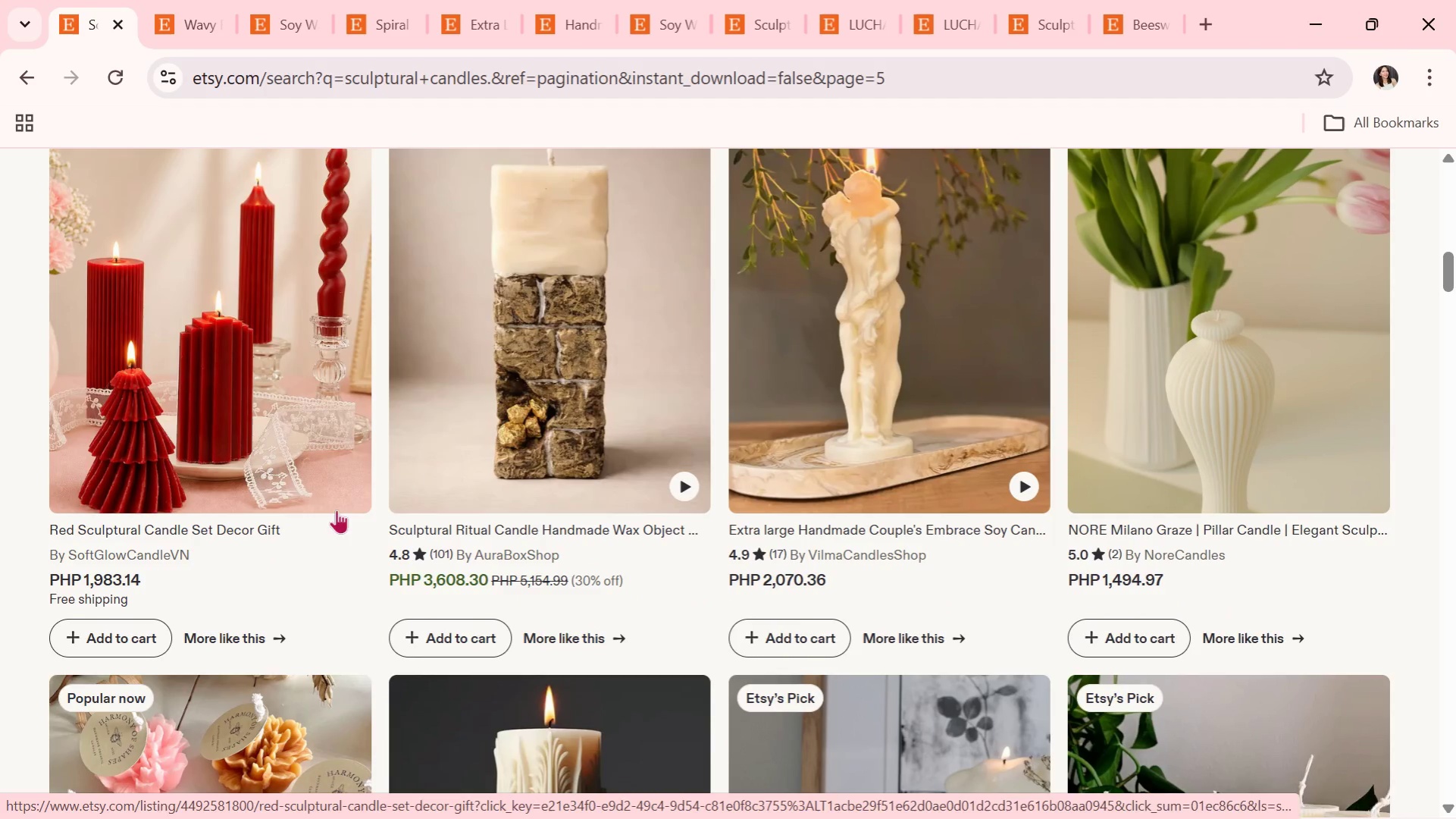 
left_click([298, 466])
 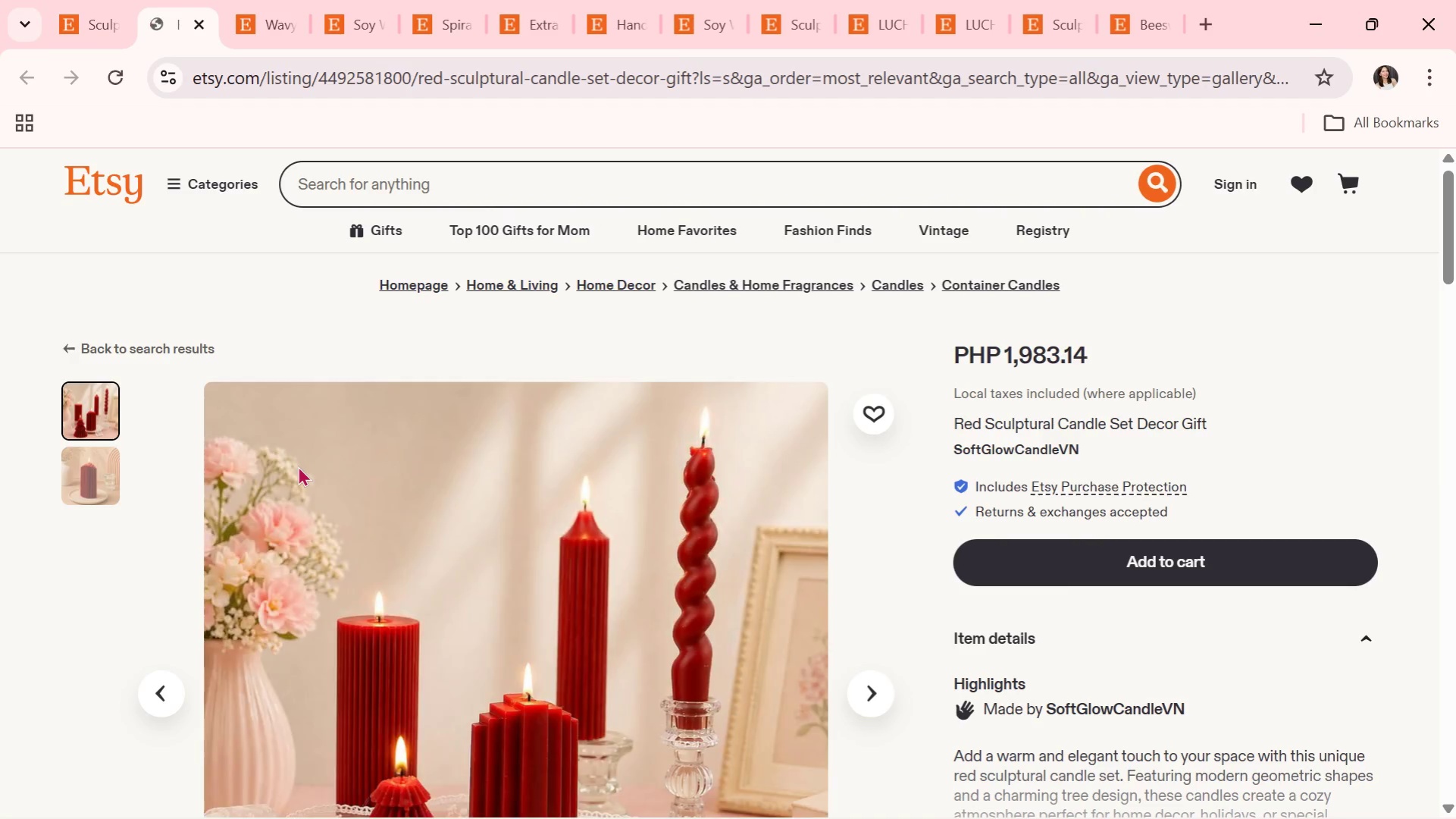 
wait(5.72)
 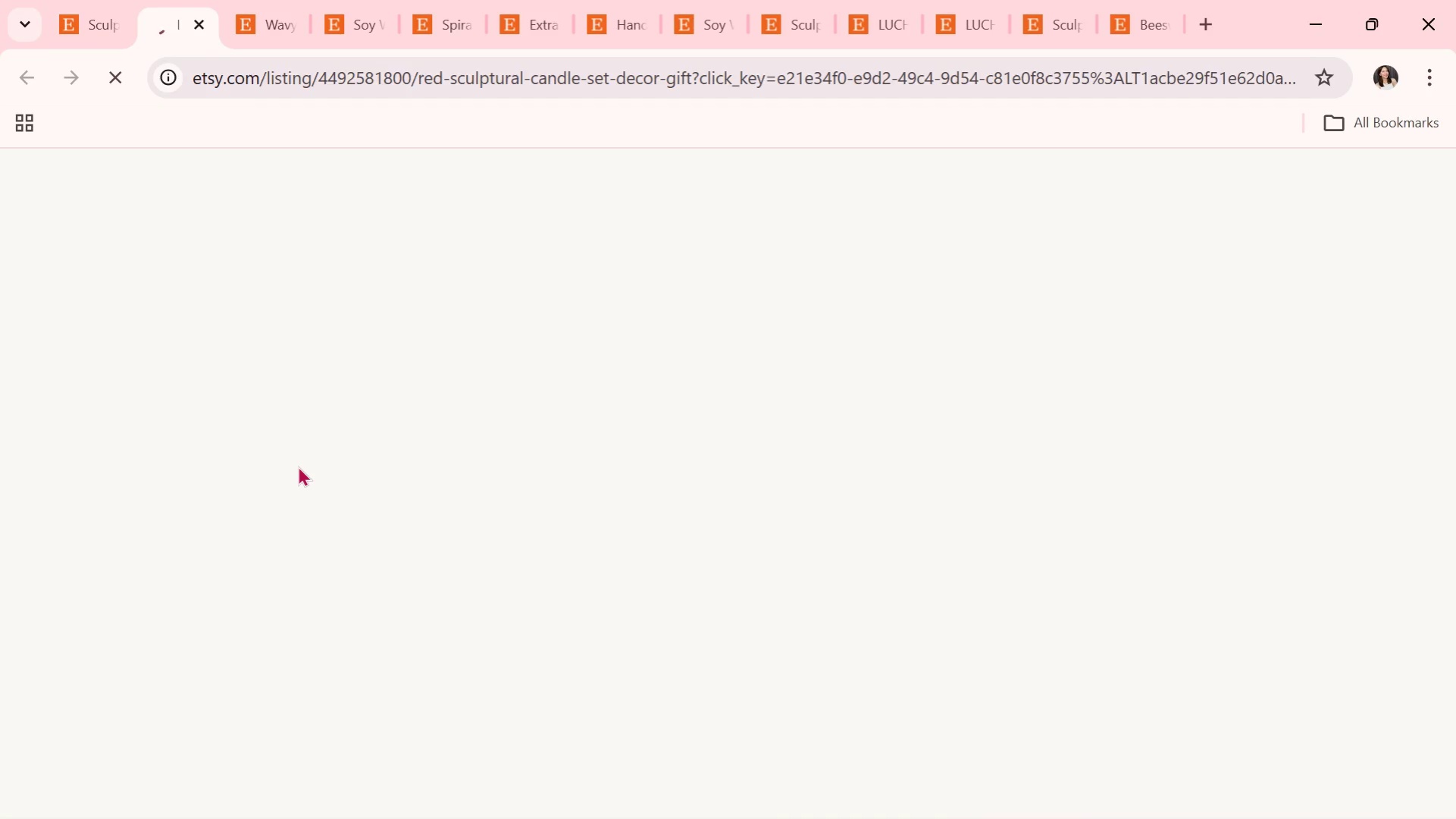 
scroll: coordinate [631, 587], scroll_direction: down, amount: 1.0
 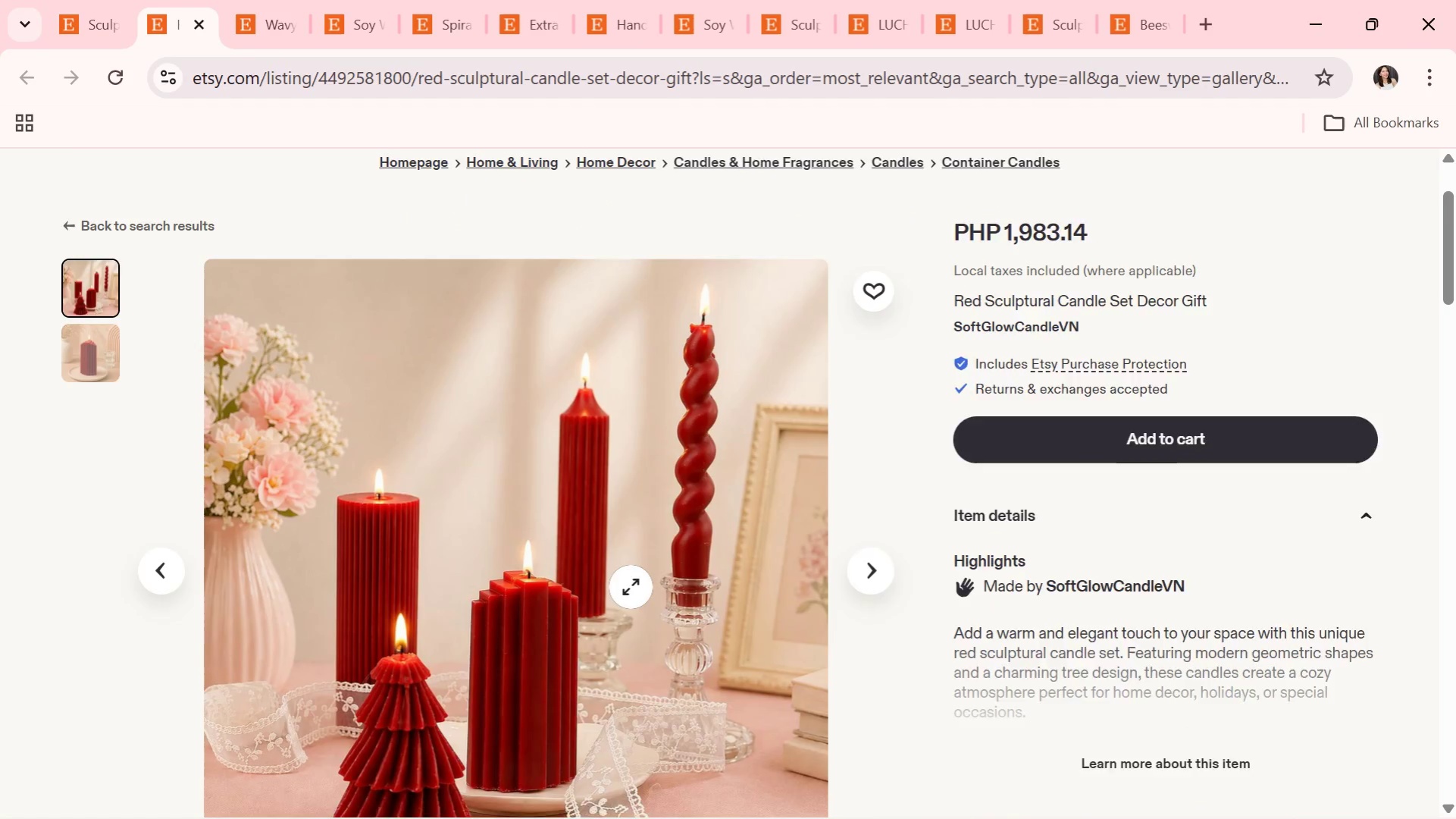 
scroll: coordinate [631, 587], scroll_direction: up, amount: 1.0
 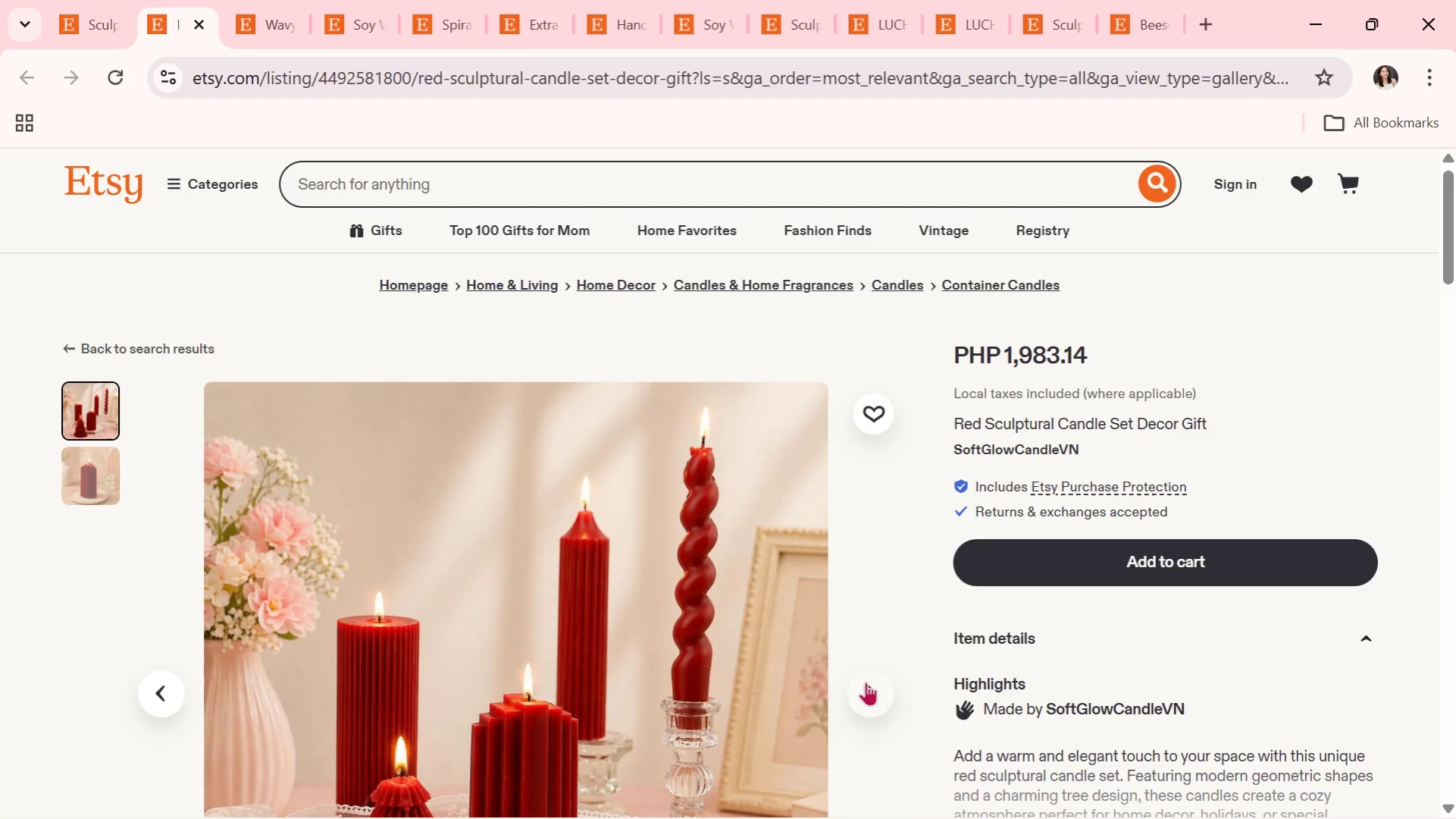 
left_click([872, 685])
 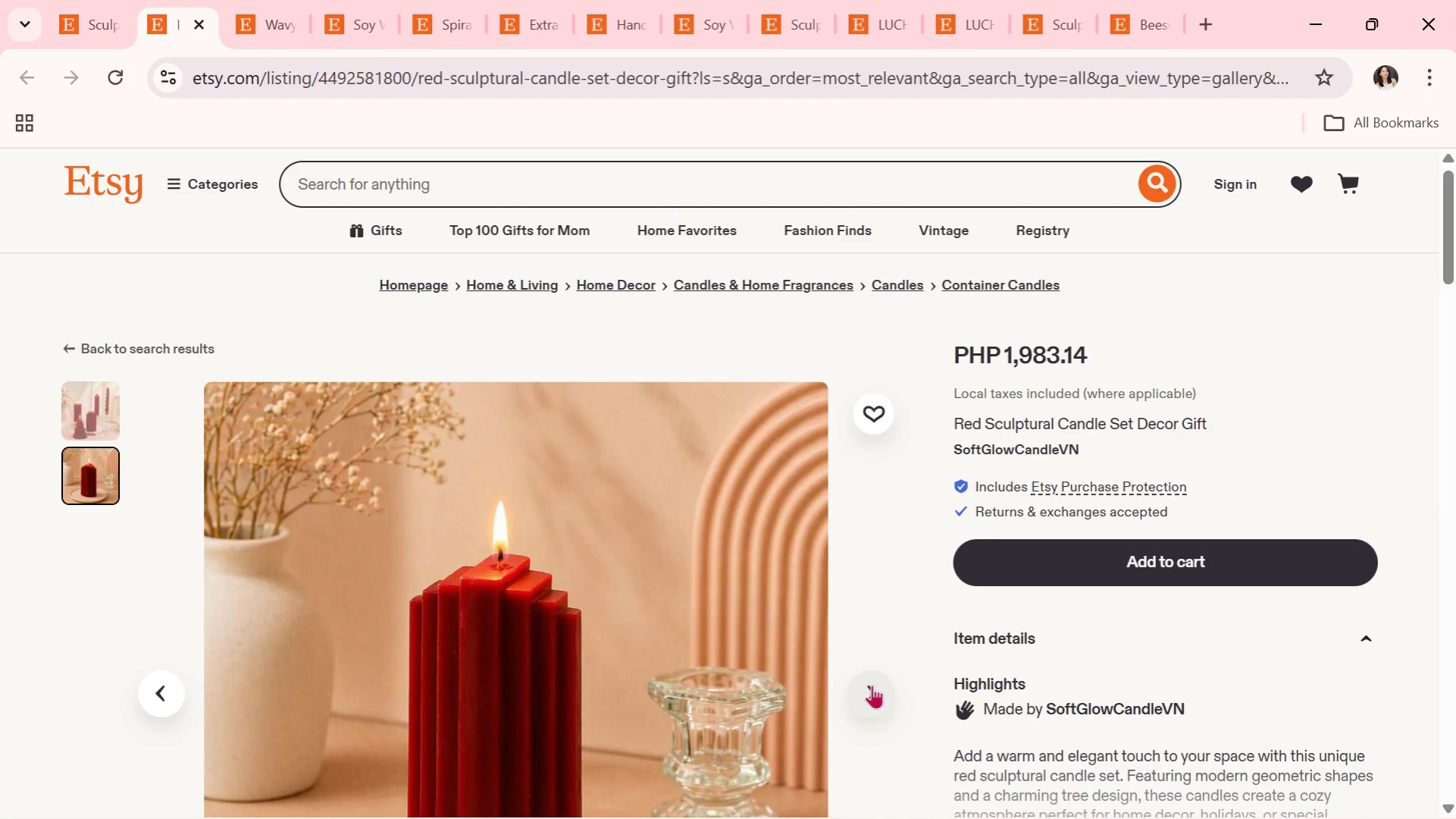 
wait(9.67)
 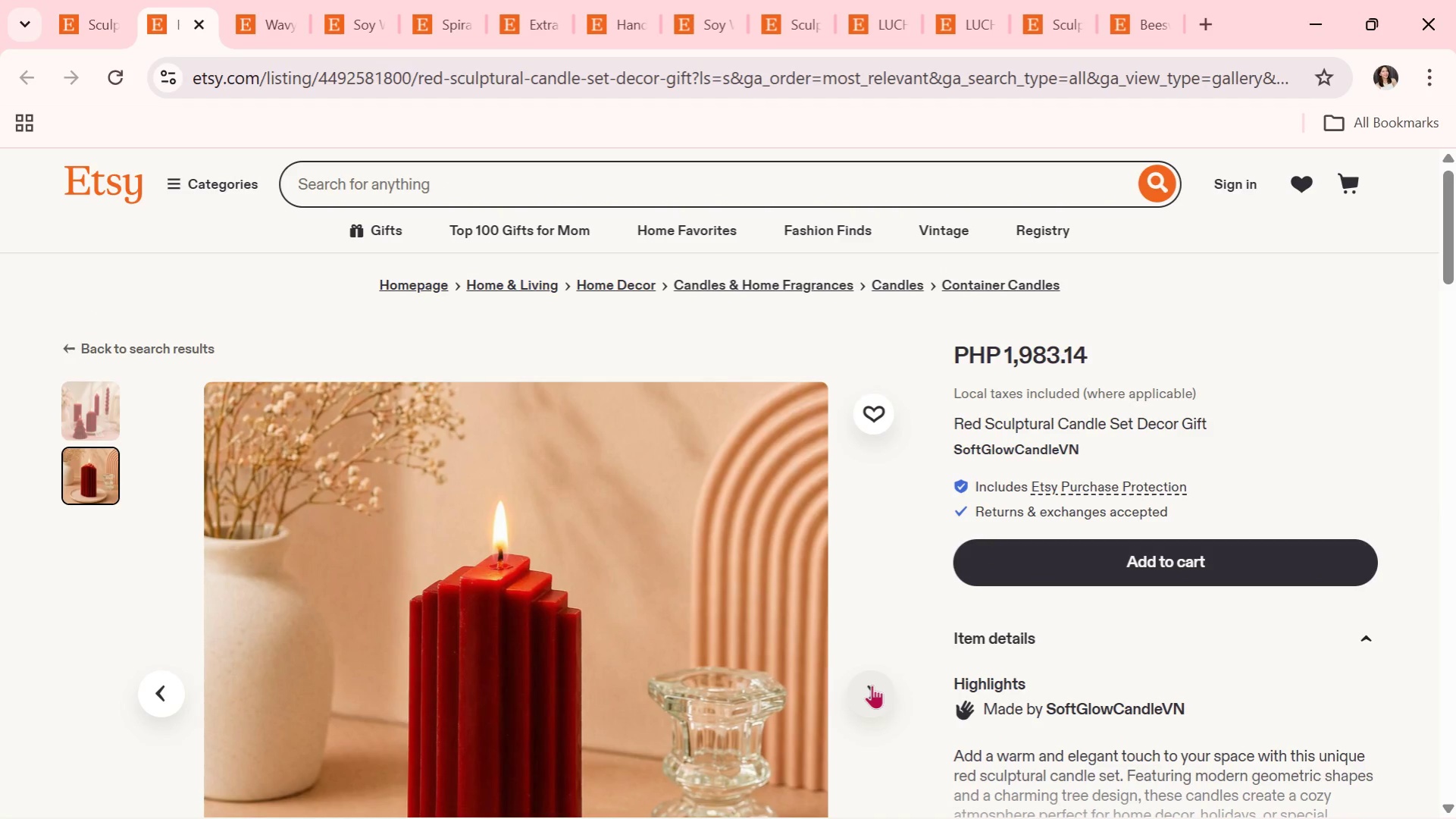 
left_click([872, 685])
 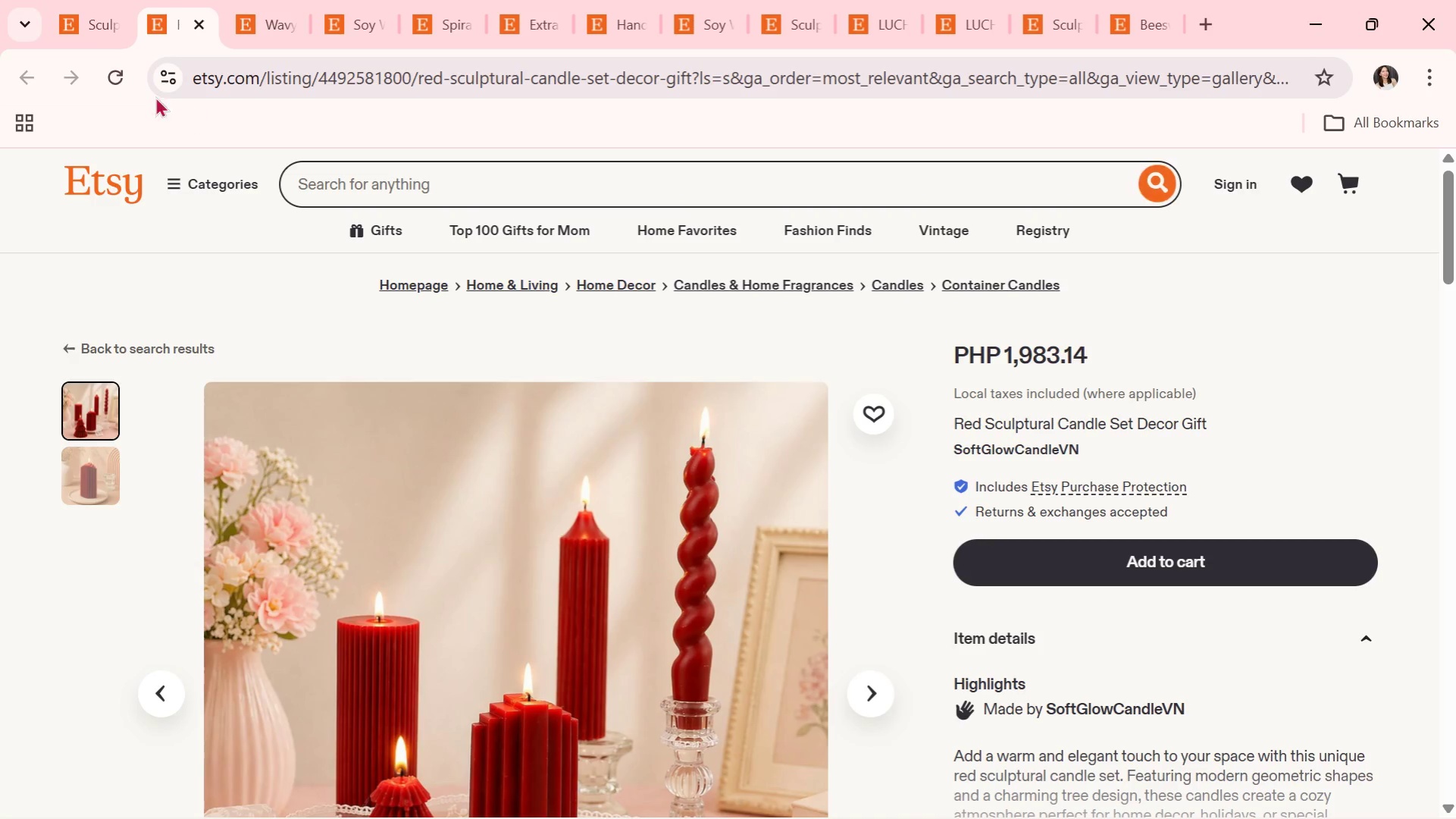 
left_click([107, 32])
 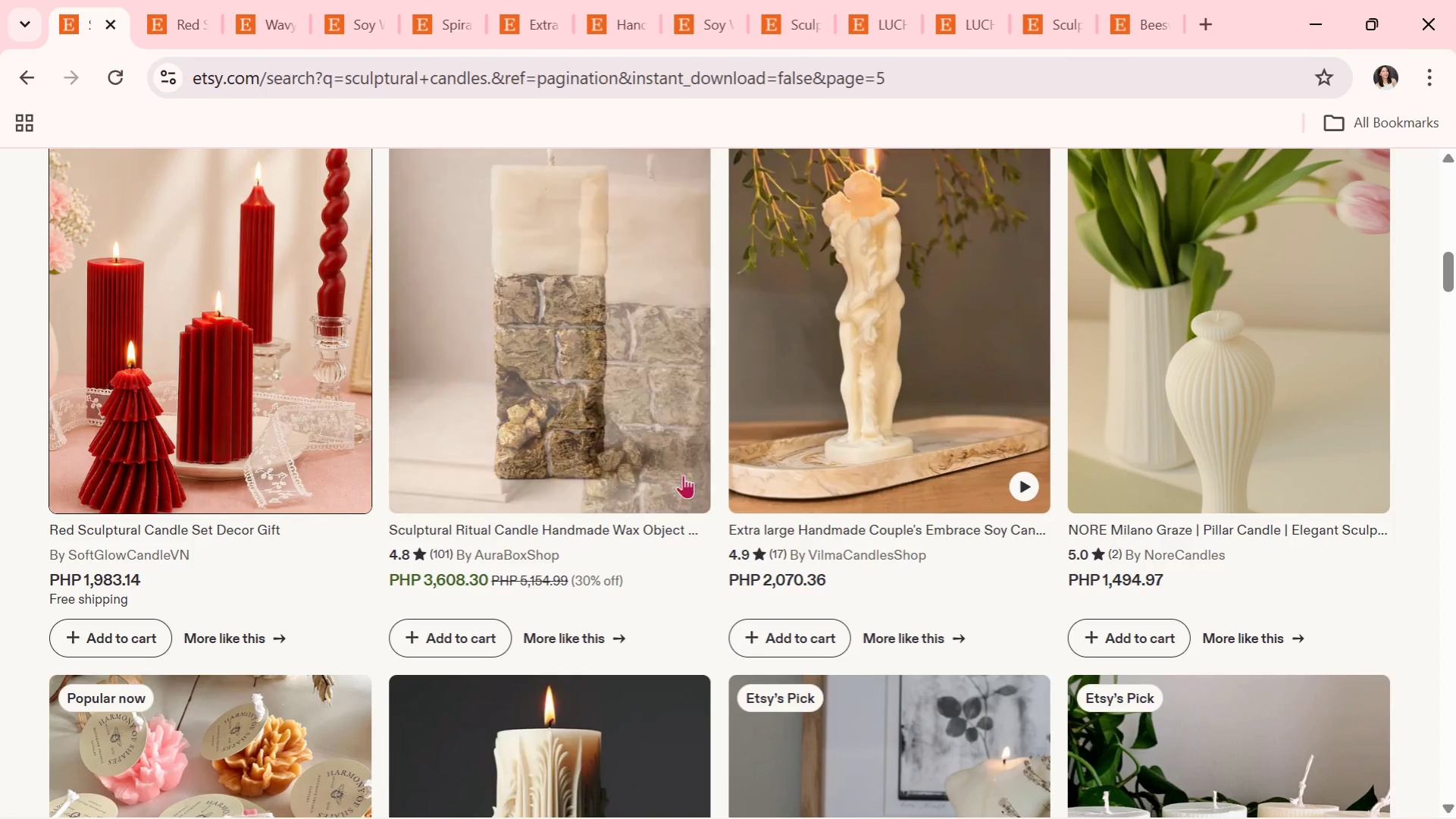 
scroll: coordinate [659, 512], scroll_direction: down, amount: 6.0
 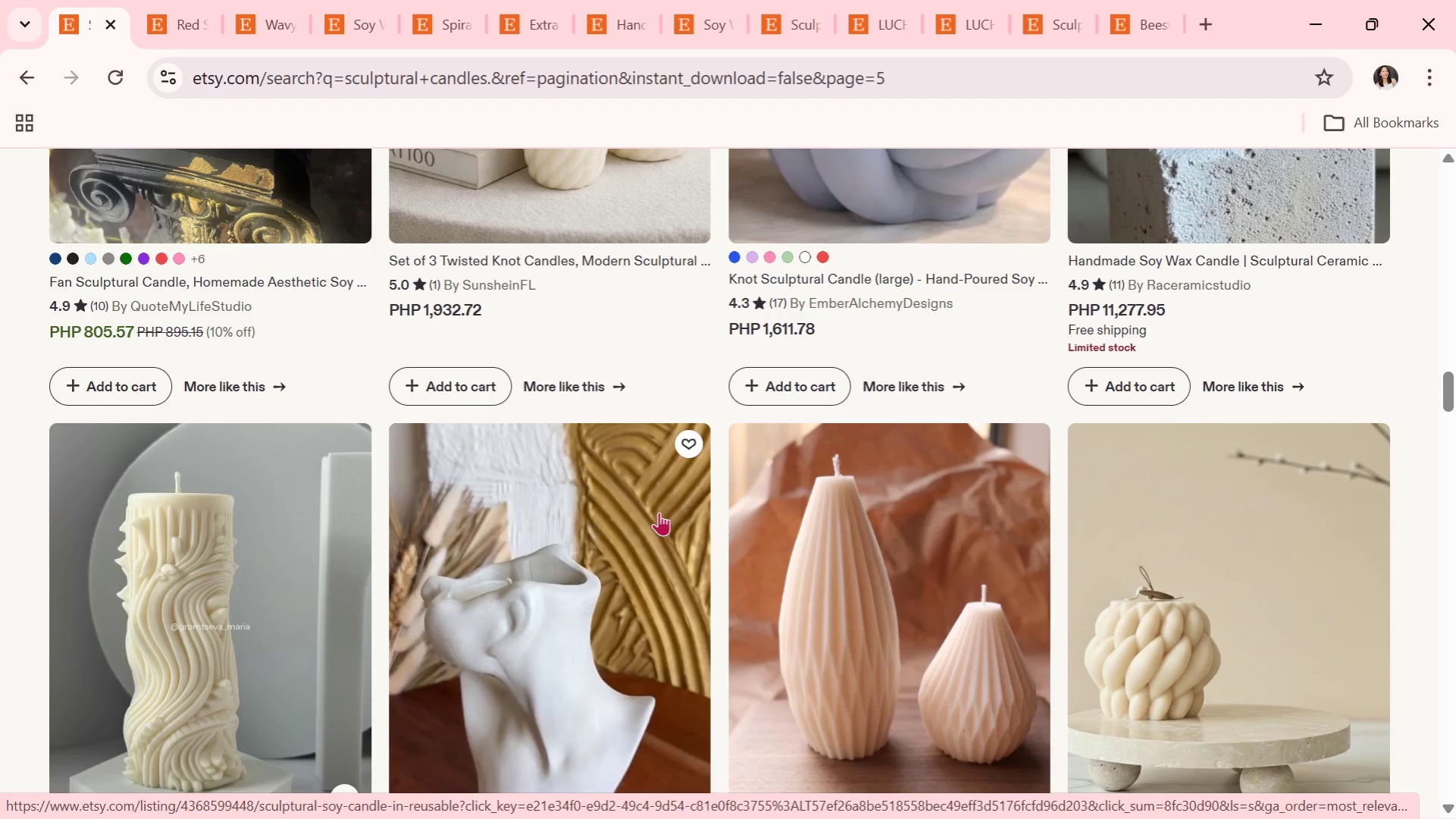 
wait(11.83)
 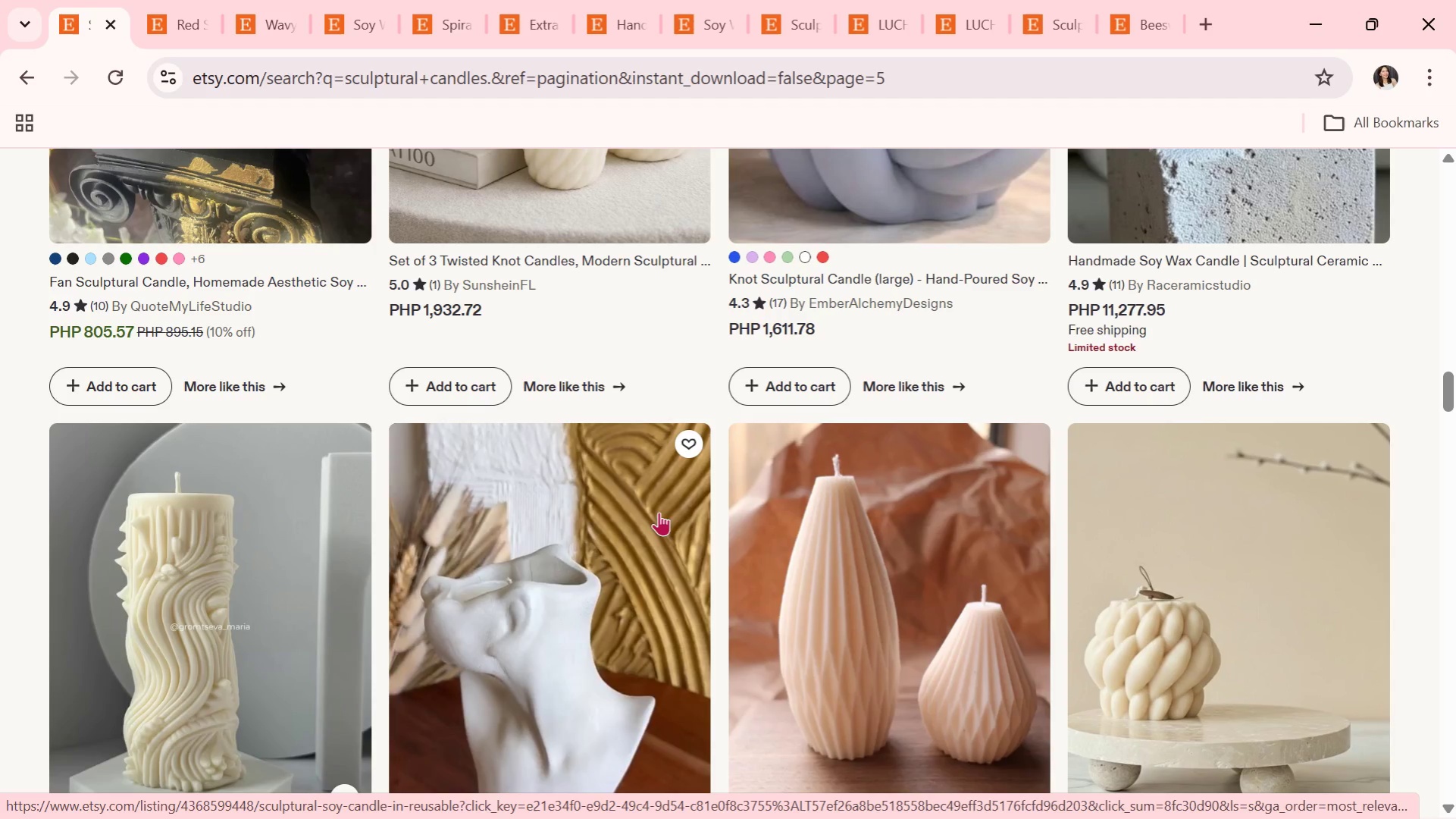 
scroll: coordinate [659, 512], scroll_direction: down, amount: 1.0
 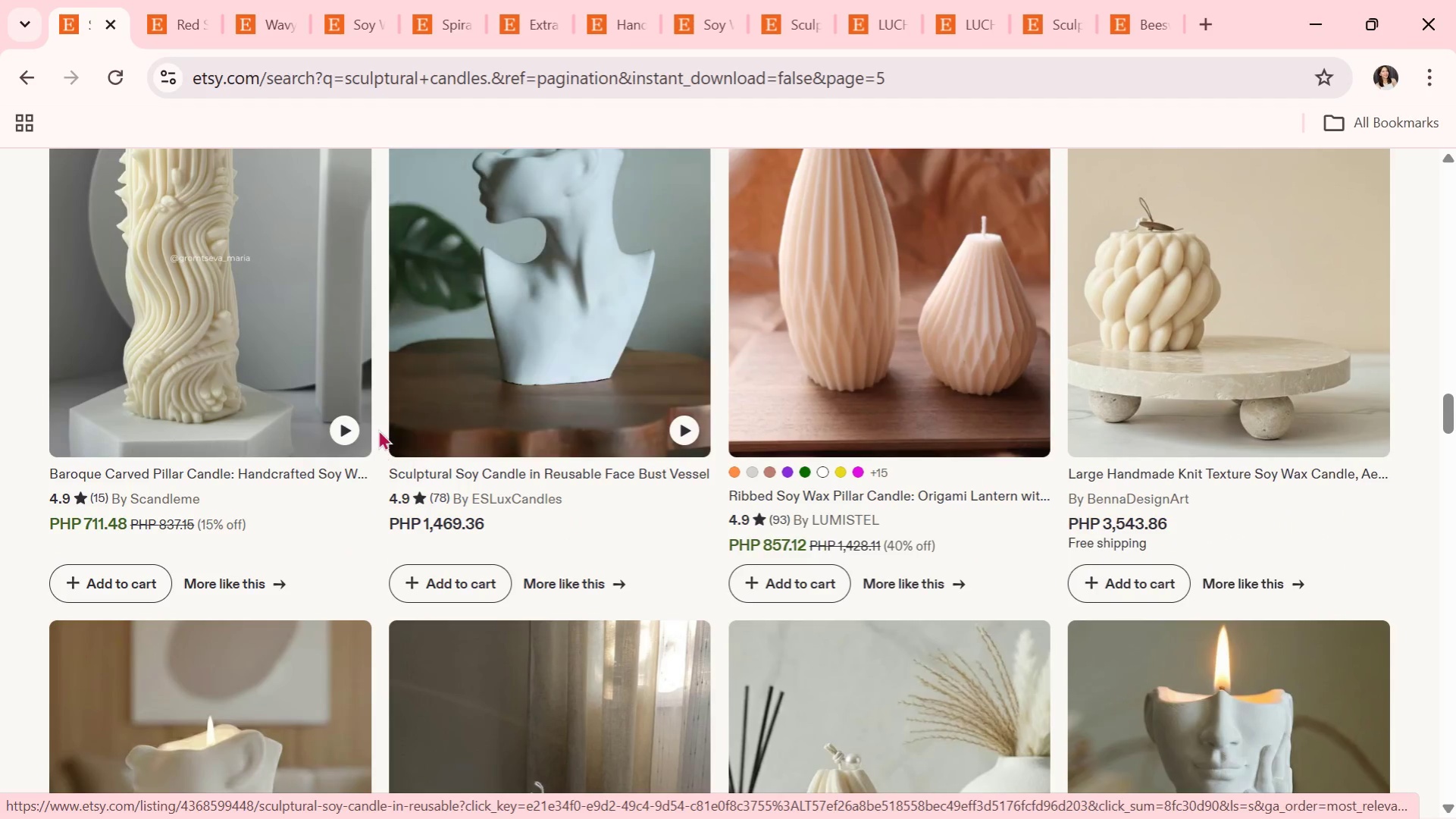 
left_click([299, 352])
 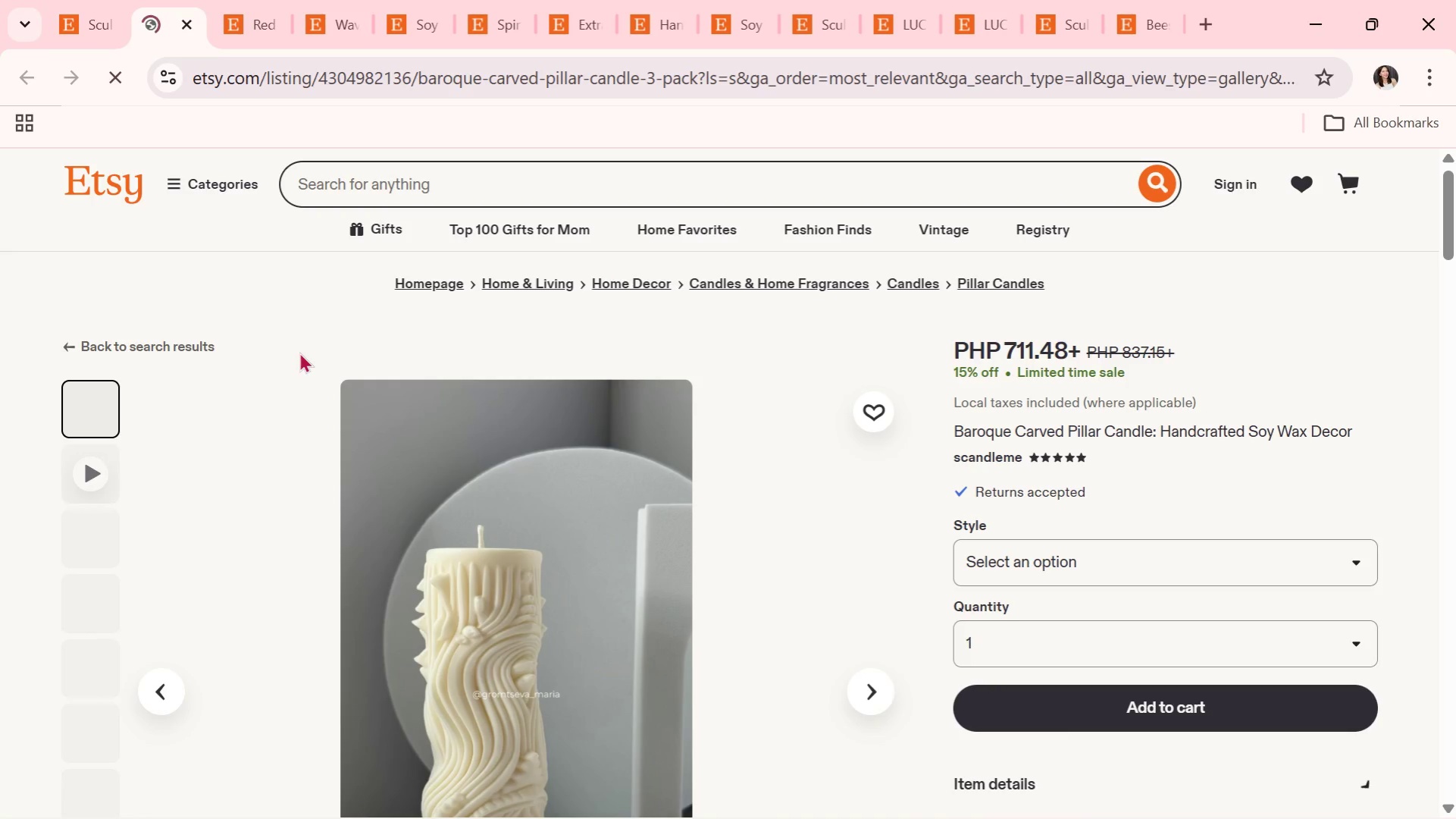 
scroll: coordinate [478, 445], scroll_direction: down, amount: 1.0
 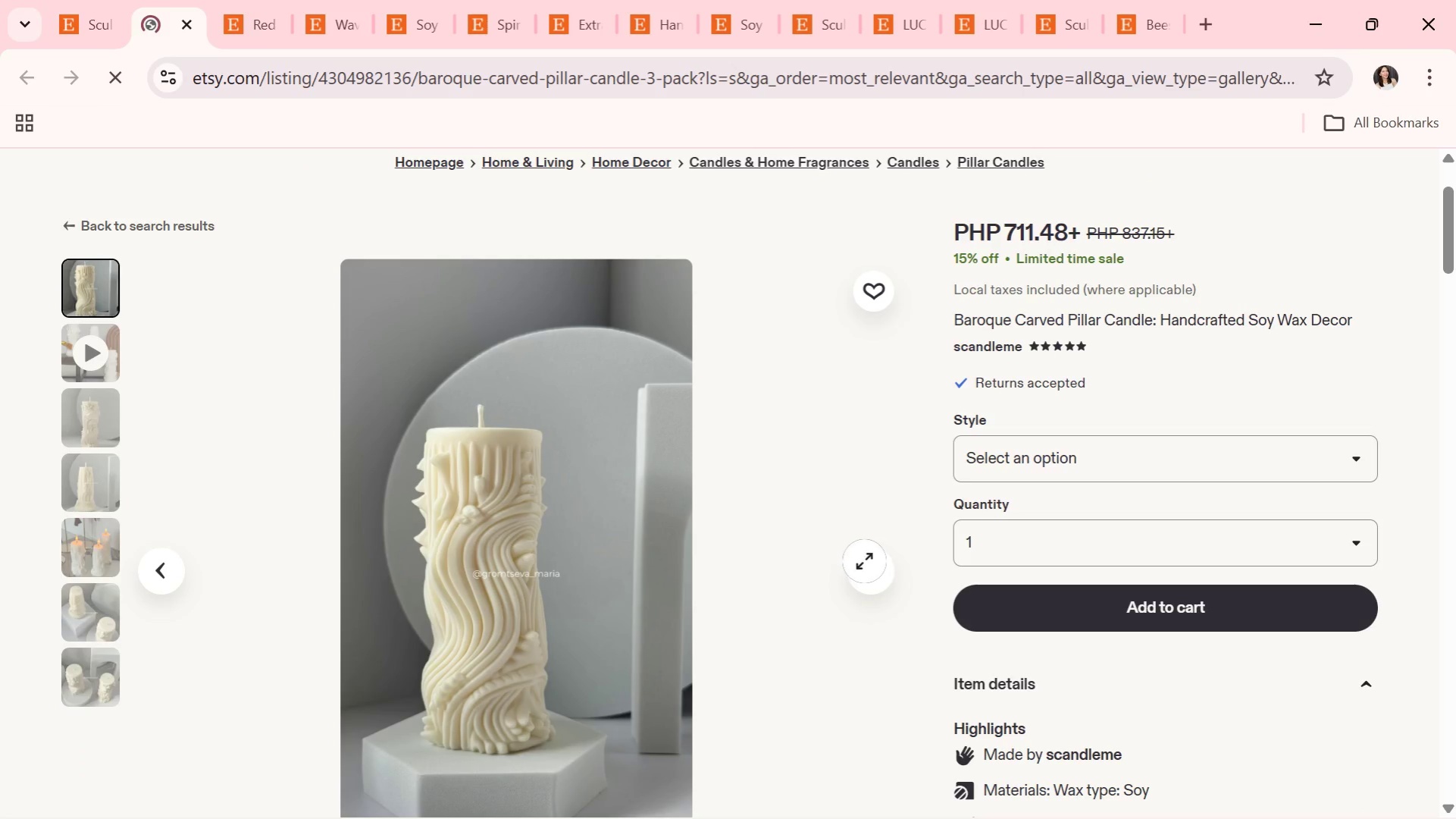 
left_click([875, 575])
 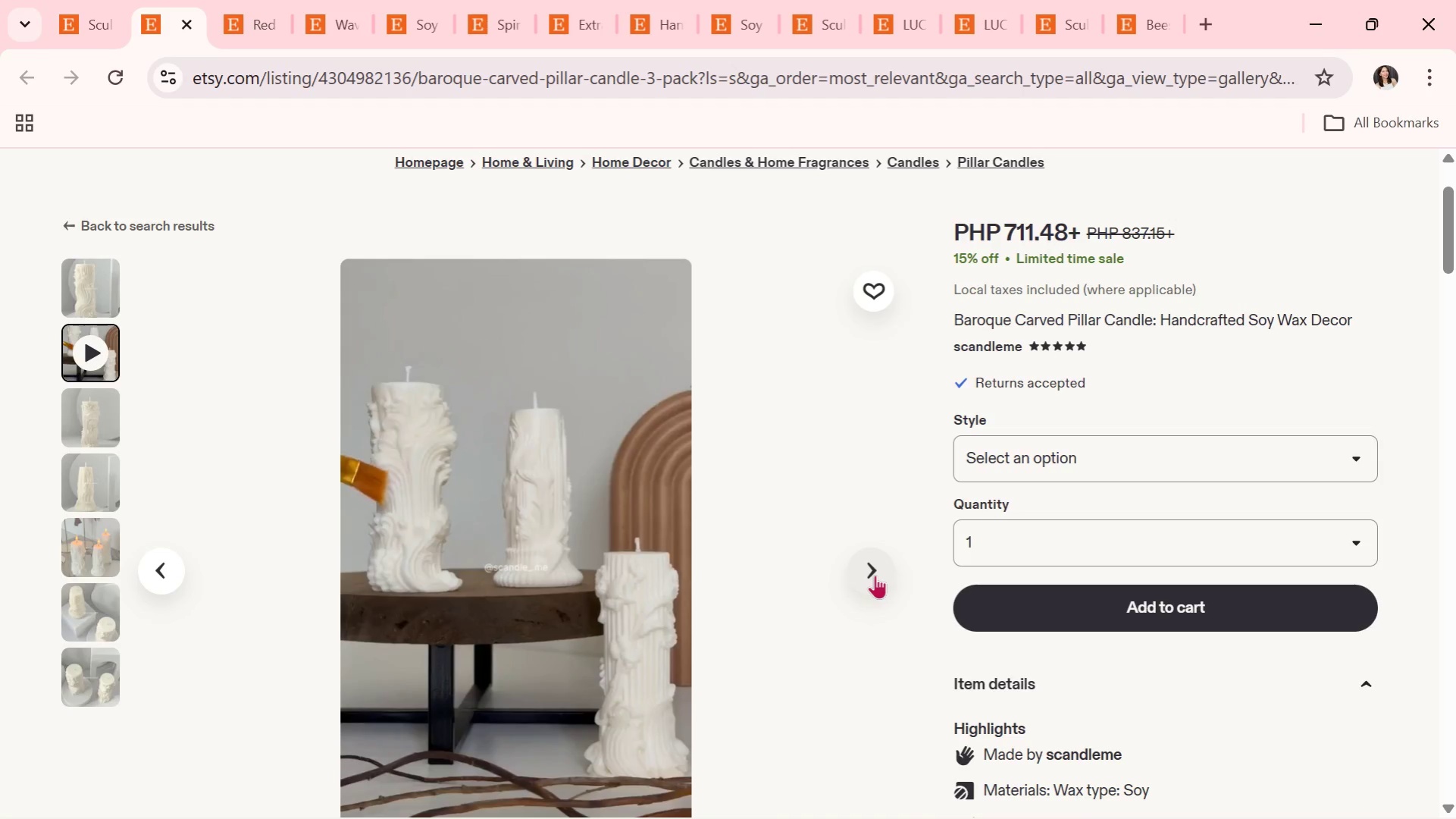 
left_click([875, 575])
 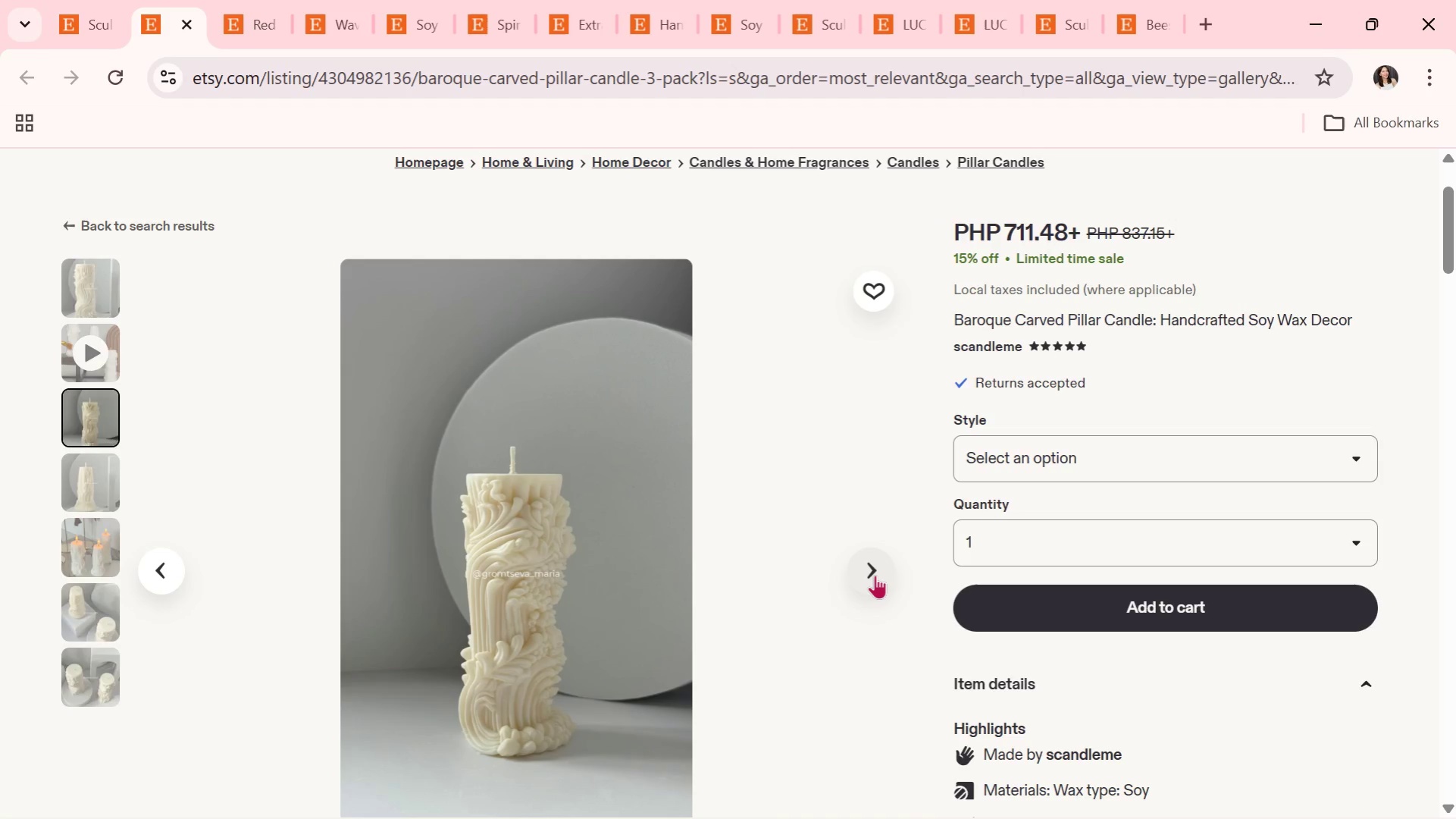 
wait(15.02)
 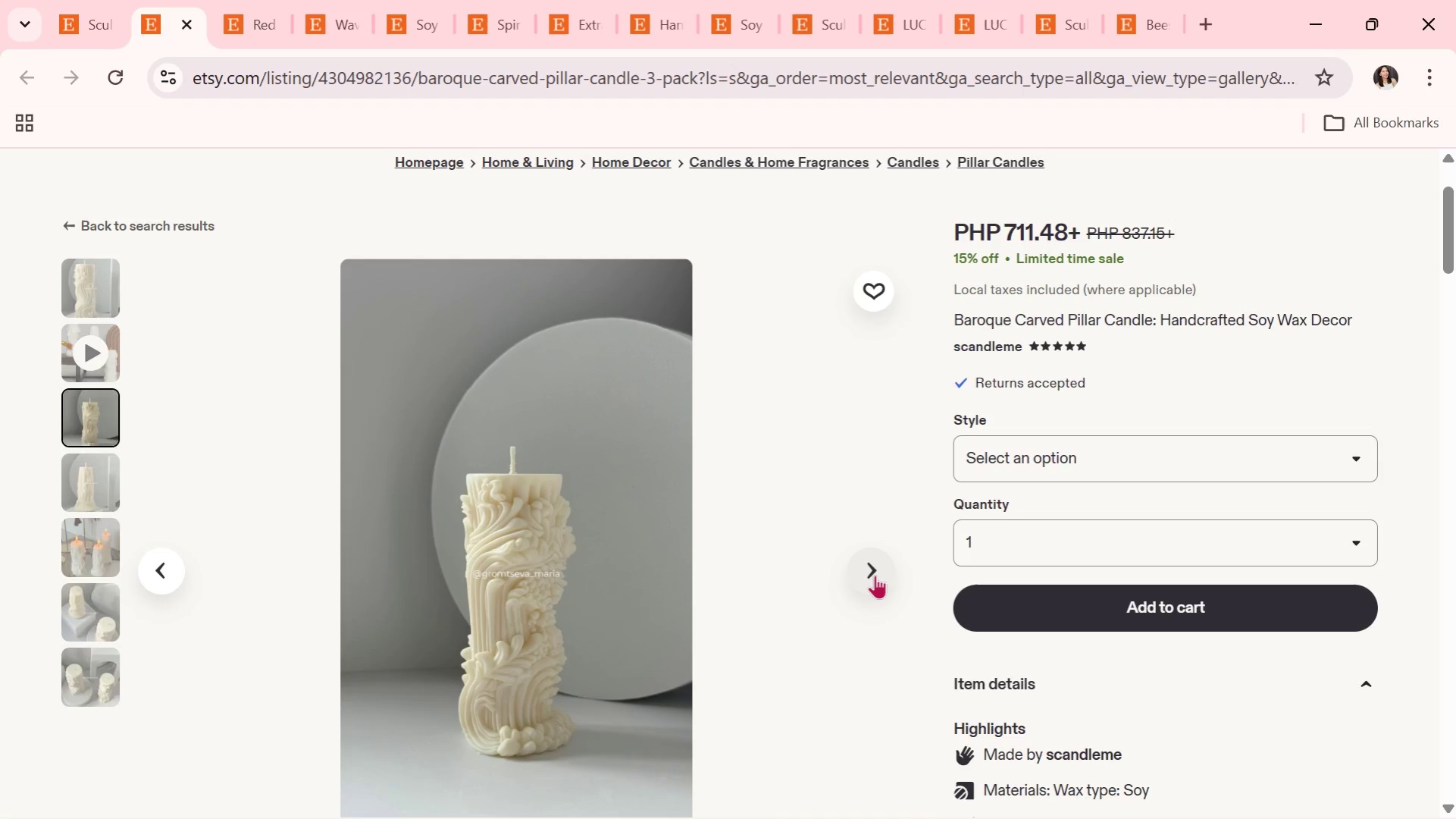 
left_click([893, 566])
 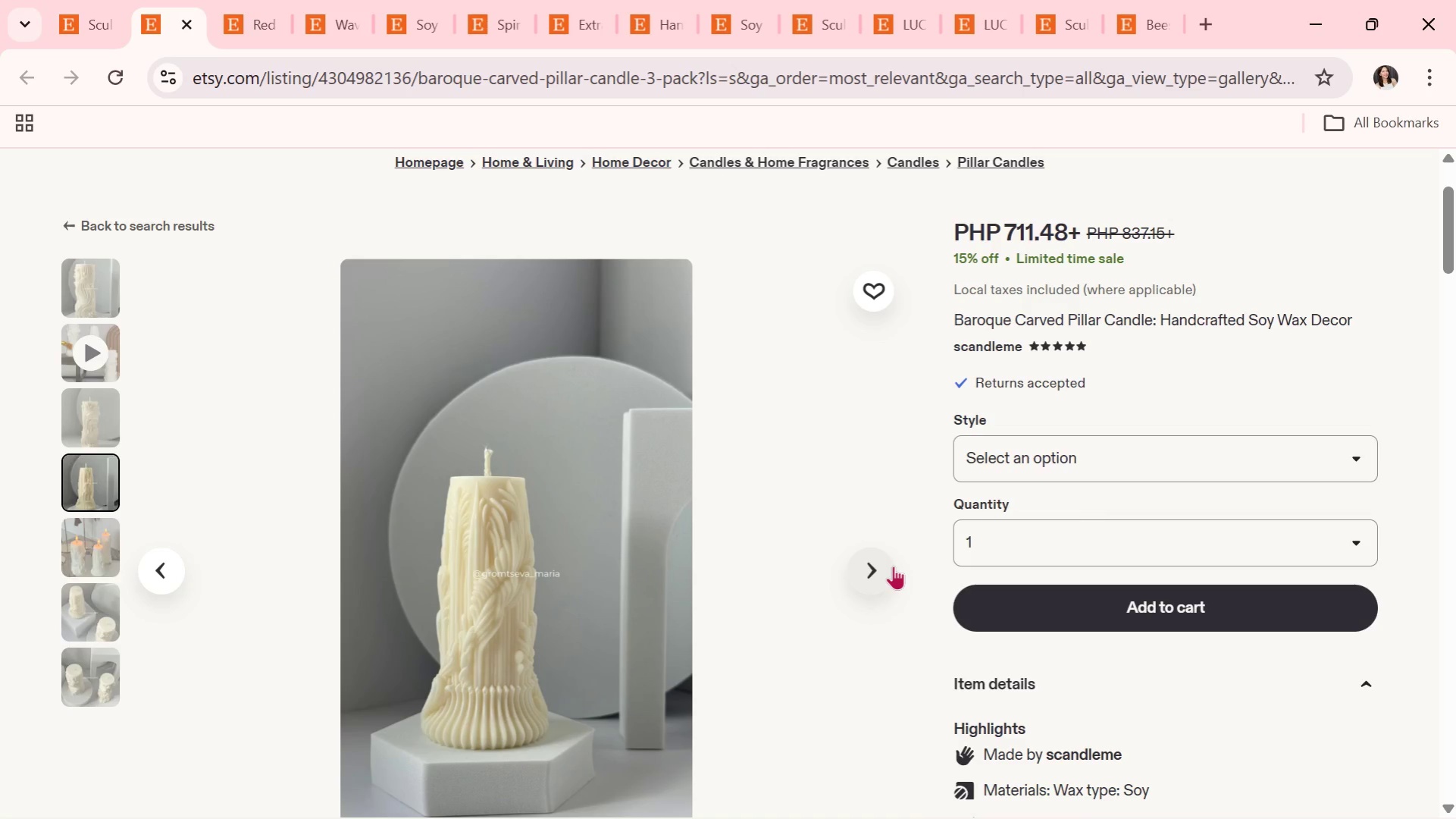 
left_click([893, 566])
 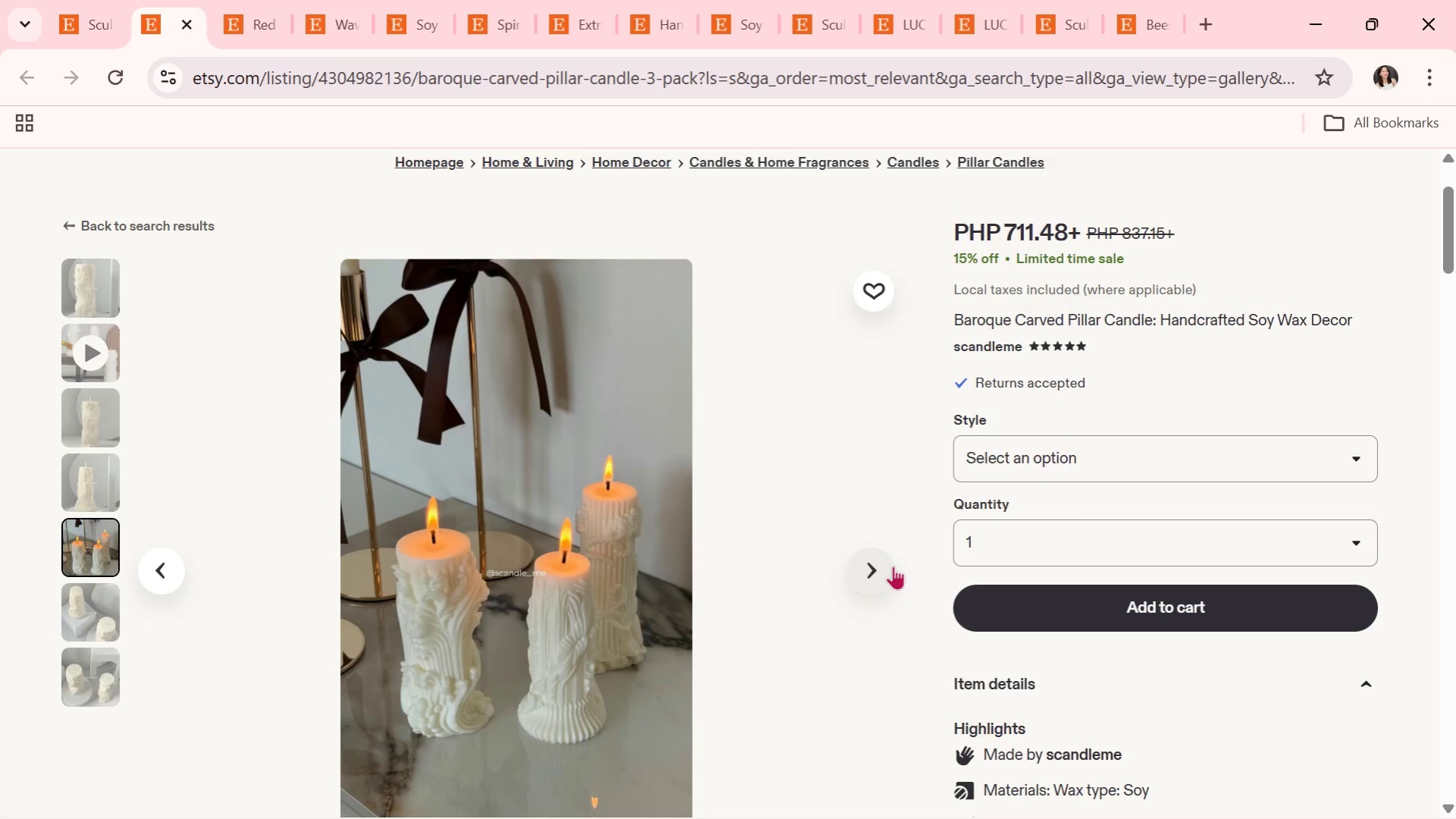 
left_click([893, 566])
 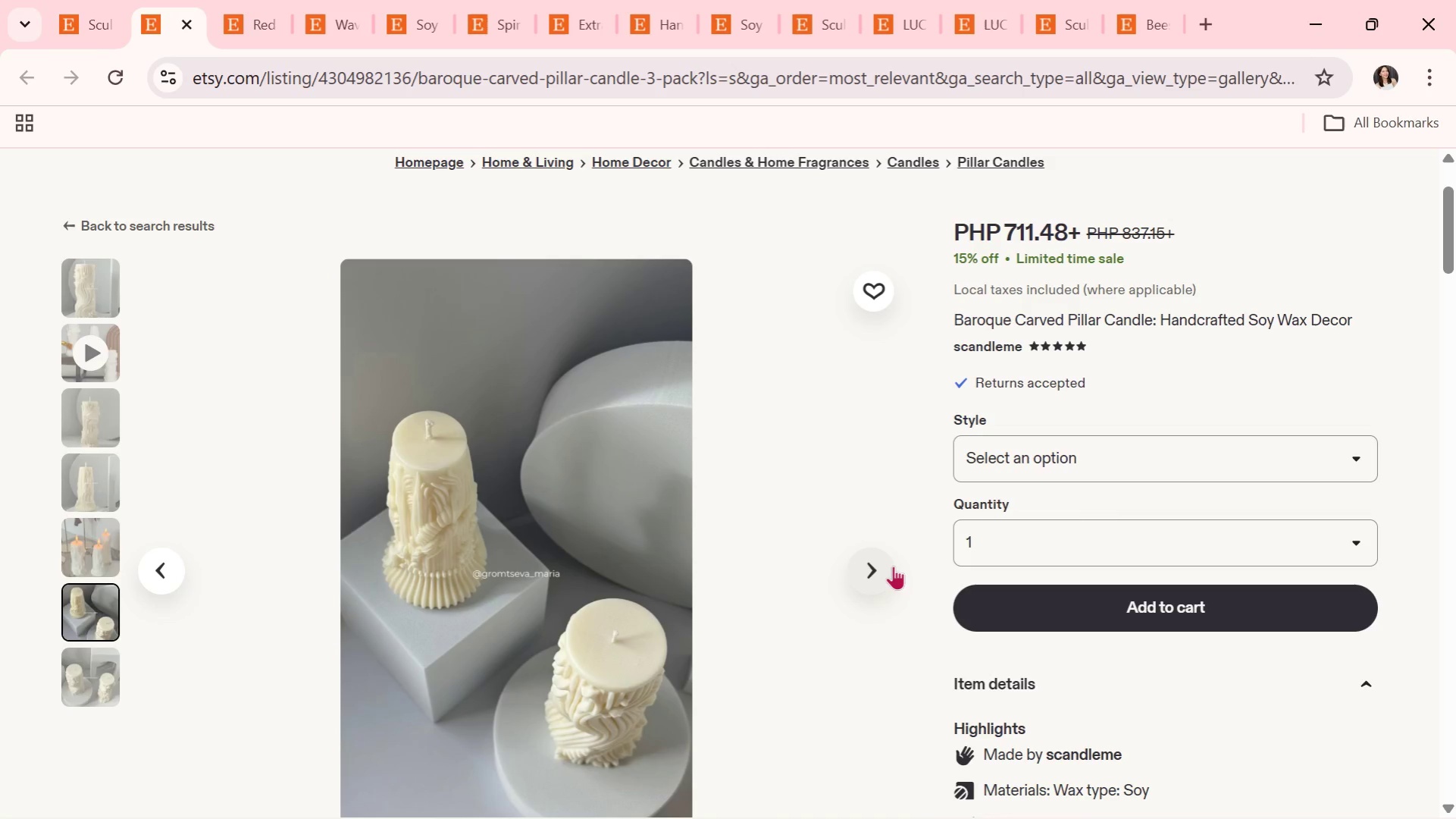 
left_click([893, 566])
 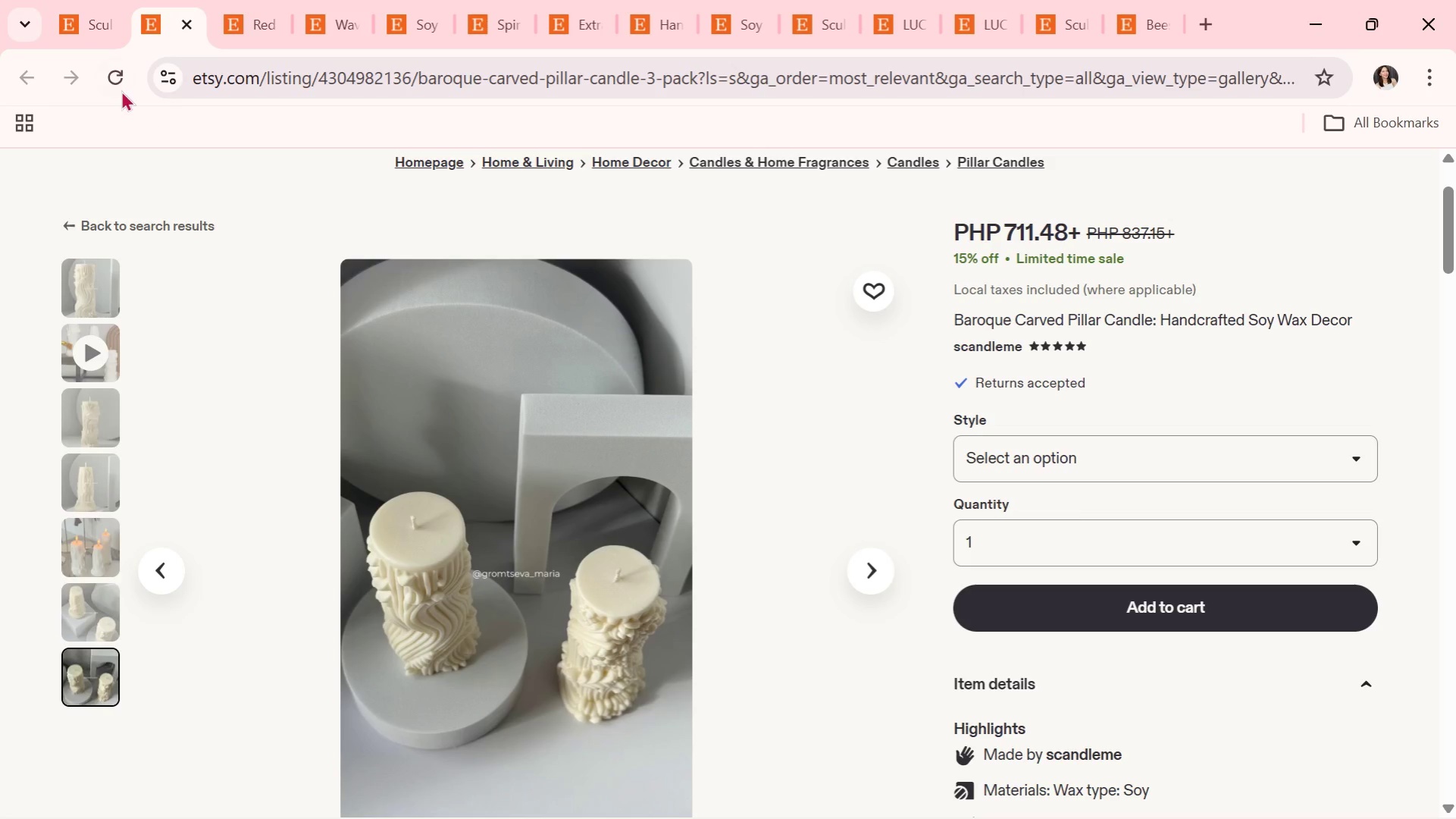 
left_click([177, 30])
 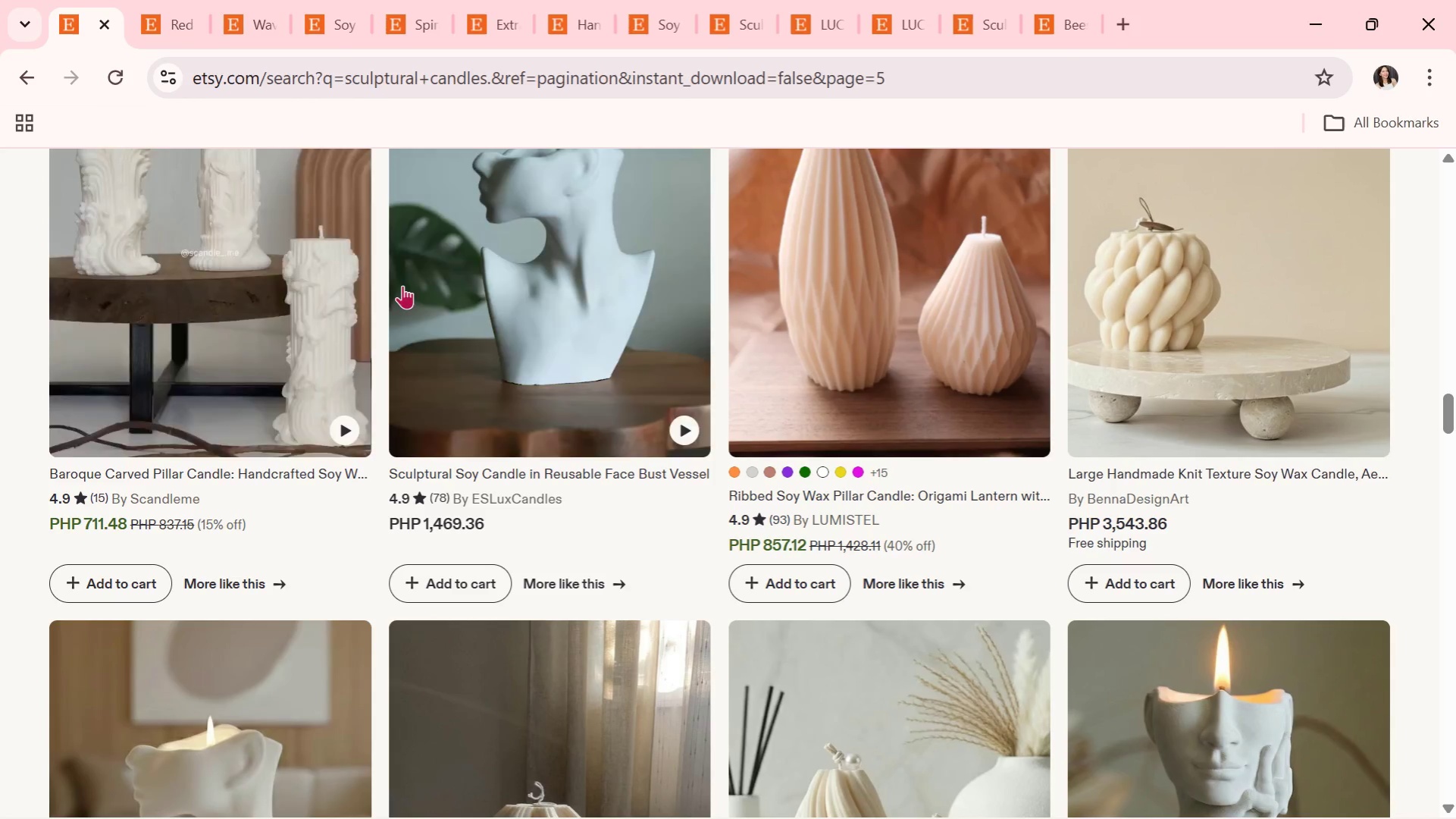 
scroll: coordinate [431, 380], scroll_direction: down, amount: 12.0
 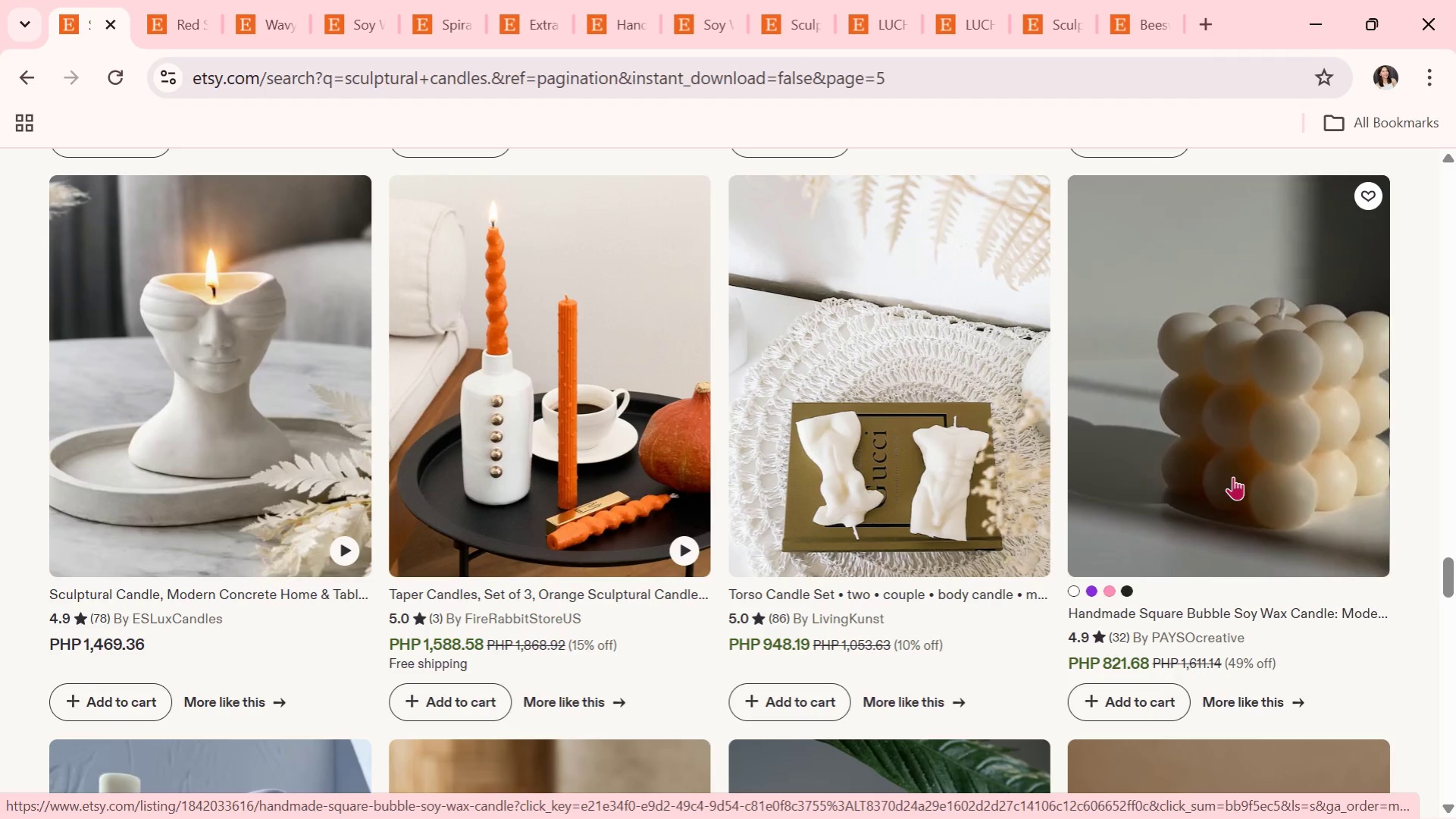 
wait(12.83)
 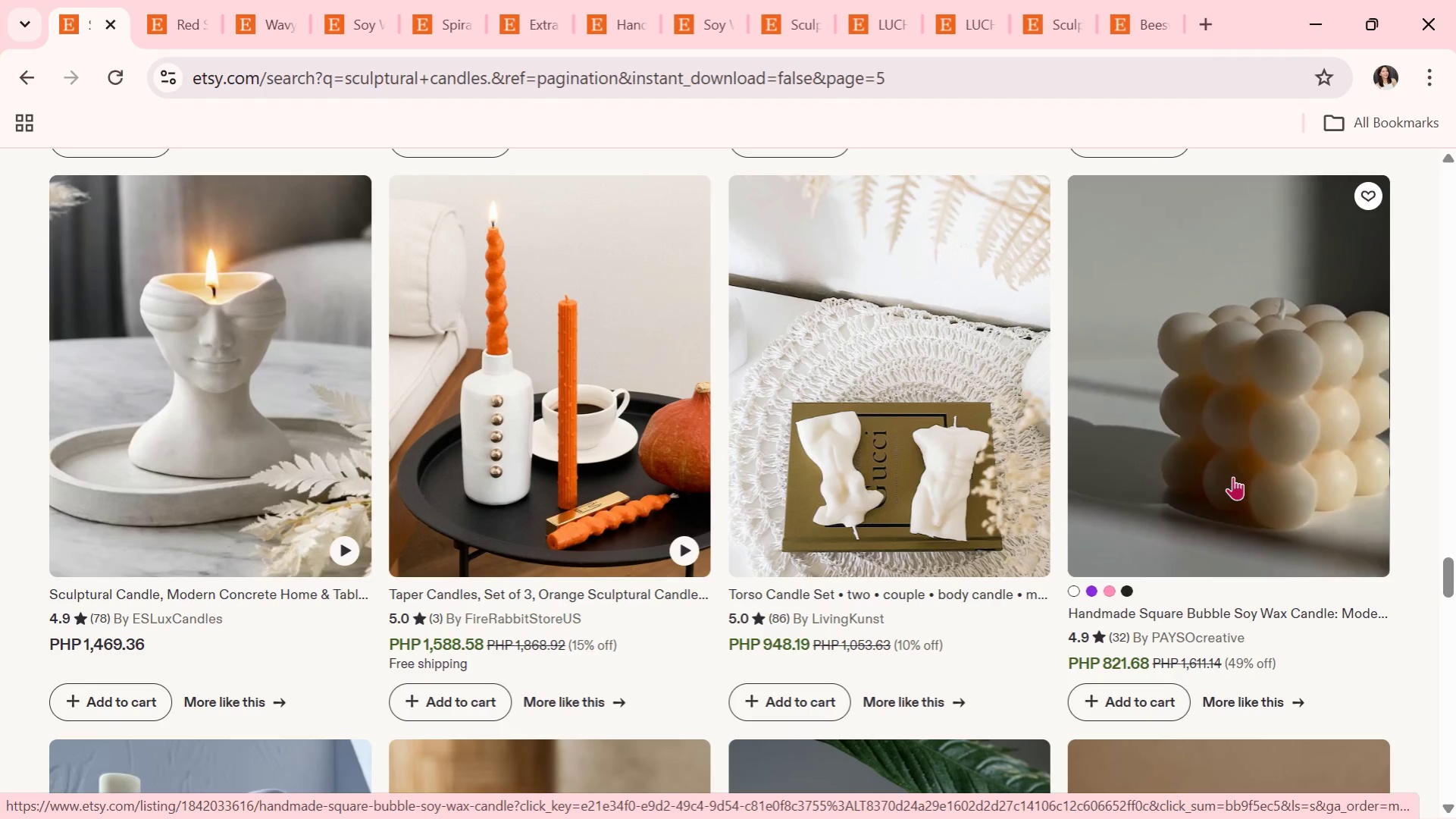 
scroll: coordinate [889, 488], scroll_direction: down, amount: 11.0
 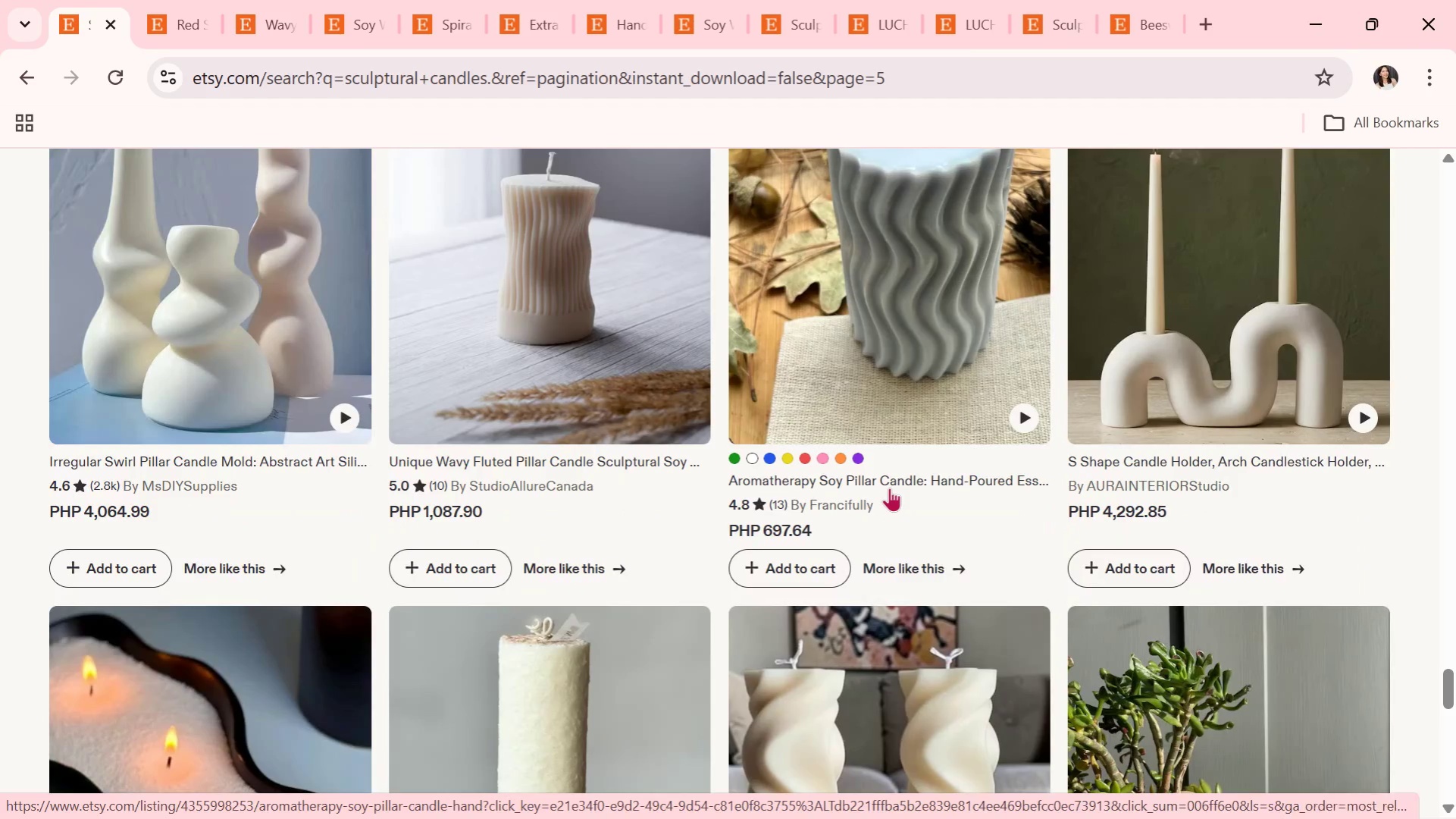 
scroll: coordinate [889, 488], scroll_direction: up, amount: 2.0
 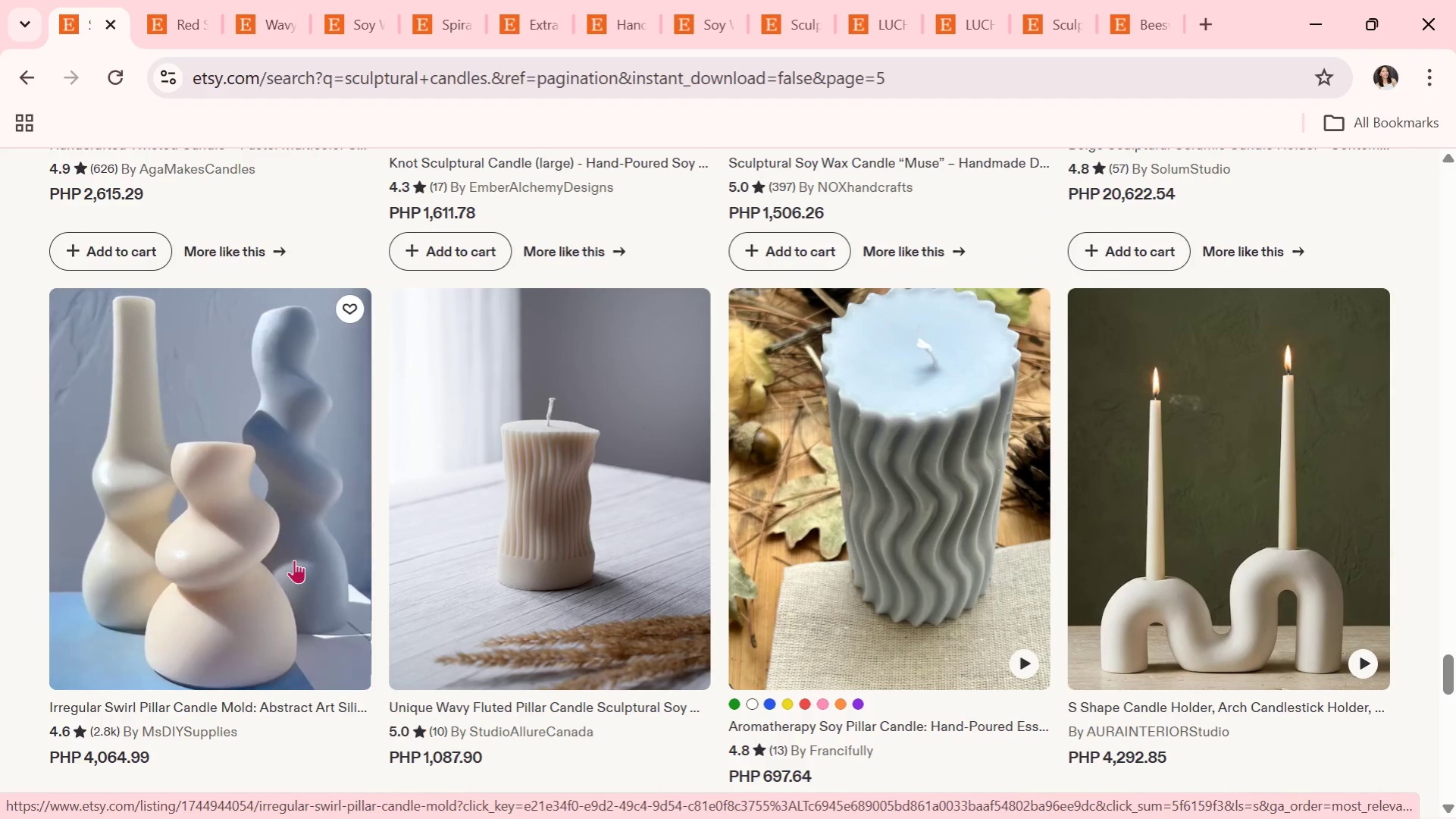 
scroll: coordinate [500, 538], scroll_direction: down, amount: 11.0
 